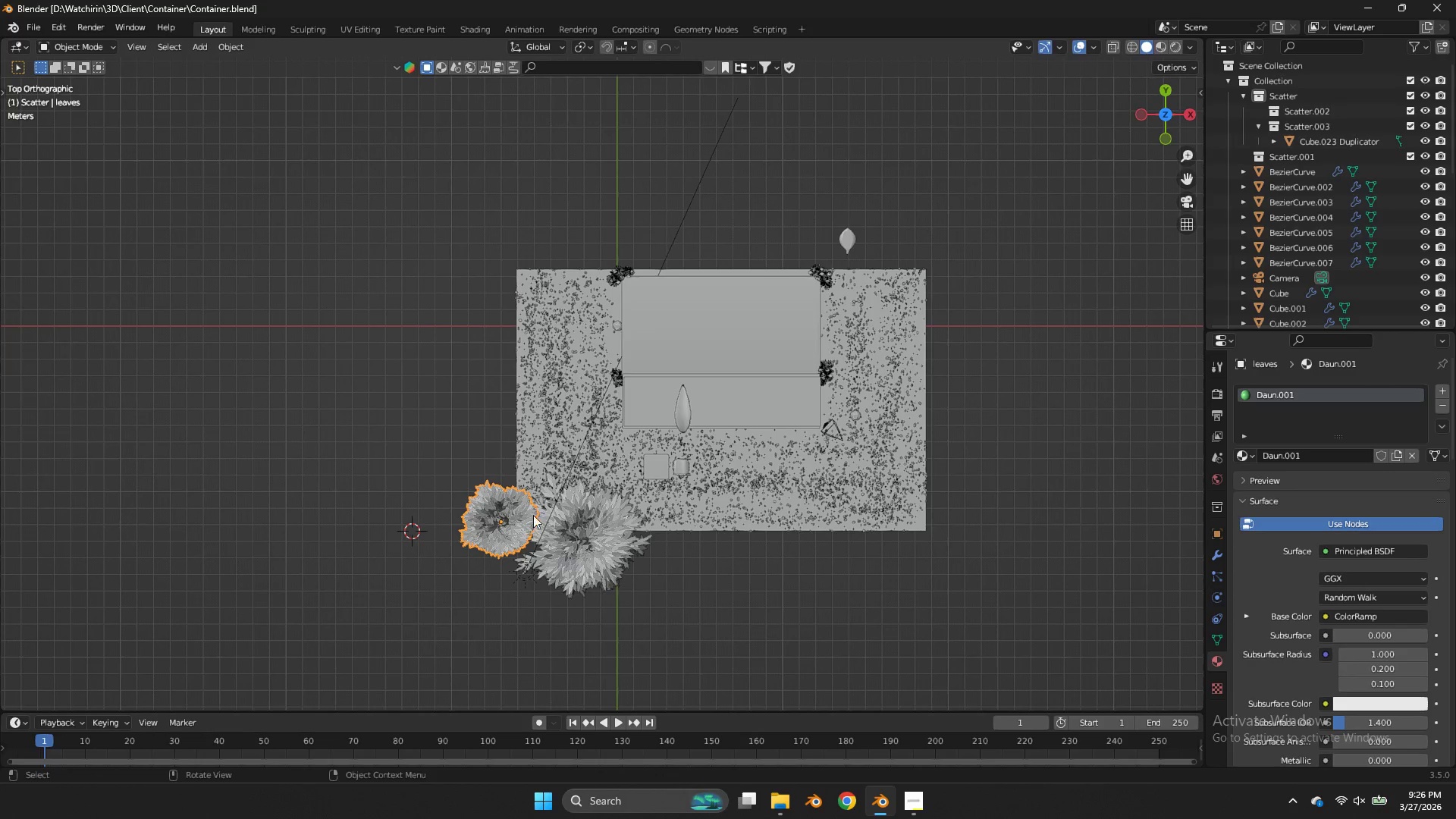 
left_click([499, 517])
 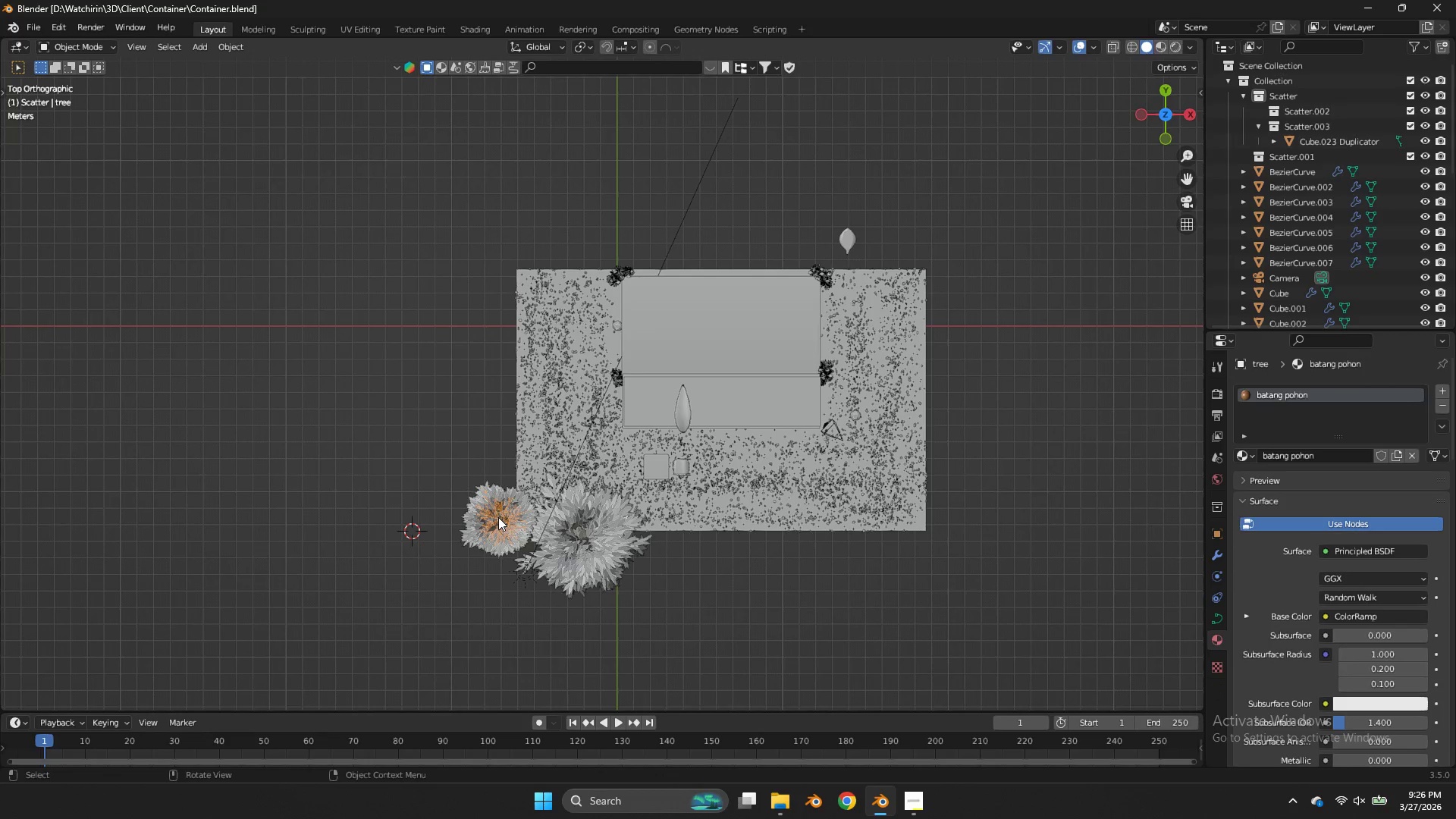 
key(S)
 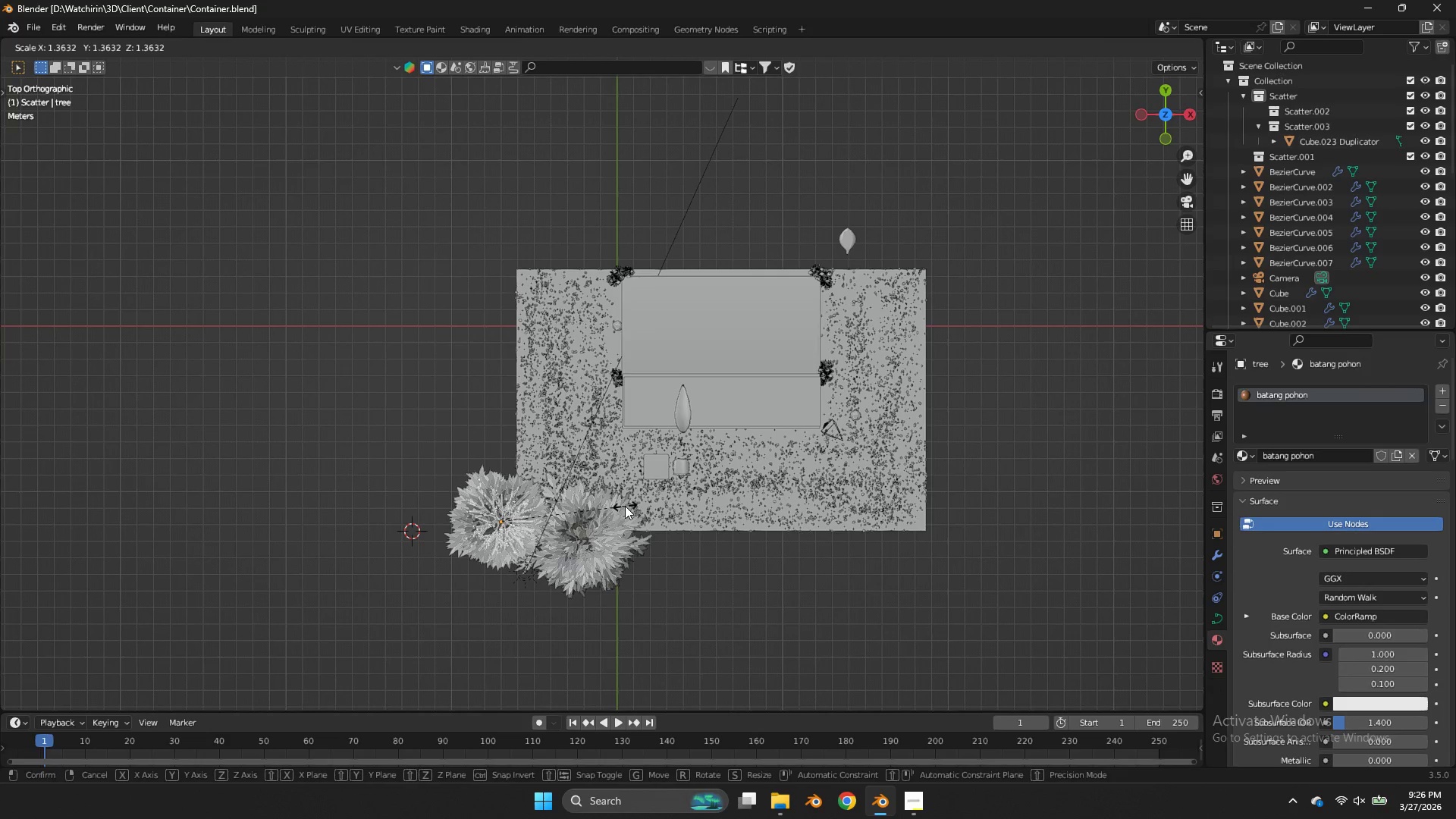 
left_click([625, 506])
 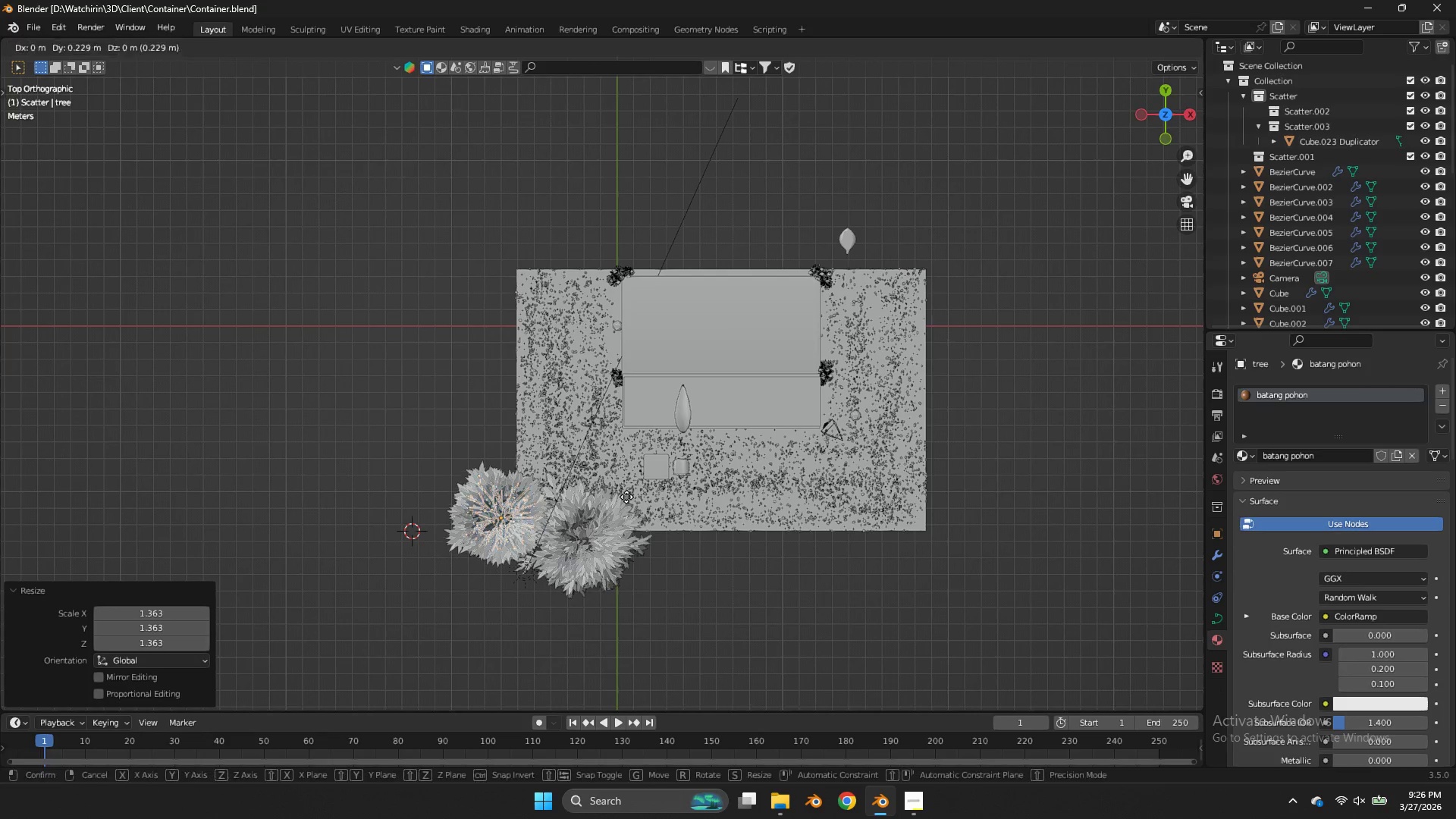 
key(G)
 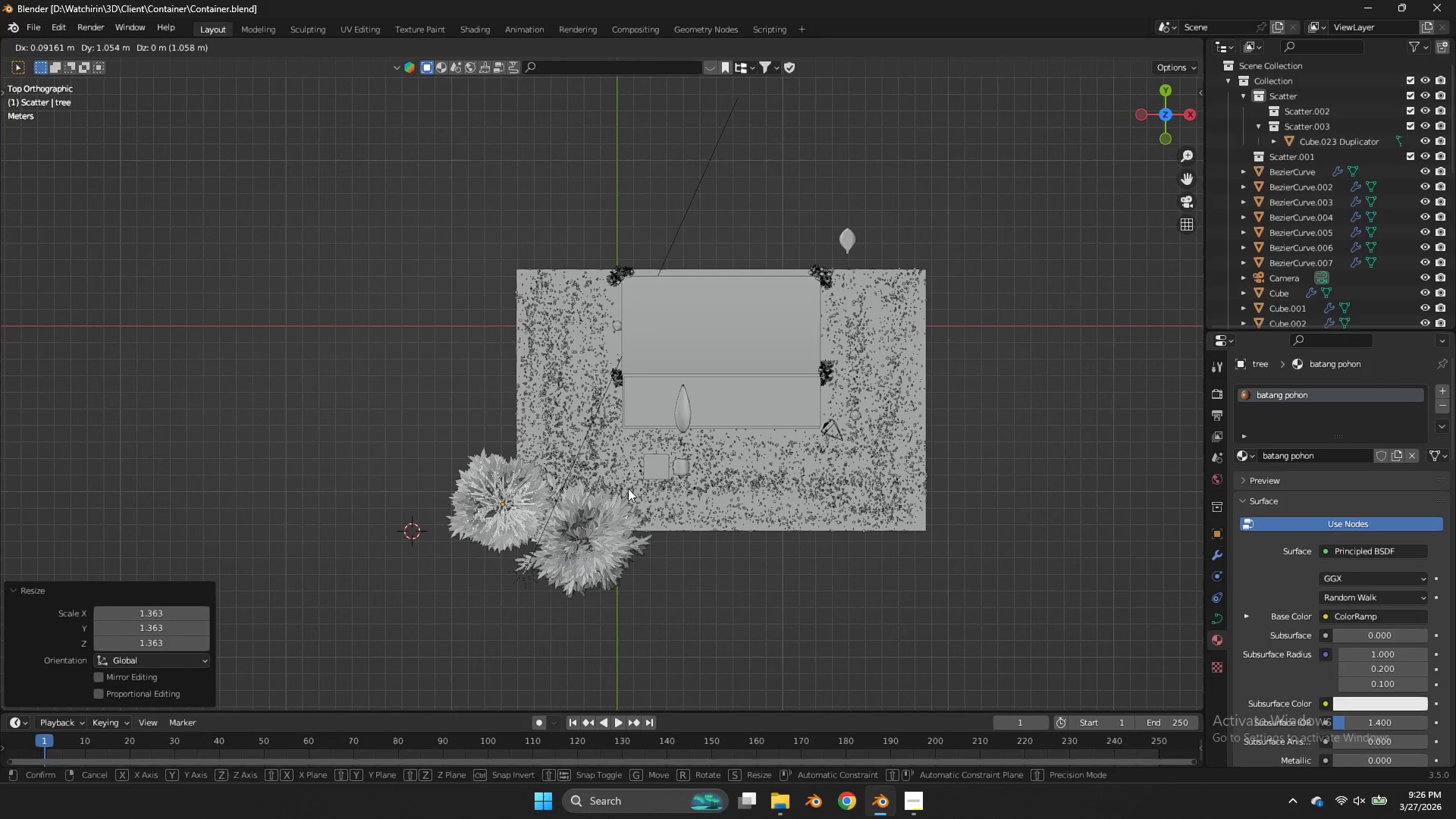 
left_click([628, 488])
 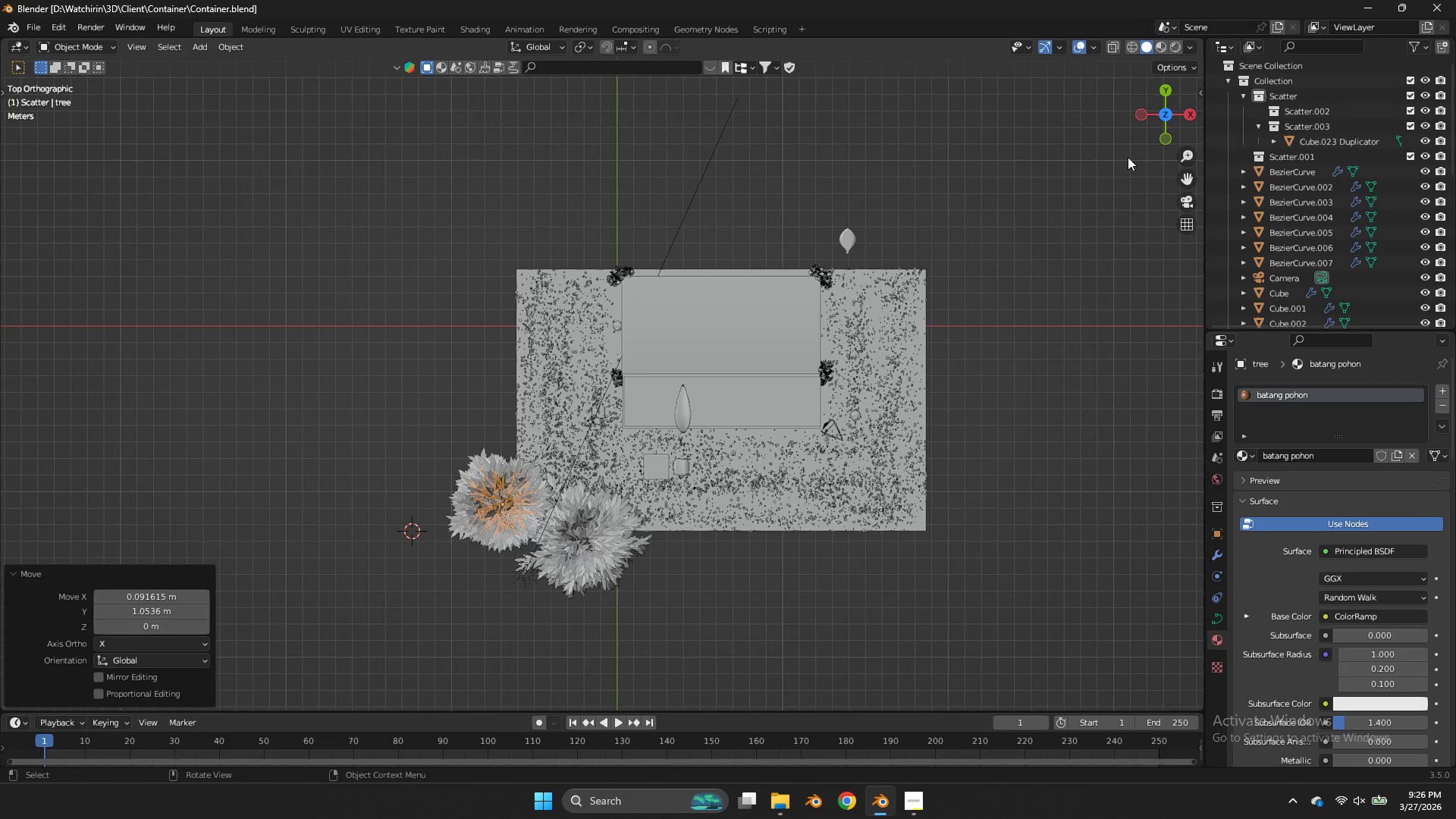 
key(Control+S)
 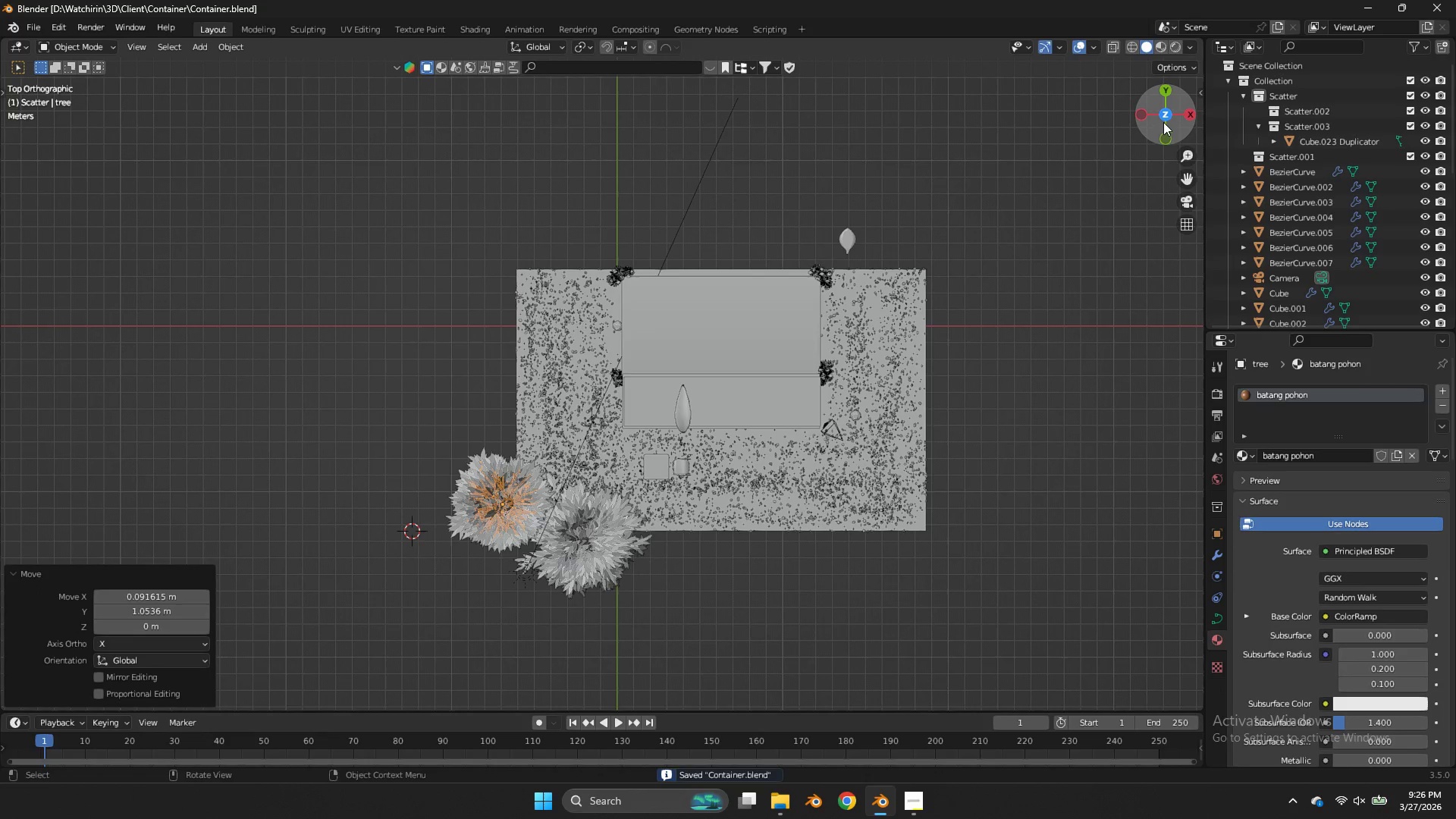 
left_click_drag(start_coordinate=[1162, 124], to_coordinate=[5, 655])
 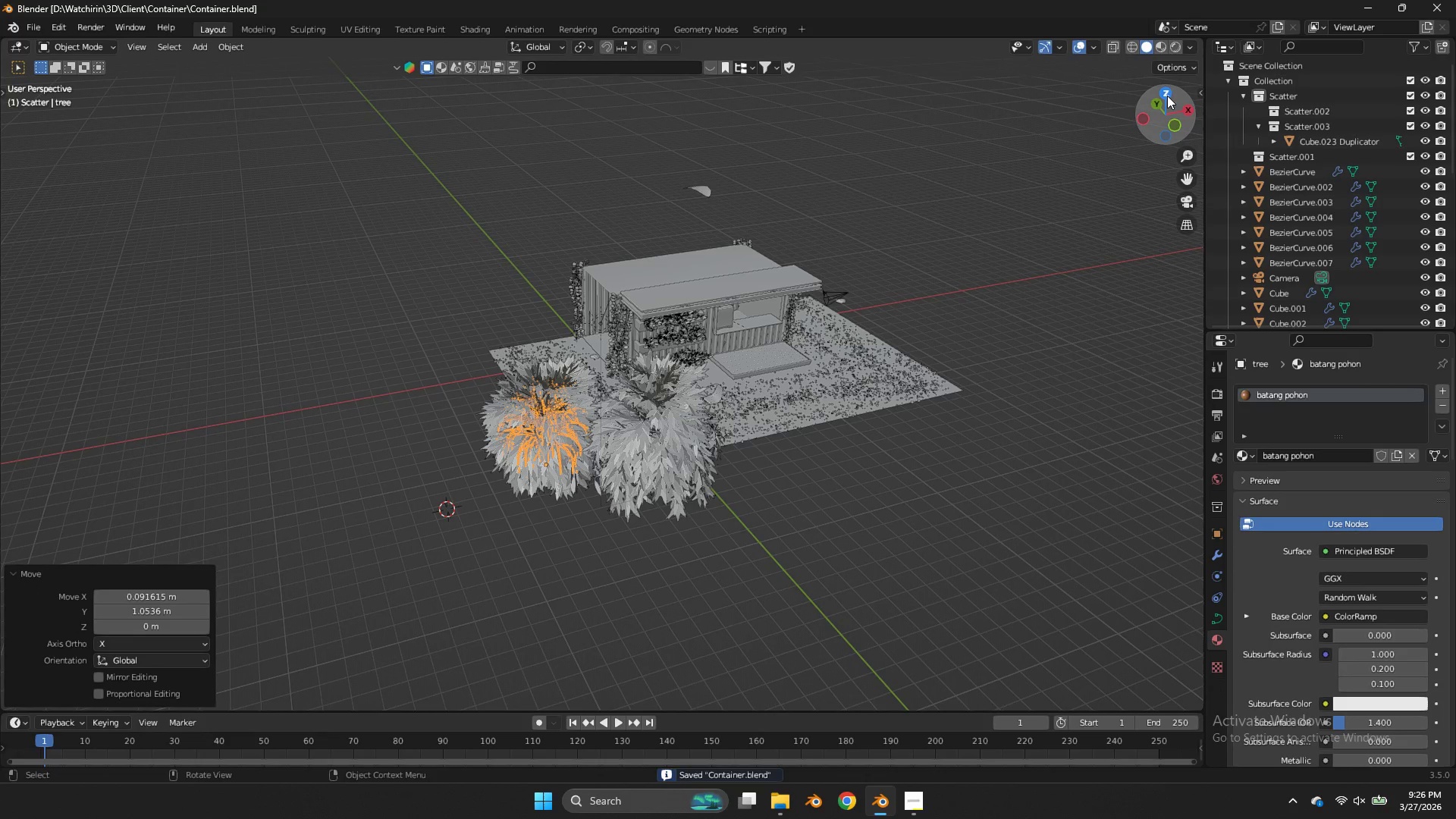 
left_click([1167, 96])
 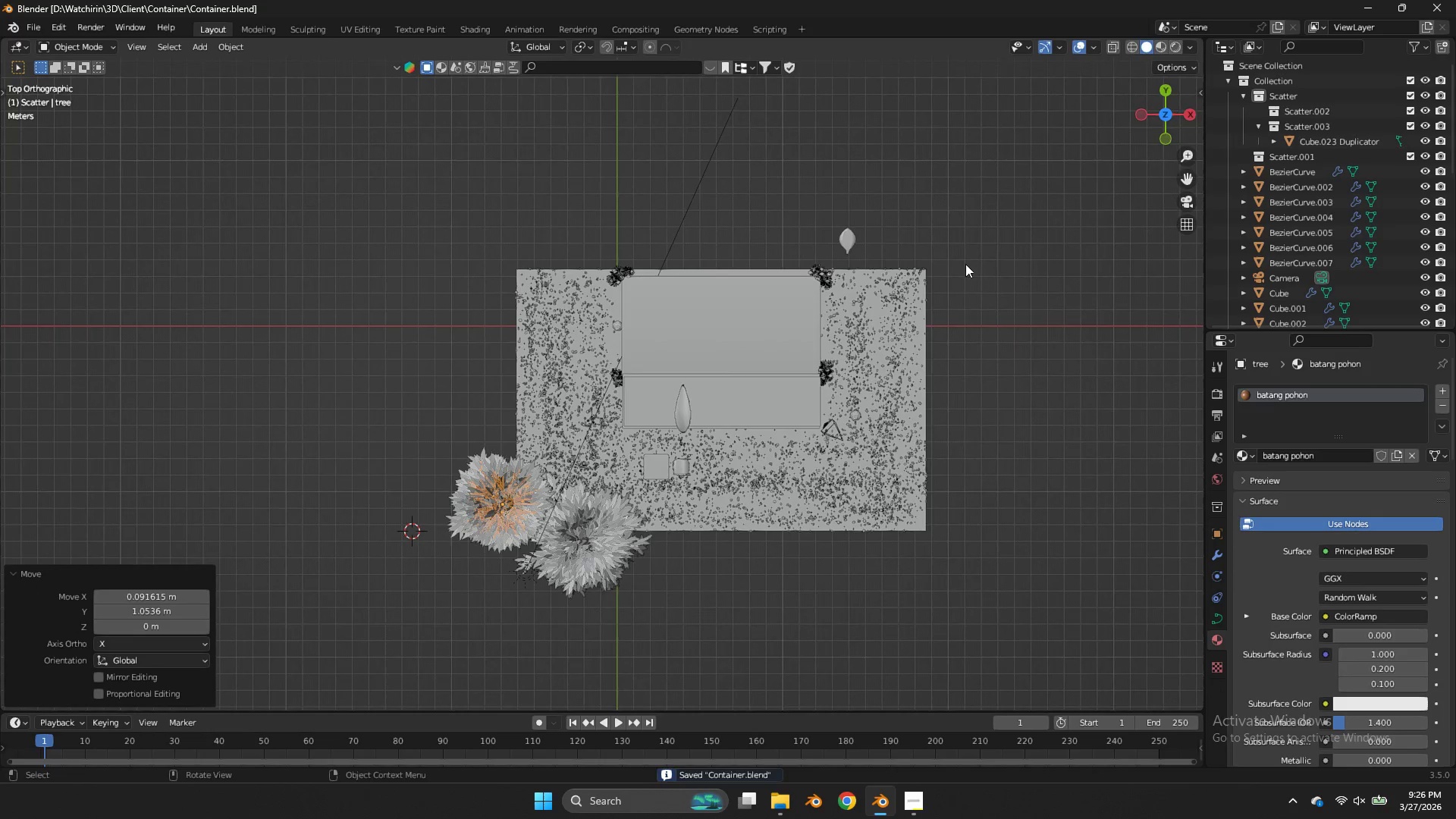 
key(G)
 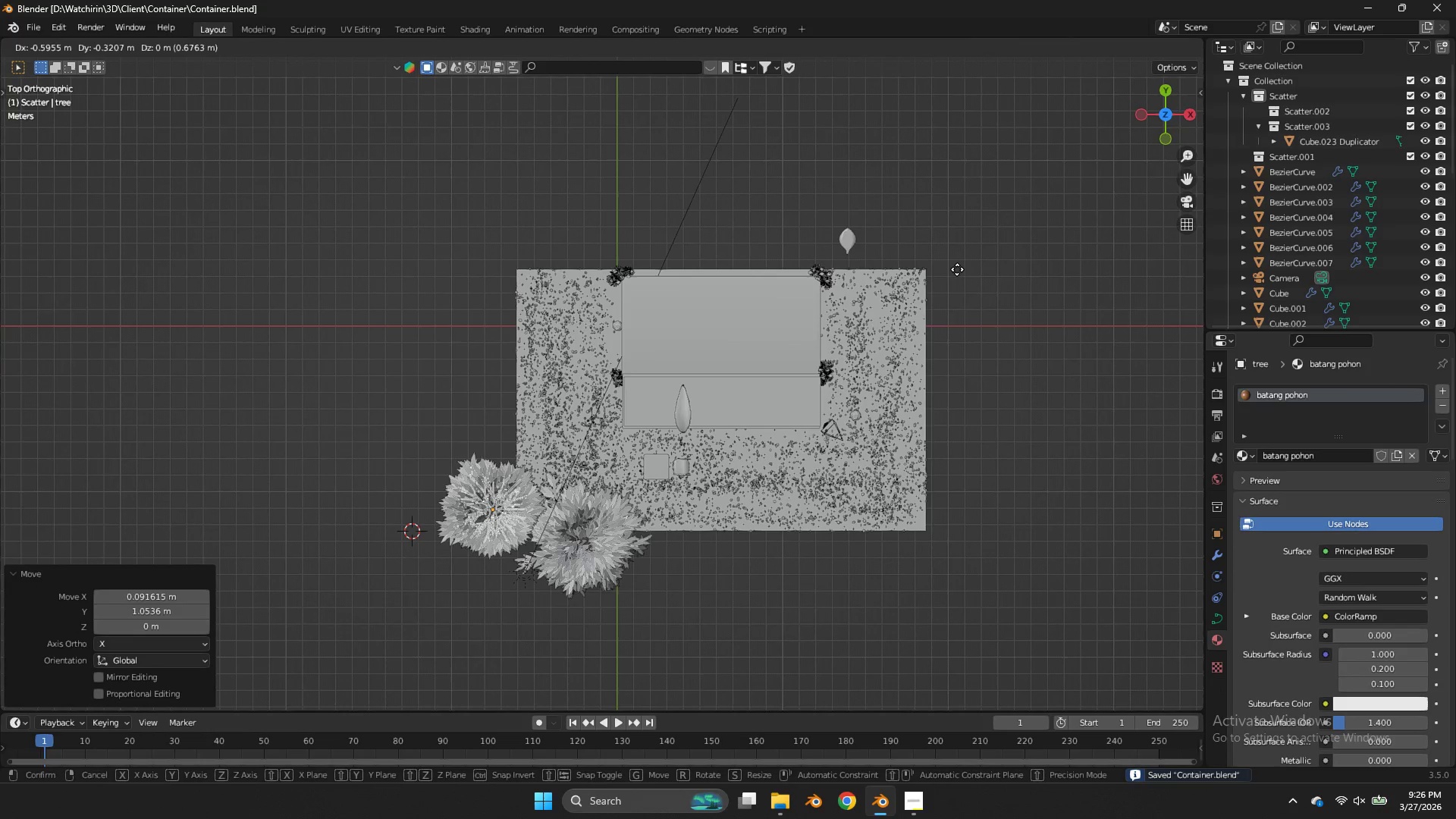 
left_click([957, 269])
 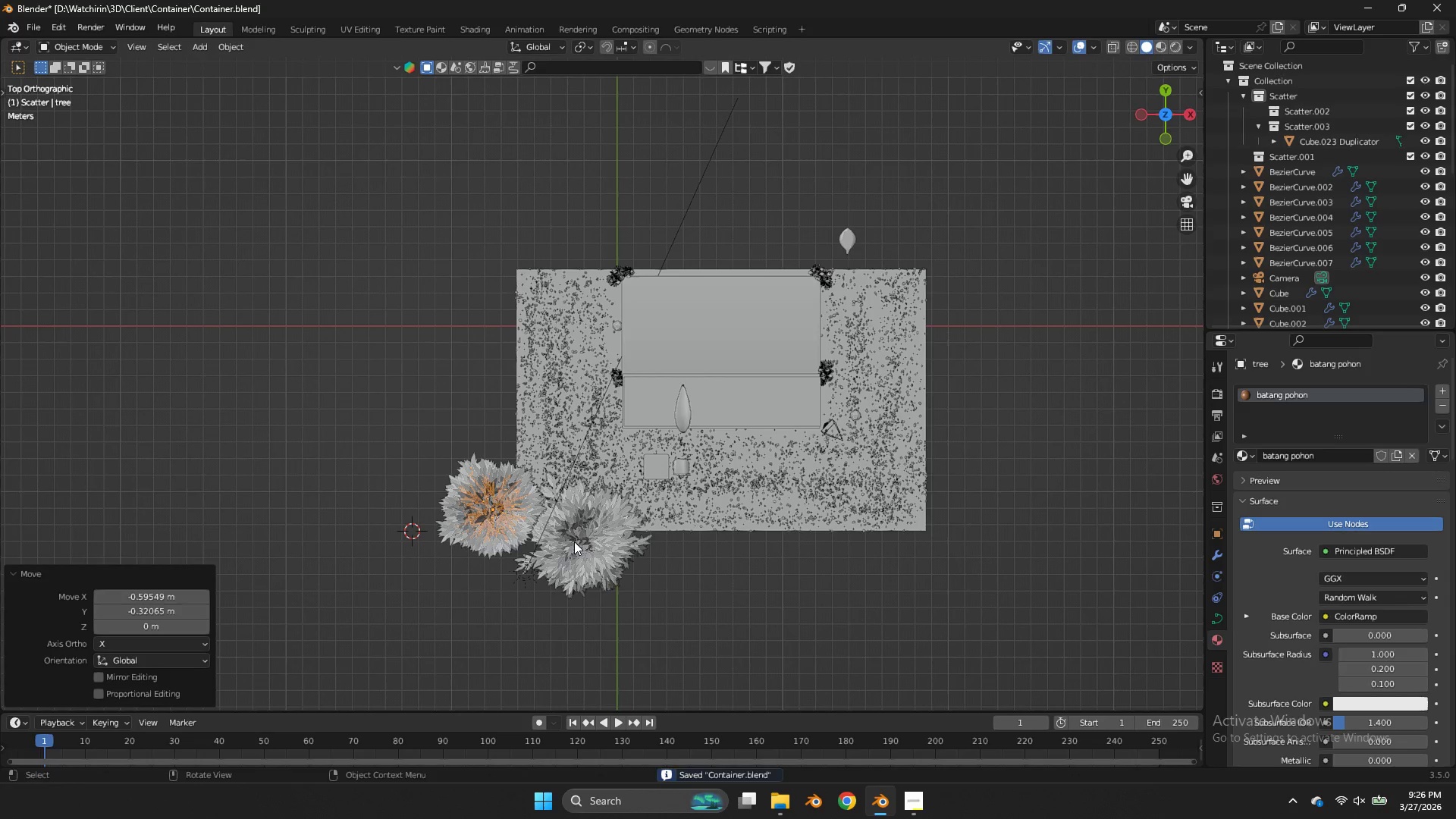 
double_click([574, 541])
 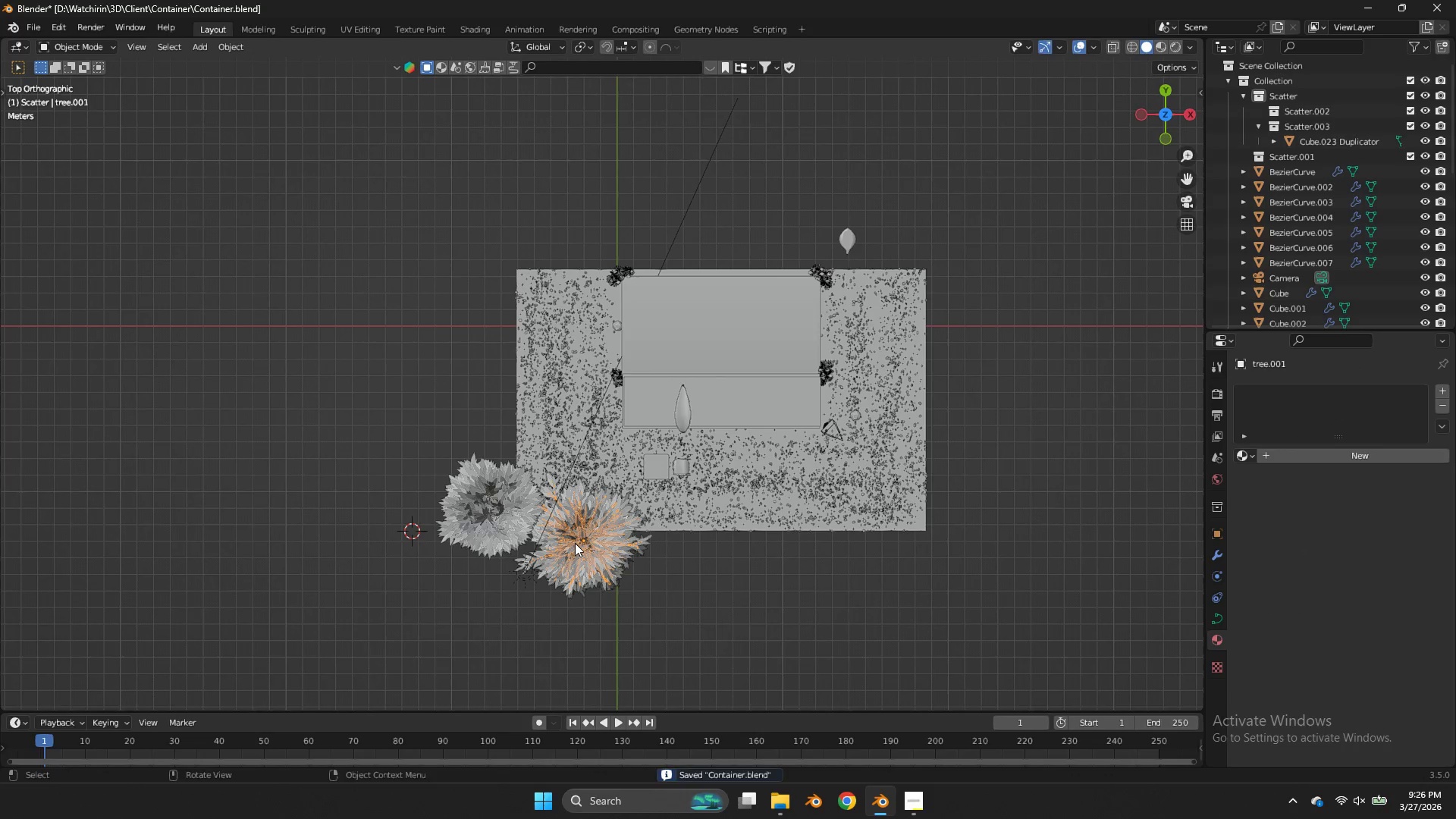 
key(G)
 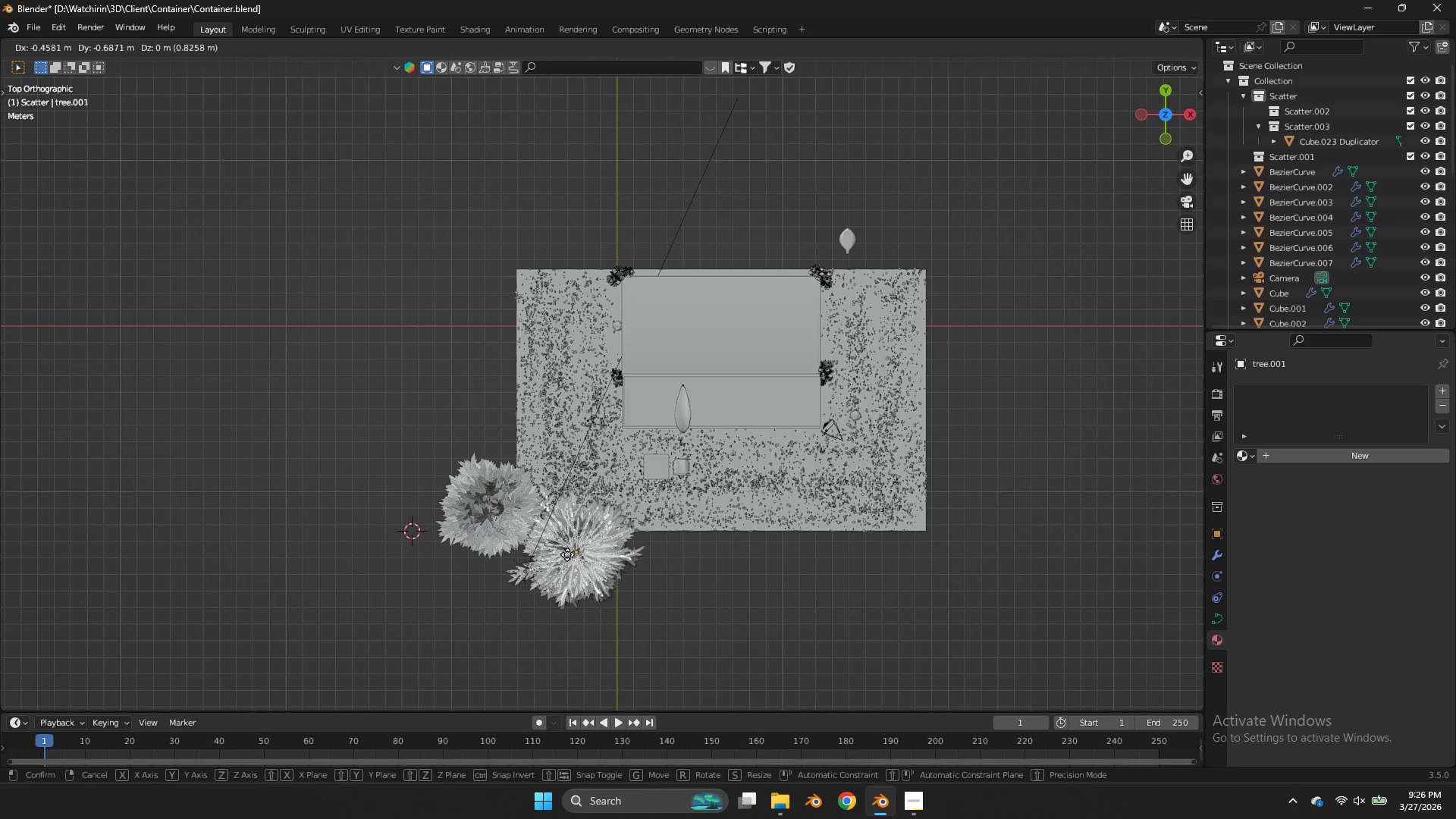 
left_click([567, 554])
 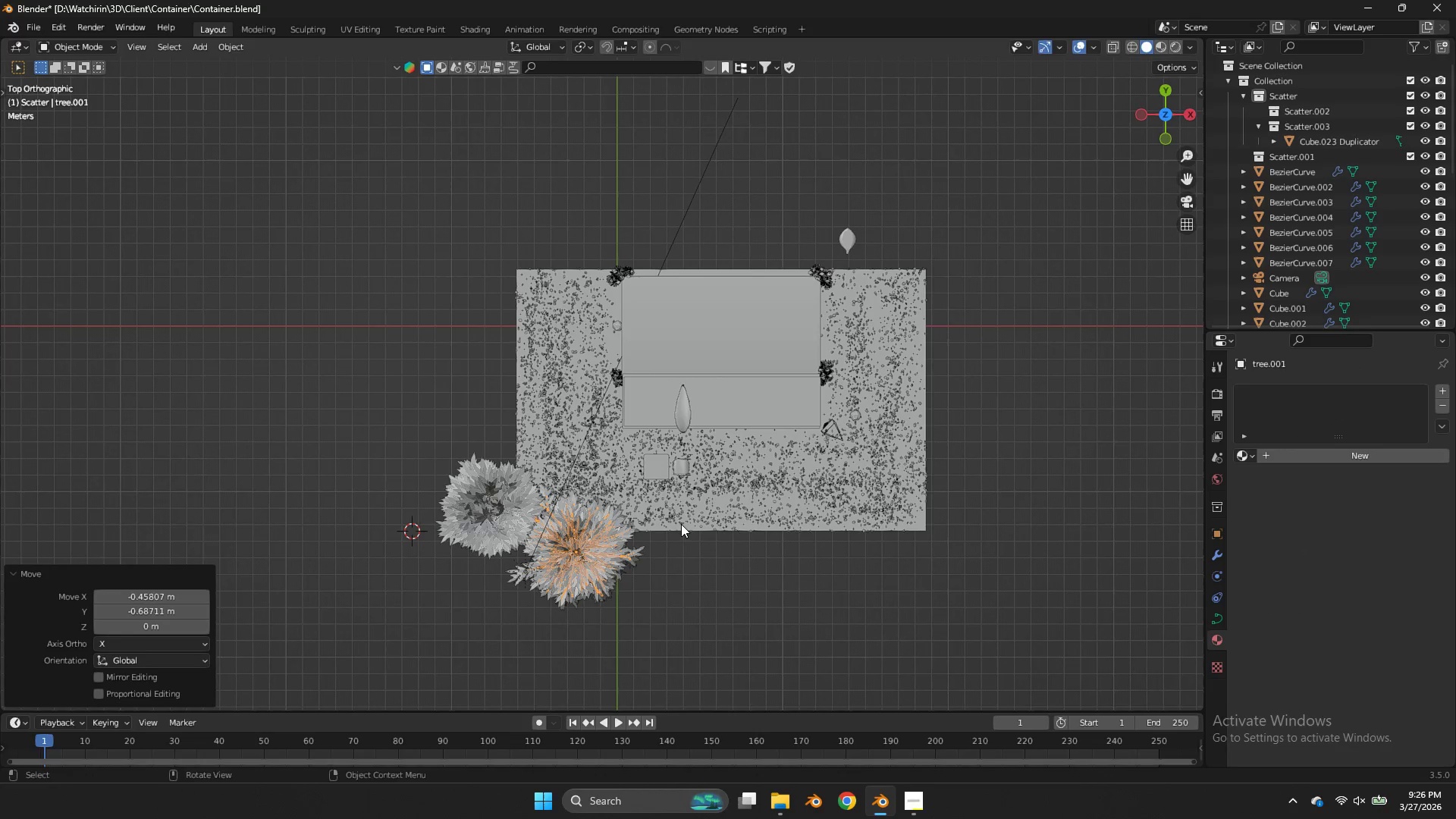 
key(R)
 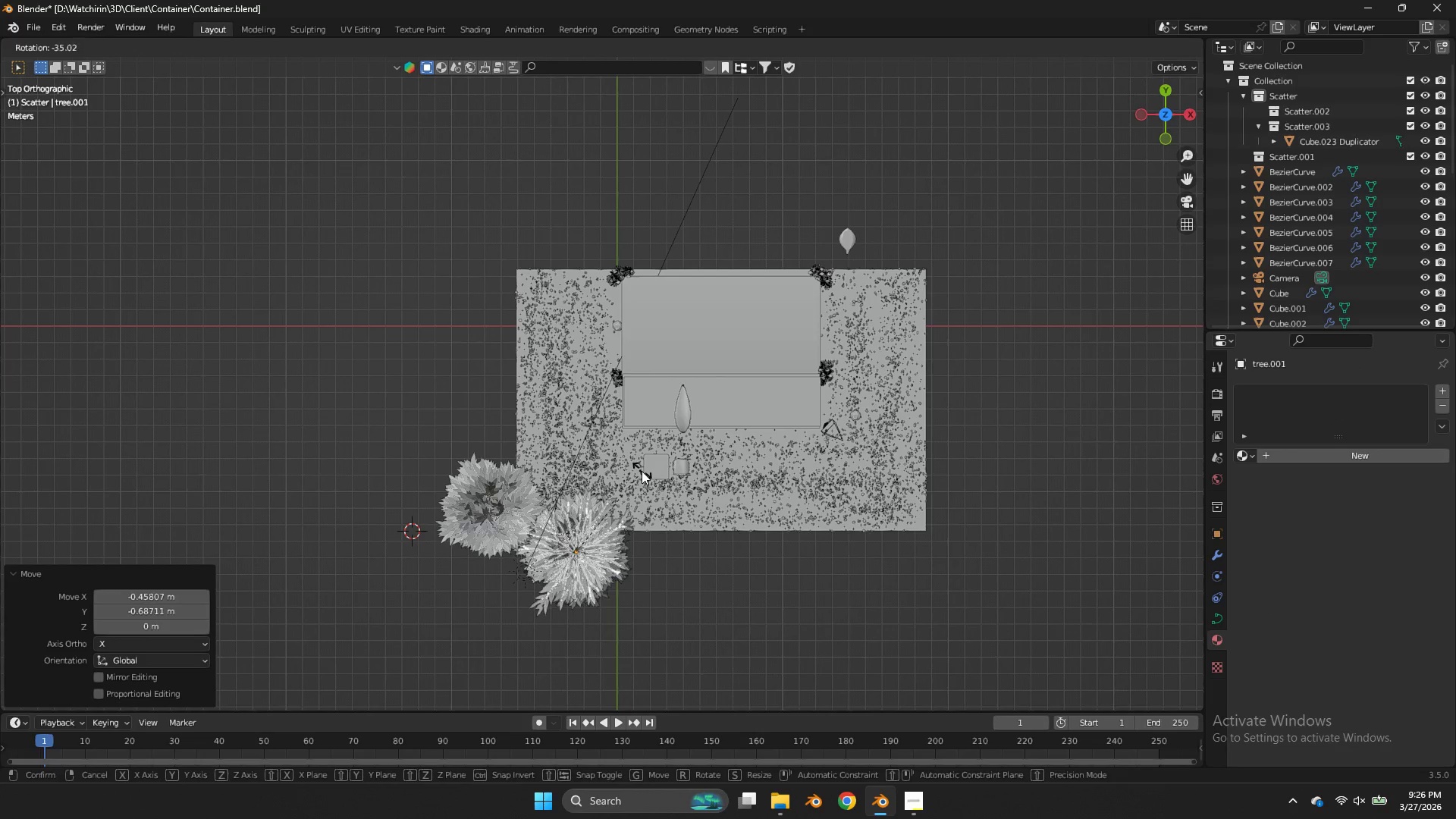 
left_click([642, 471])
 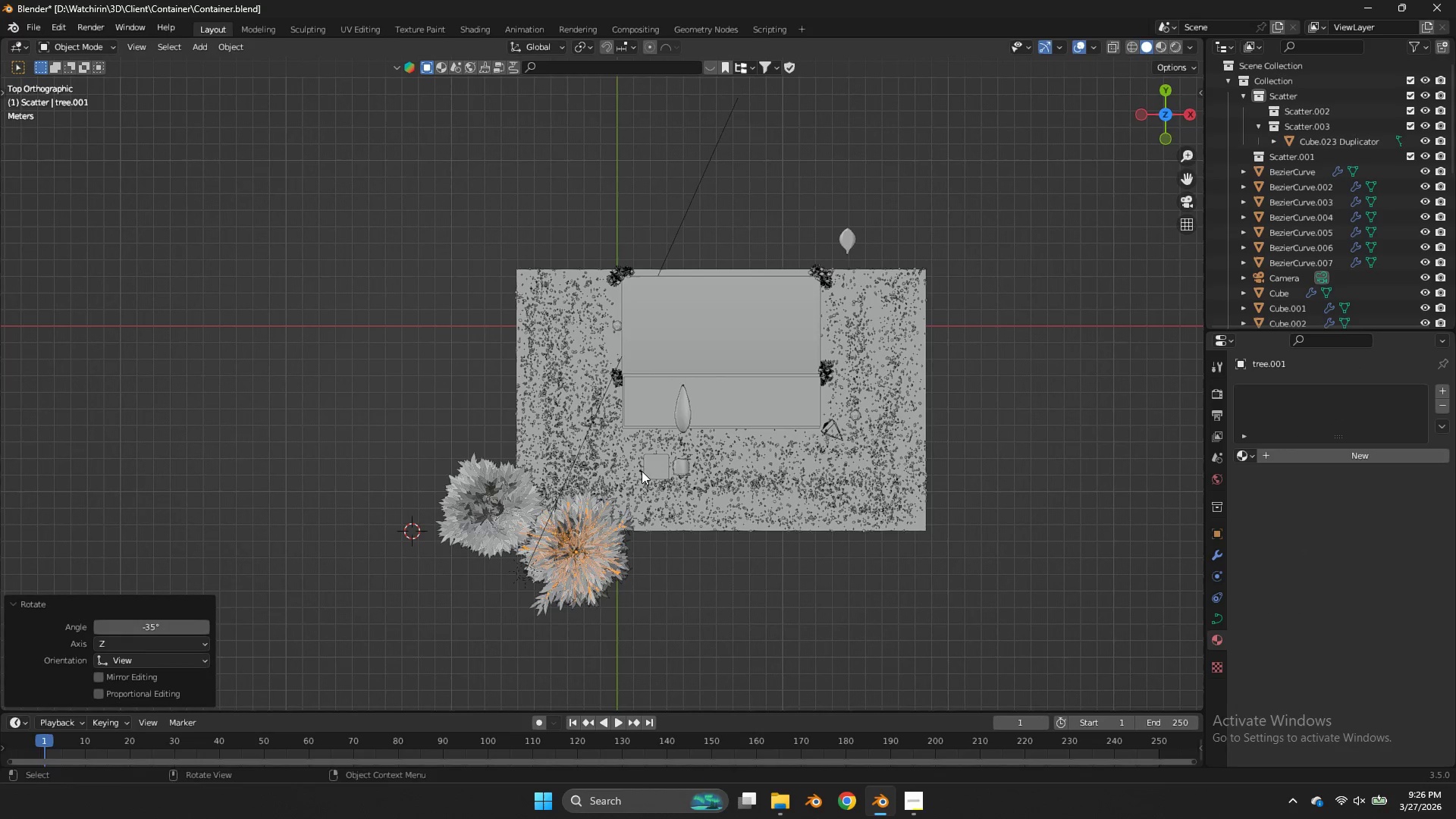 
key(G)
 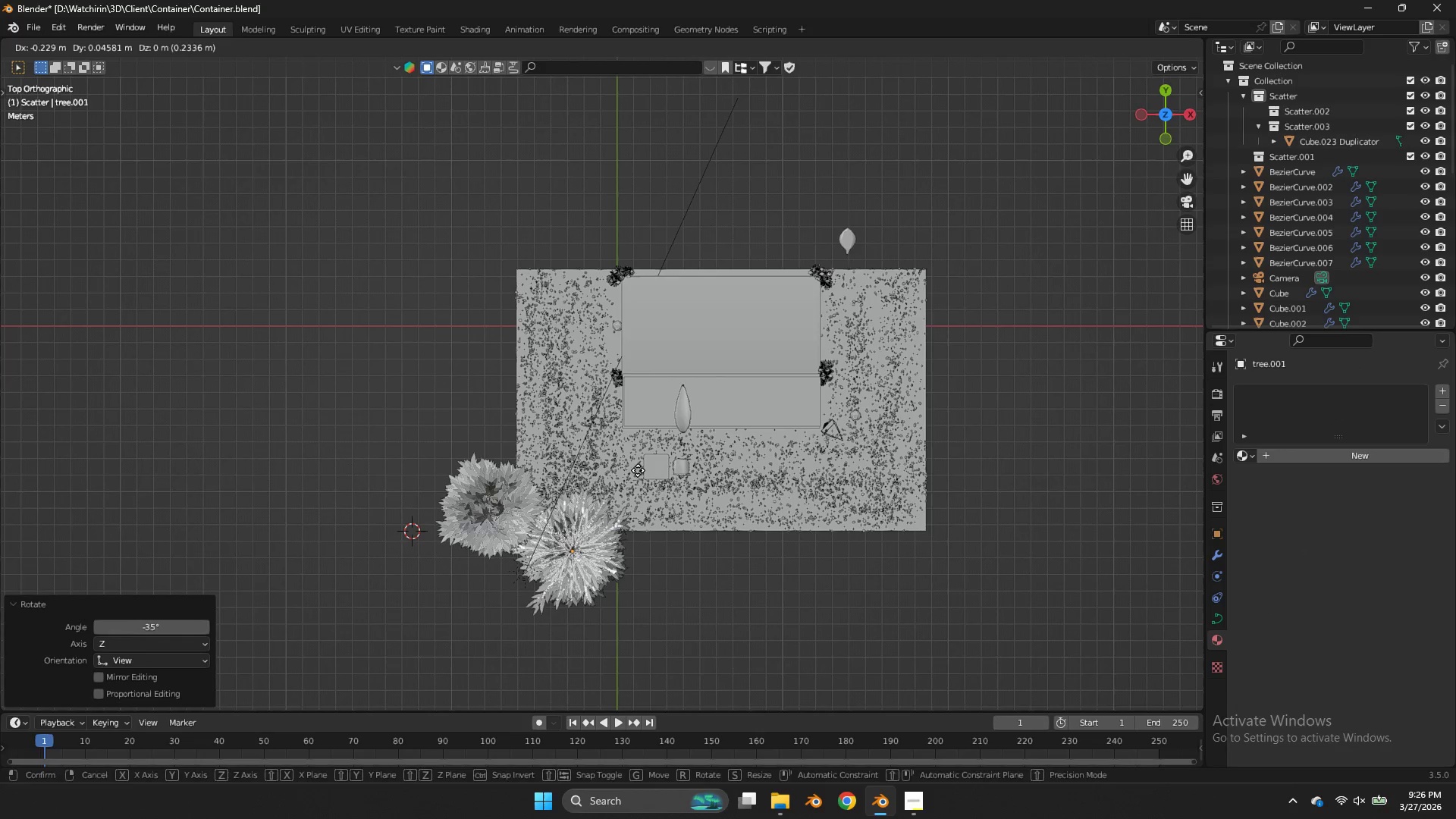 
left_click([638, 470])
 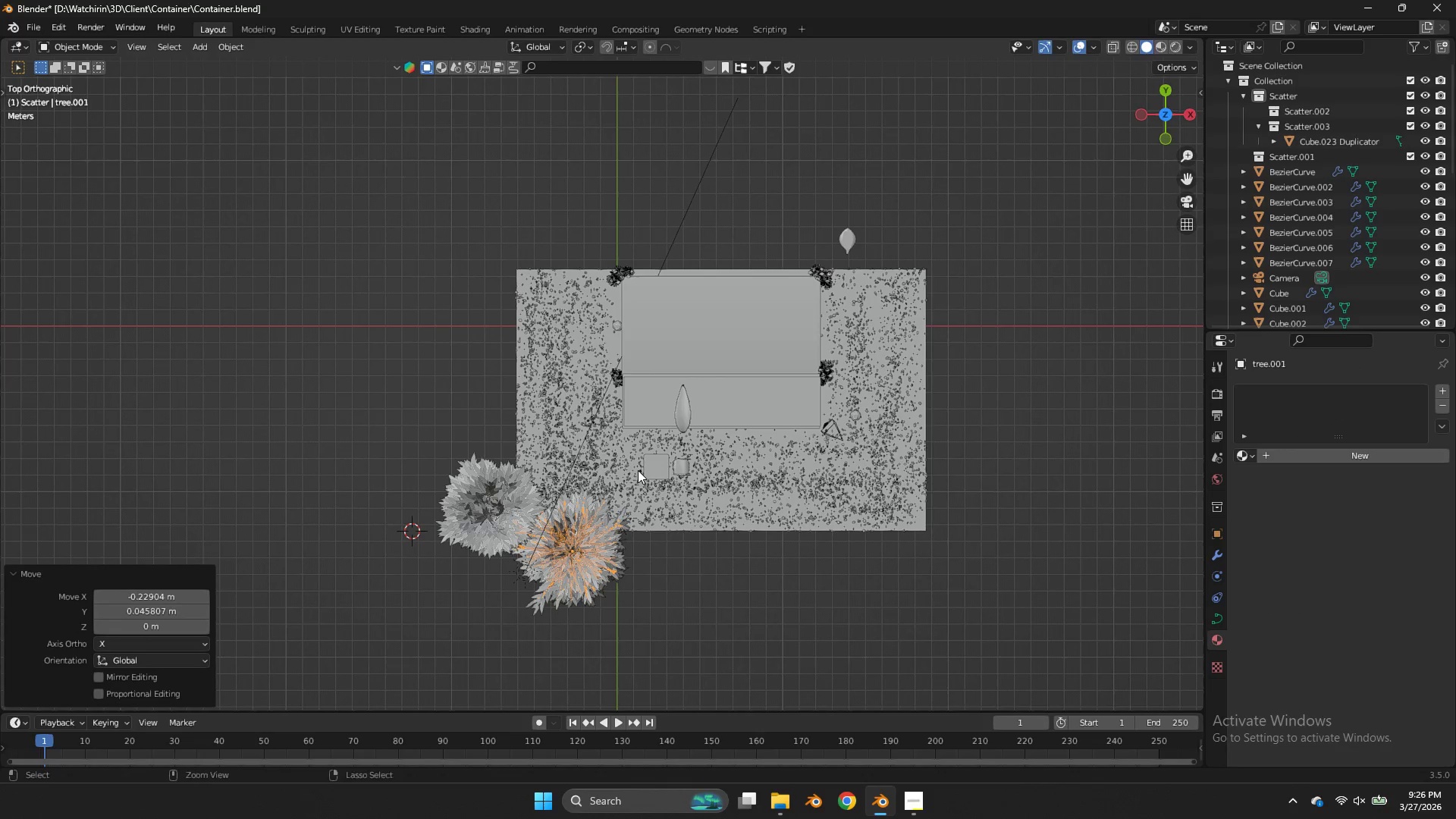 
key(Control+ControlLeft)
 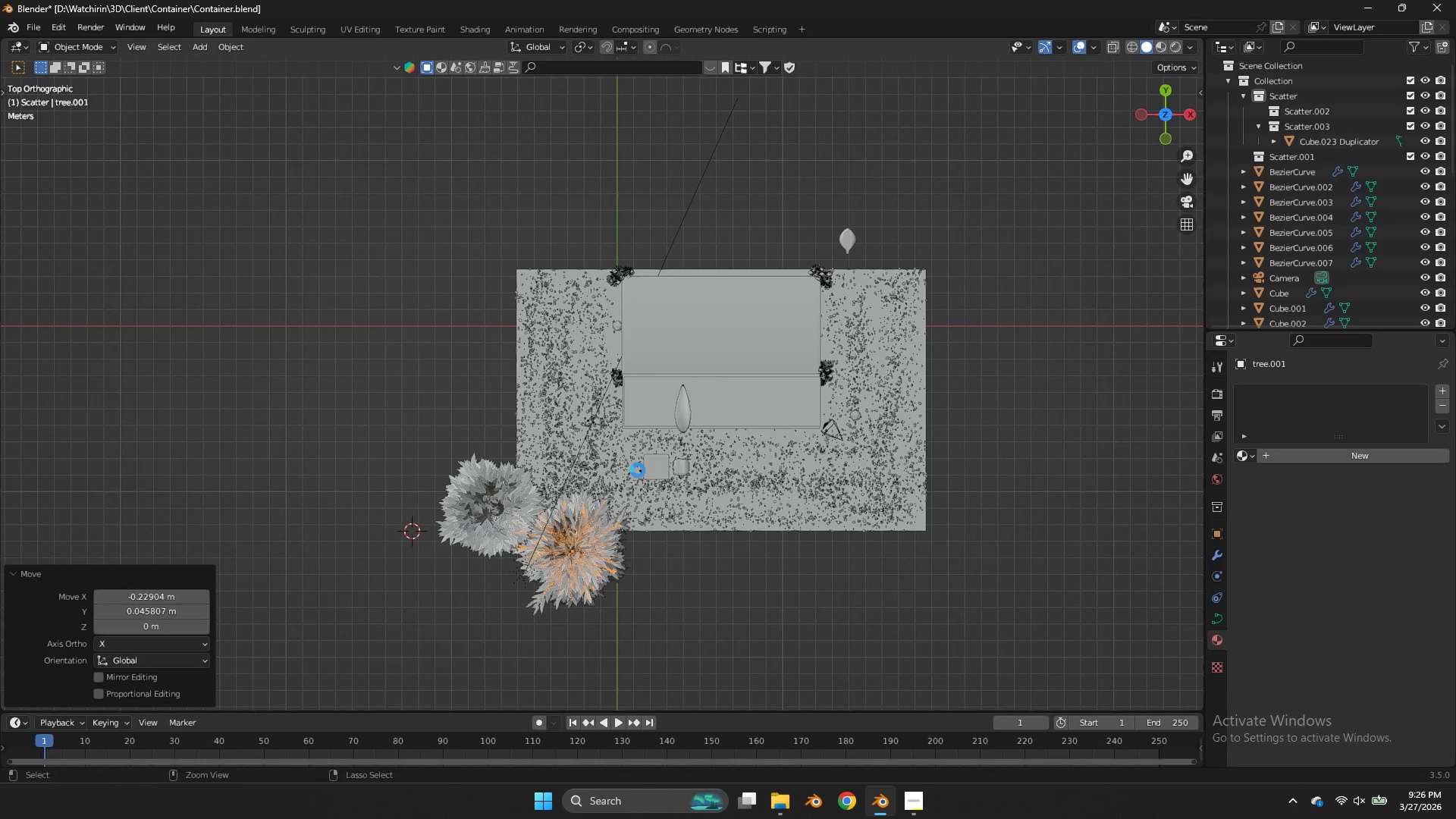 
key(Control+S)
 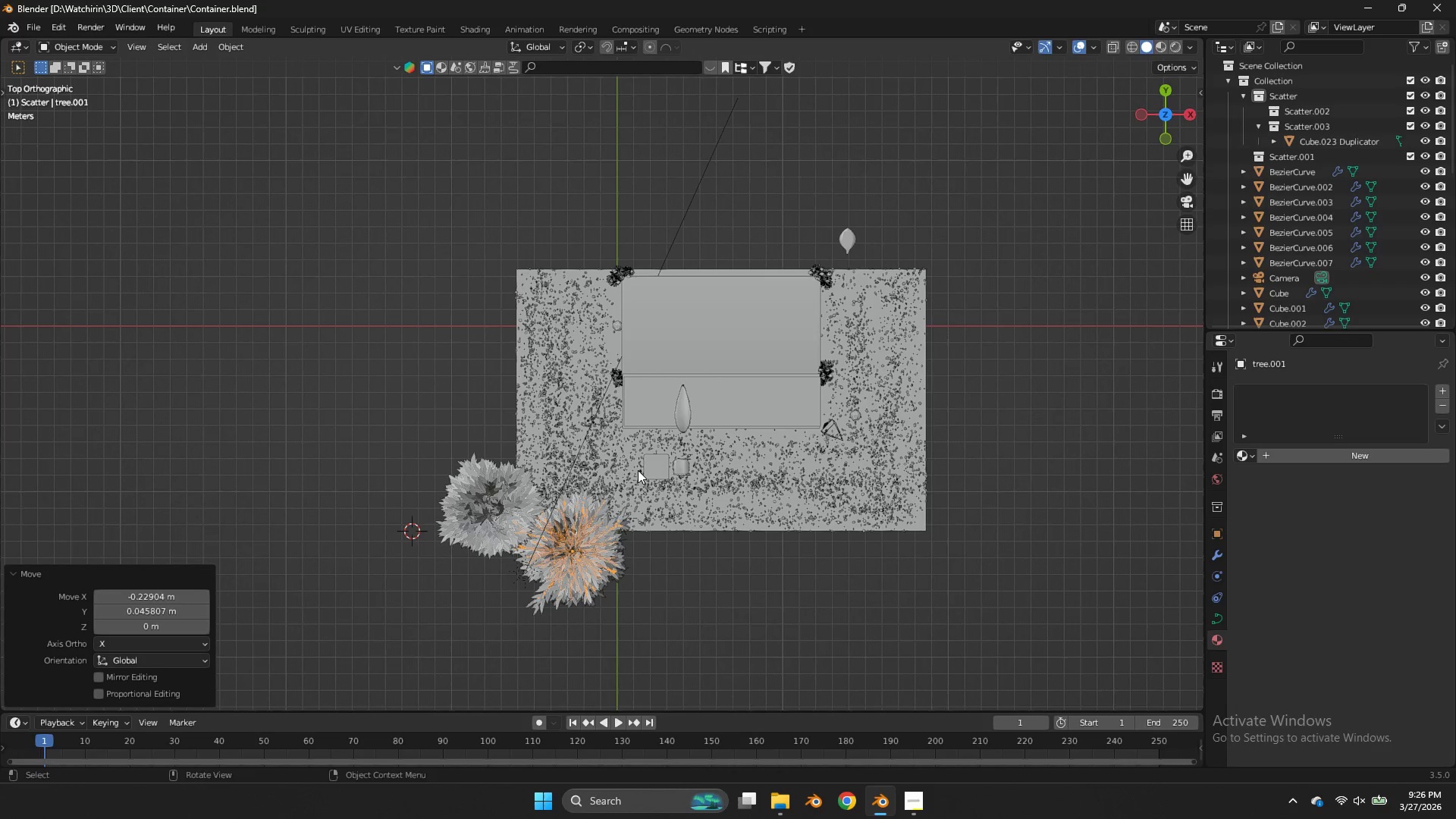 
wait(12.5)
 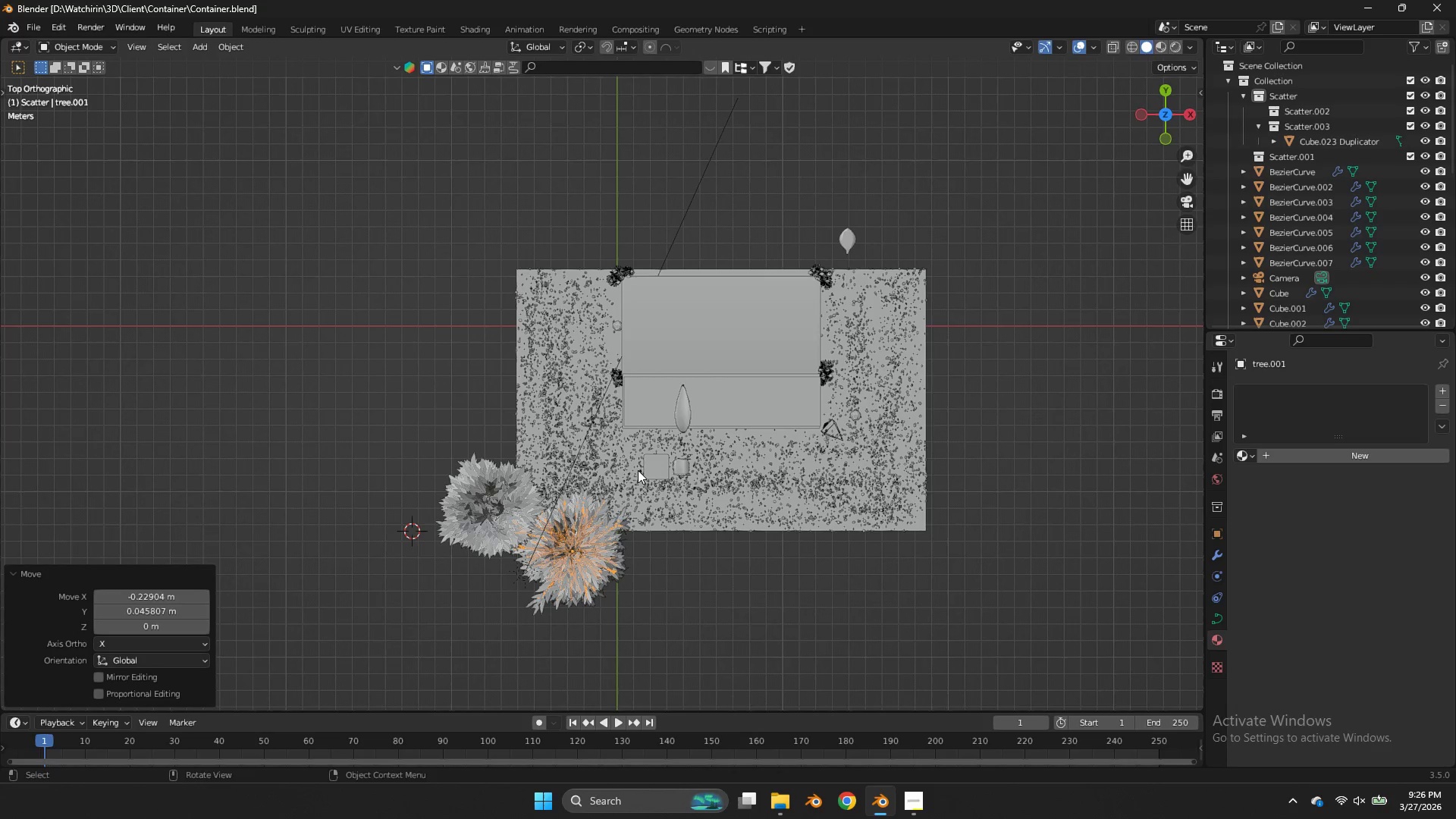 
left_click([614, 541])
 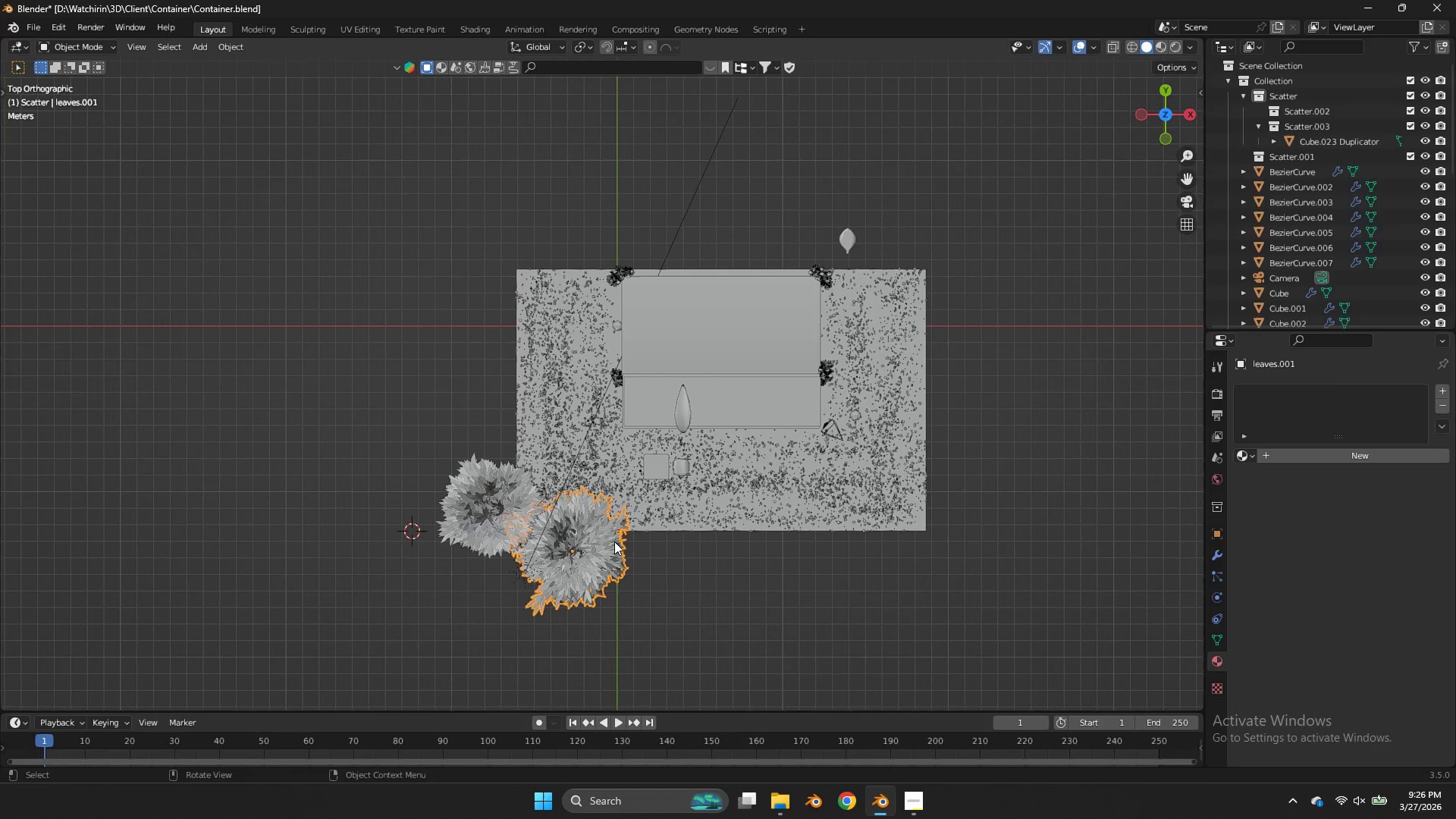 
key(Shift+ShiftLeft)
 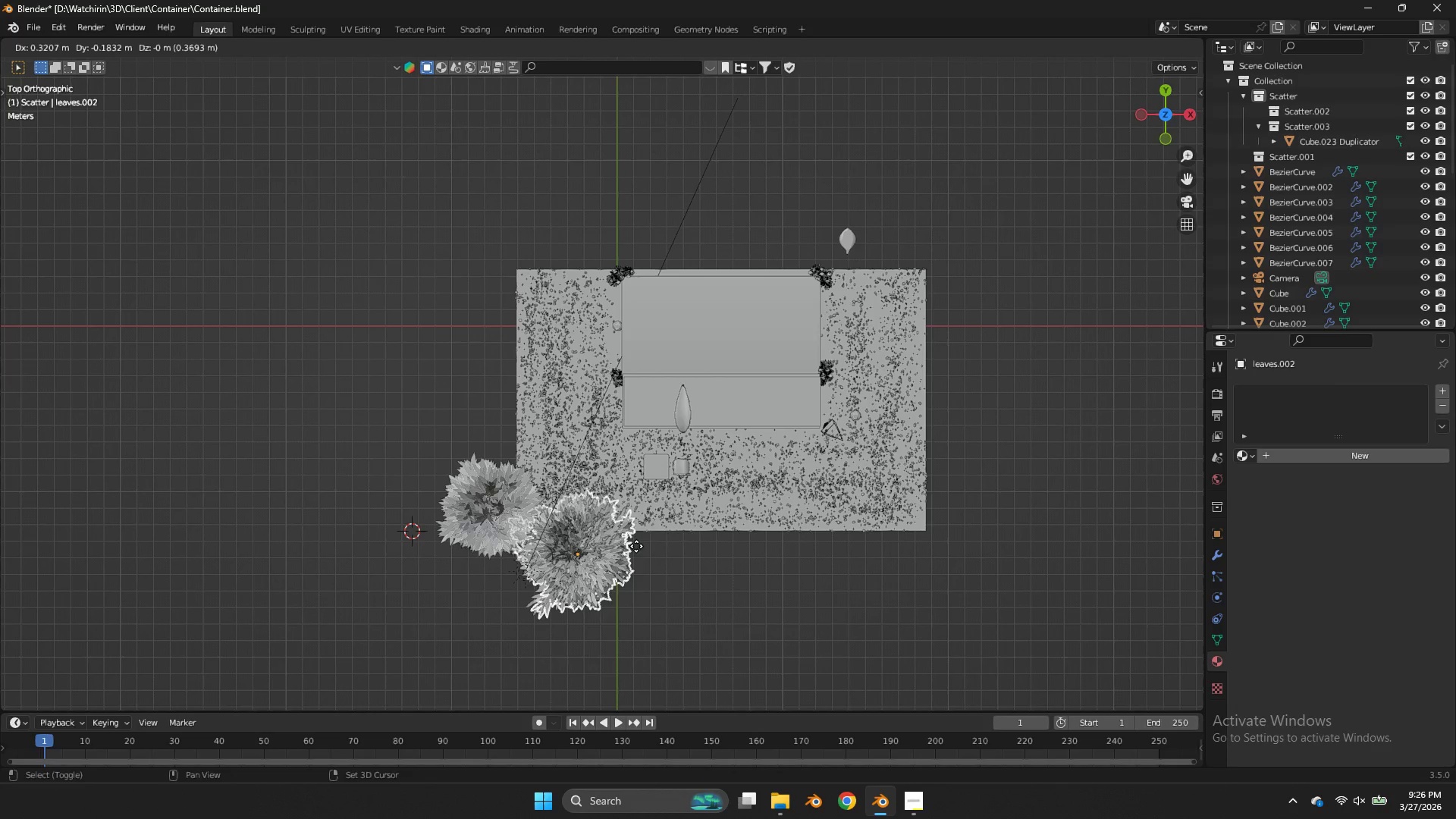 
key(Shift+D)
 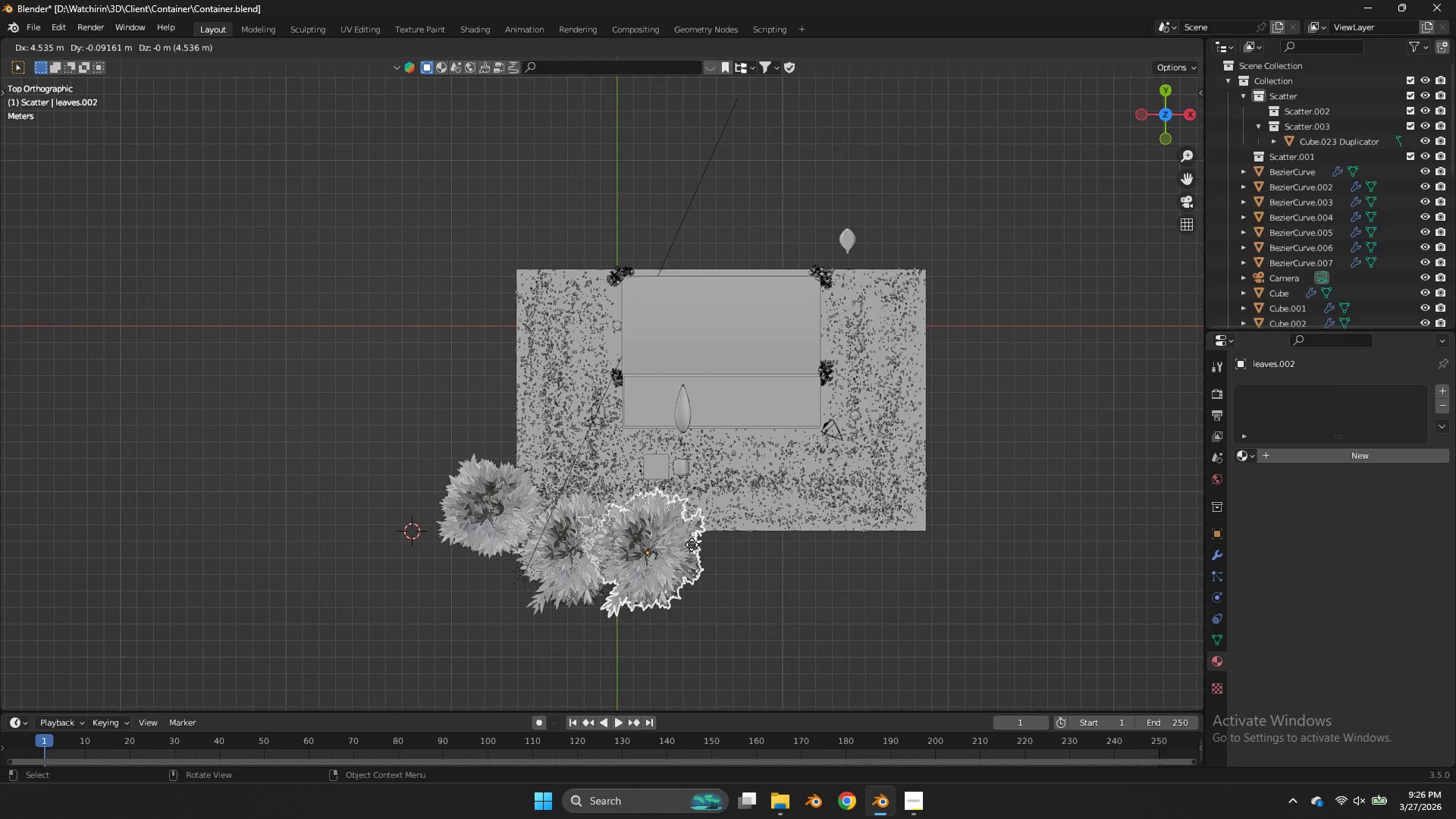 
left_click([693, 544])
 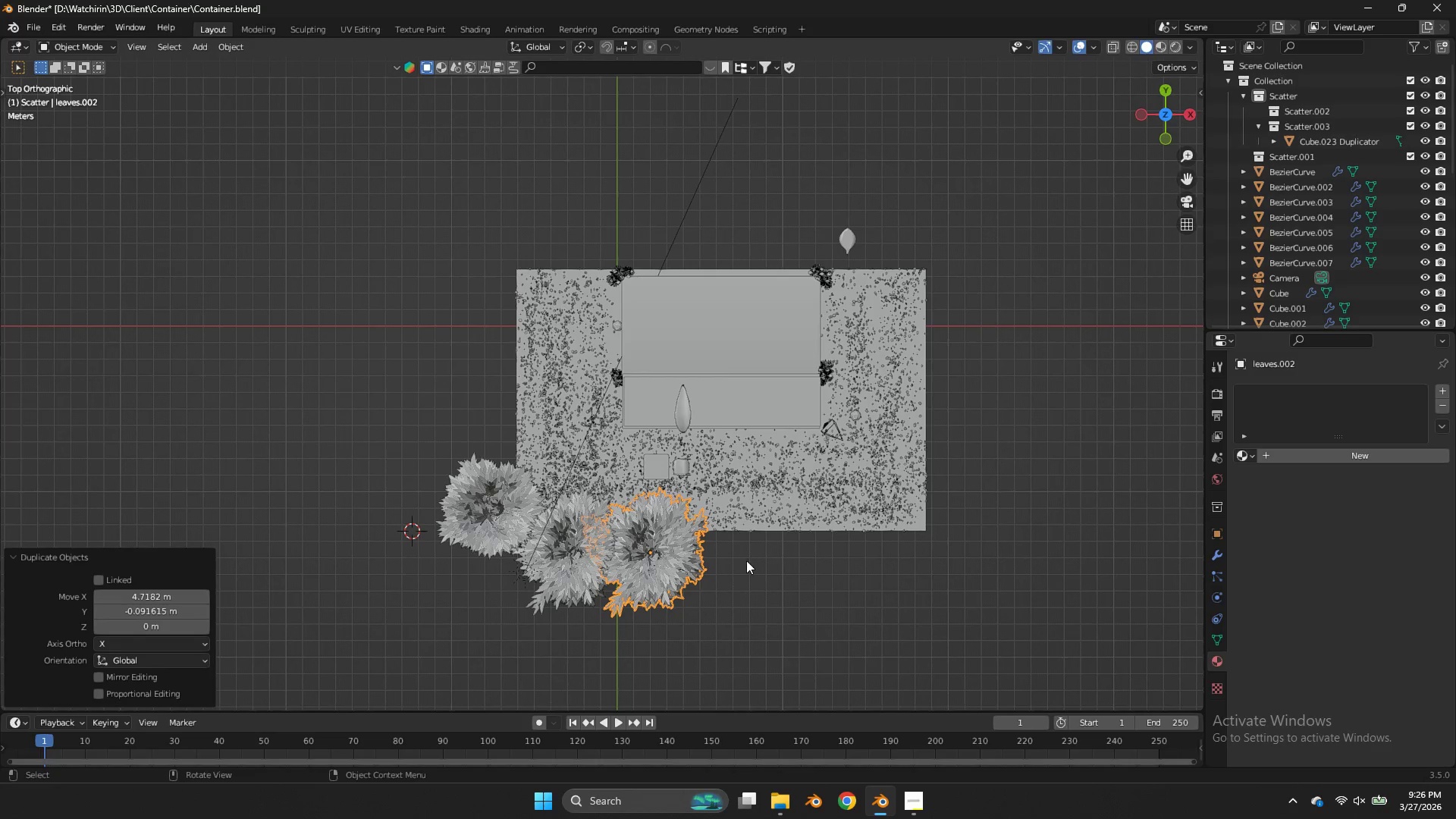 
key(R)
 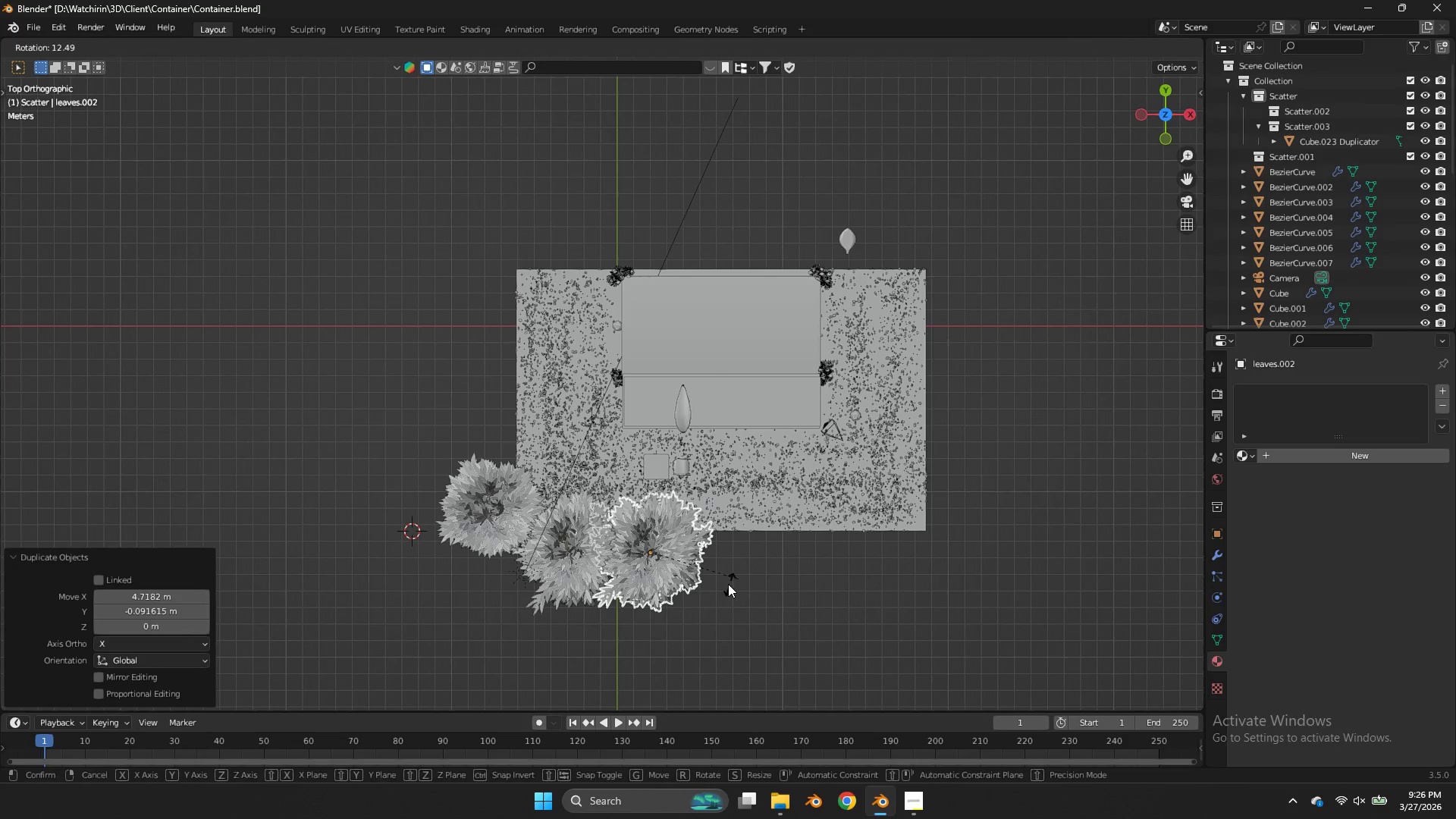 
hold_key(key=ControlLeft, duration=1.48)
left_click([582, 588])
 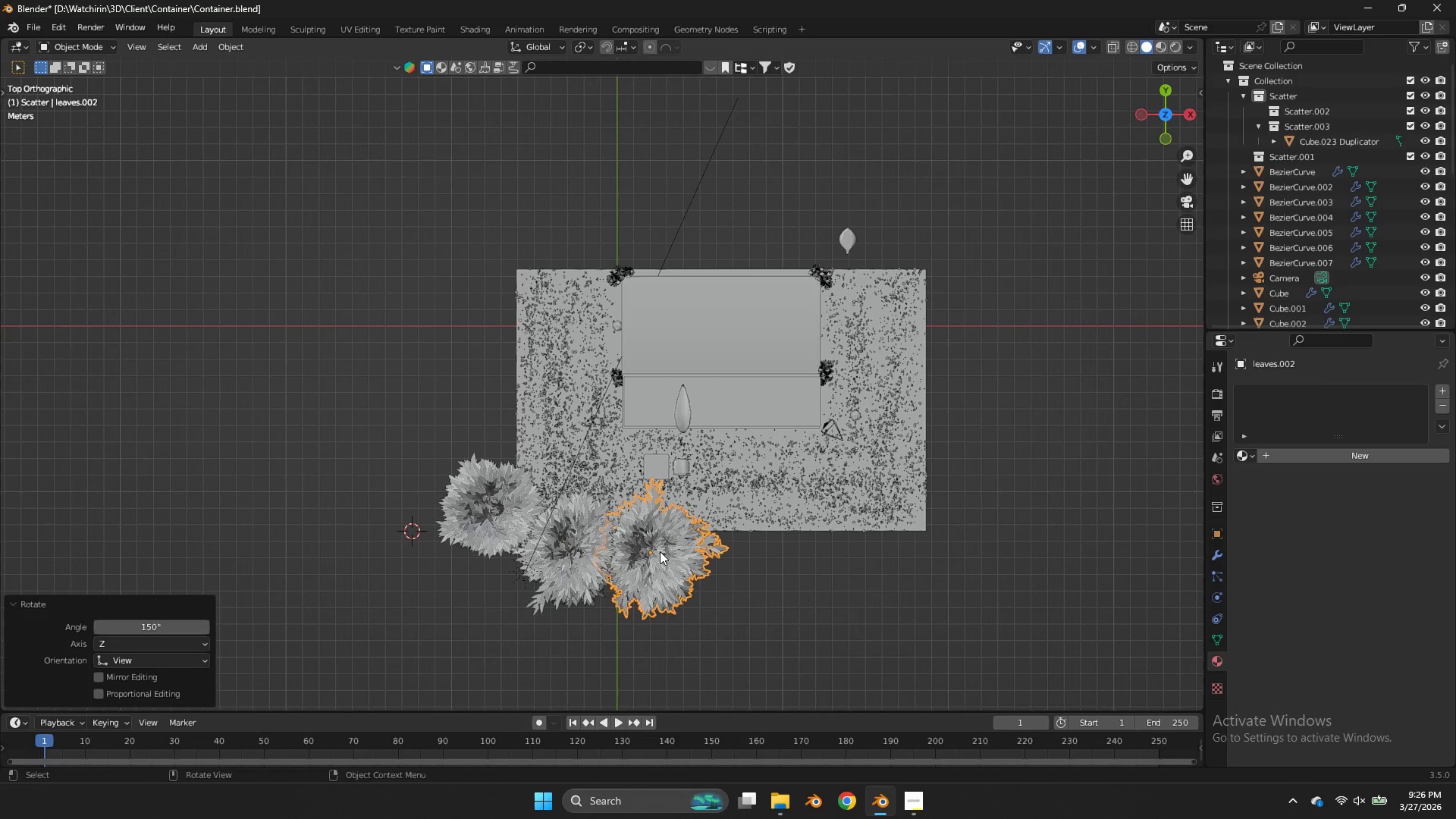 
double_click([660, 551])
 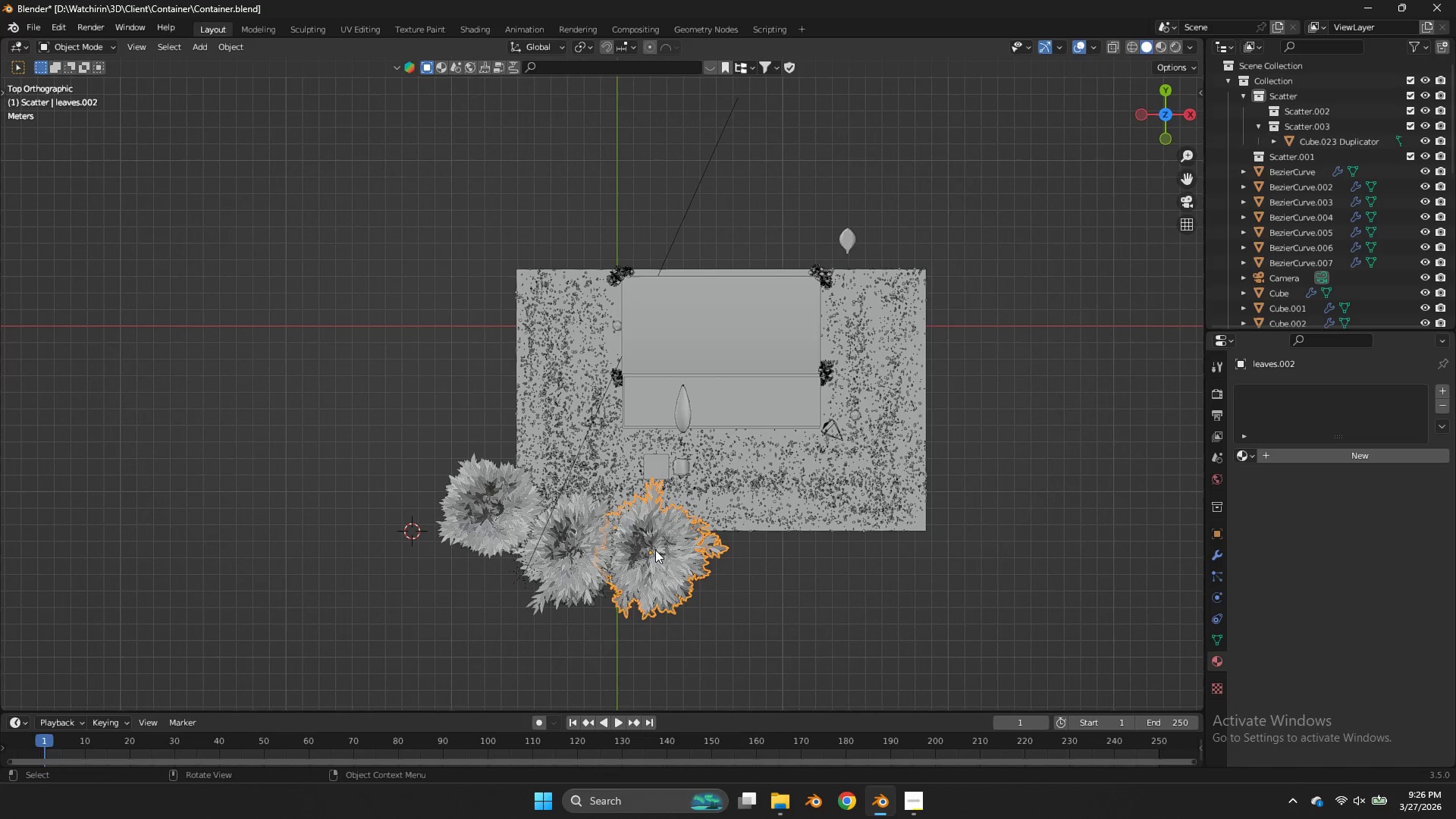 
double_click([651, 549])
 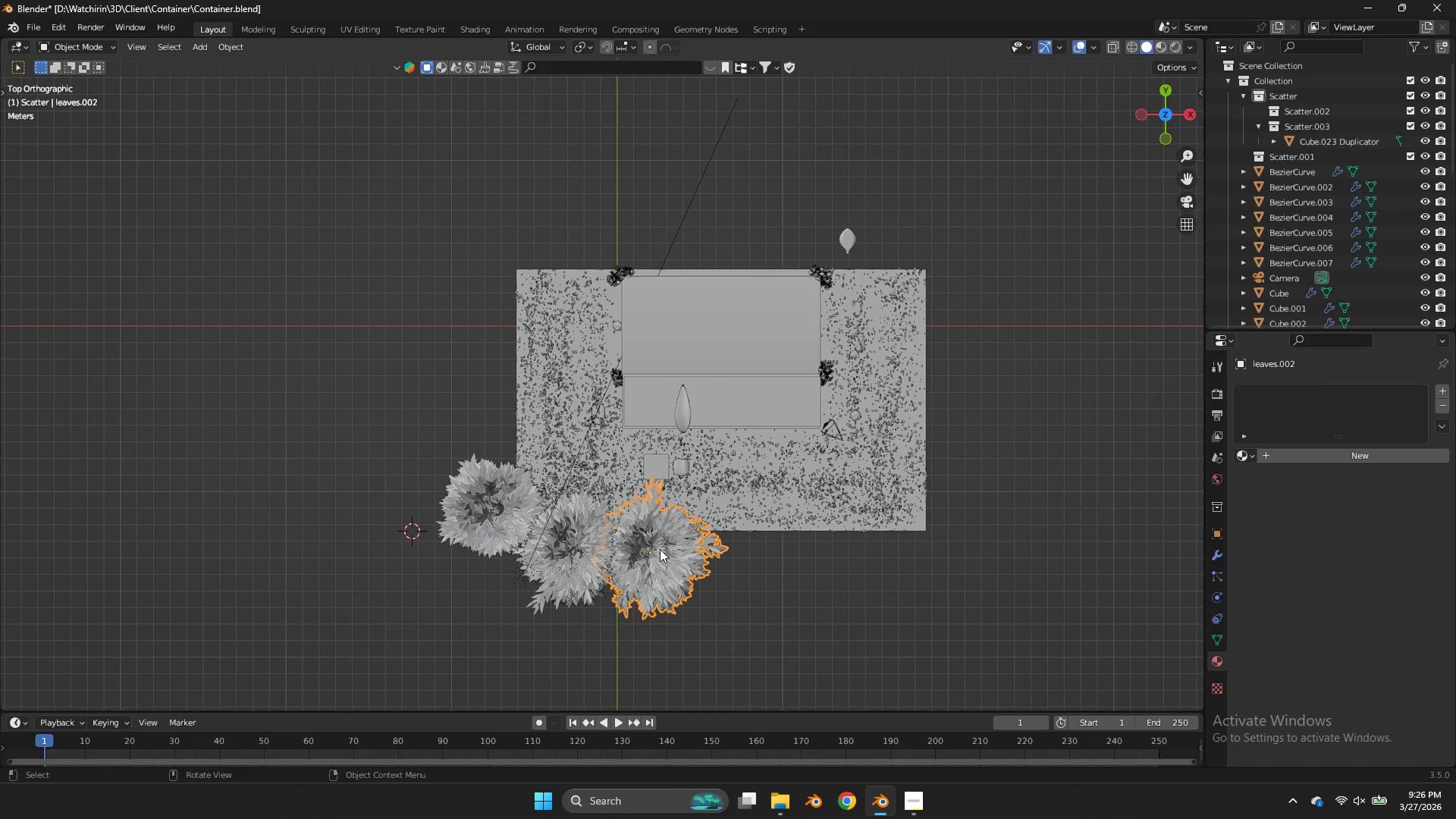 
triple_click([660, 549])
 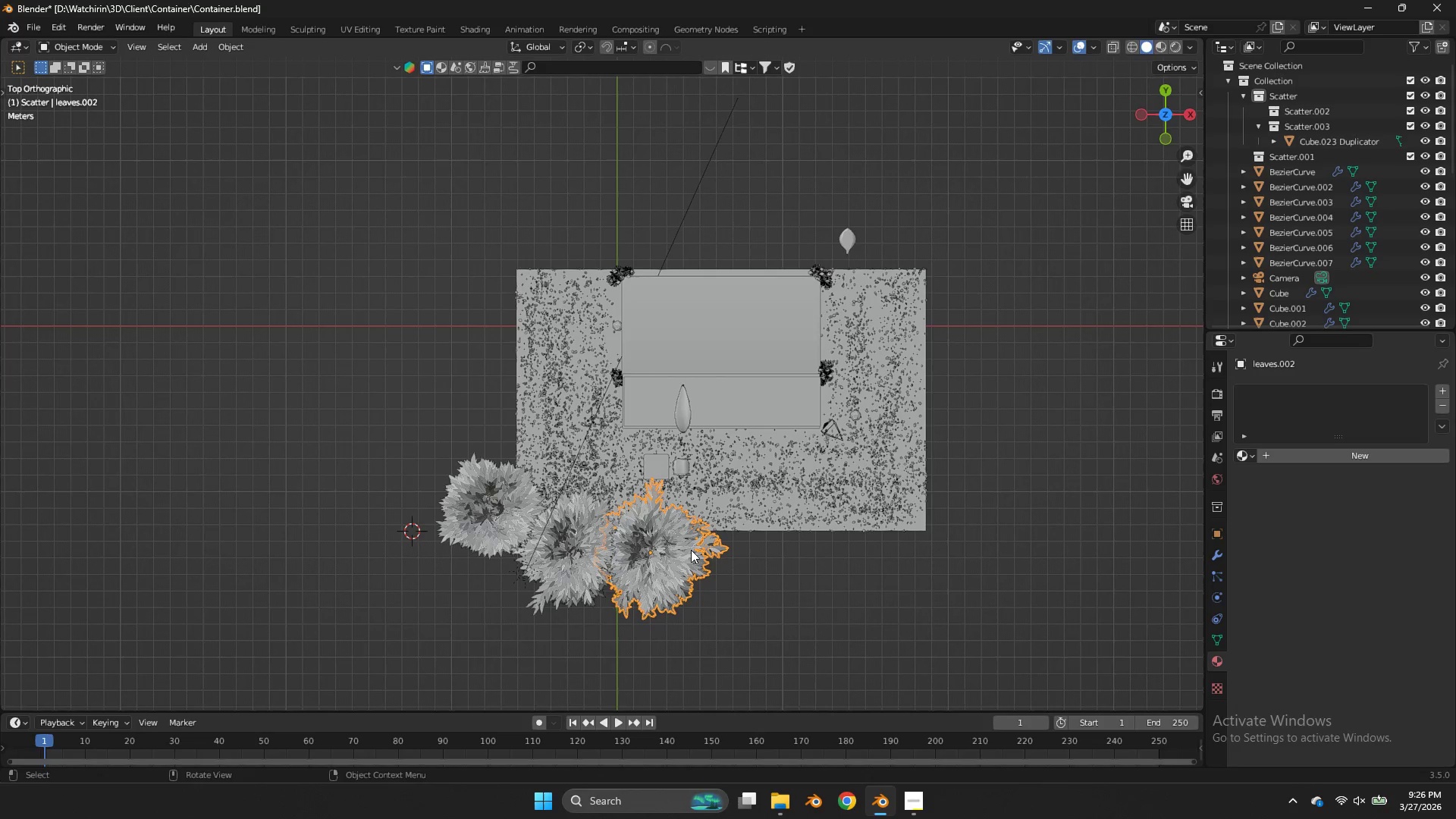 
triple_click([691, 550])
 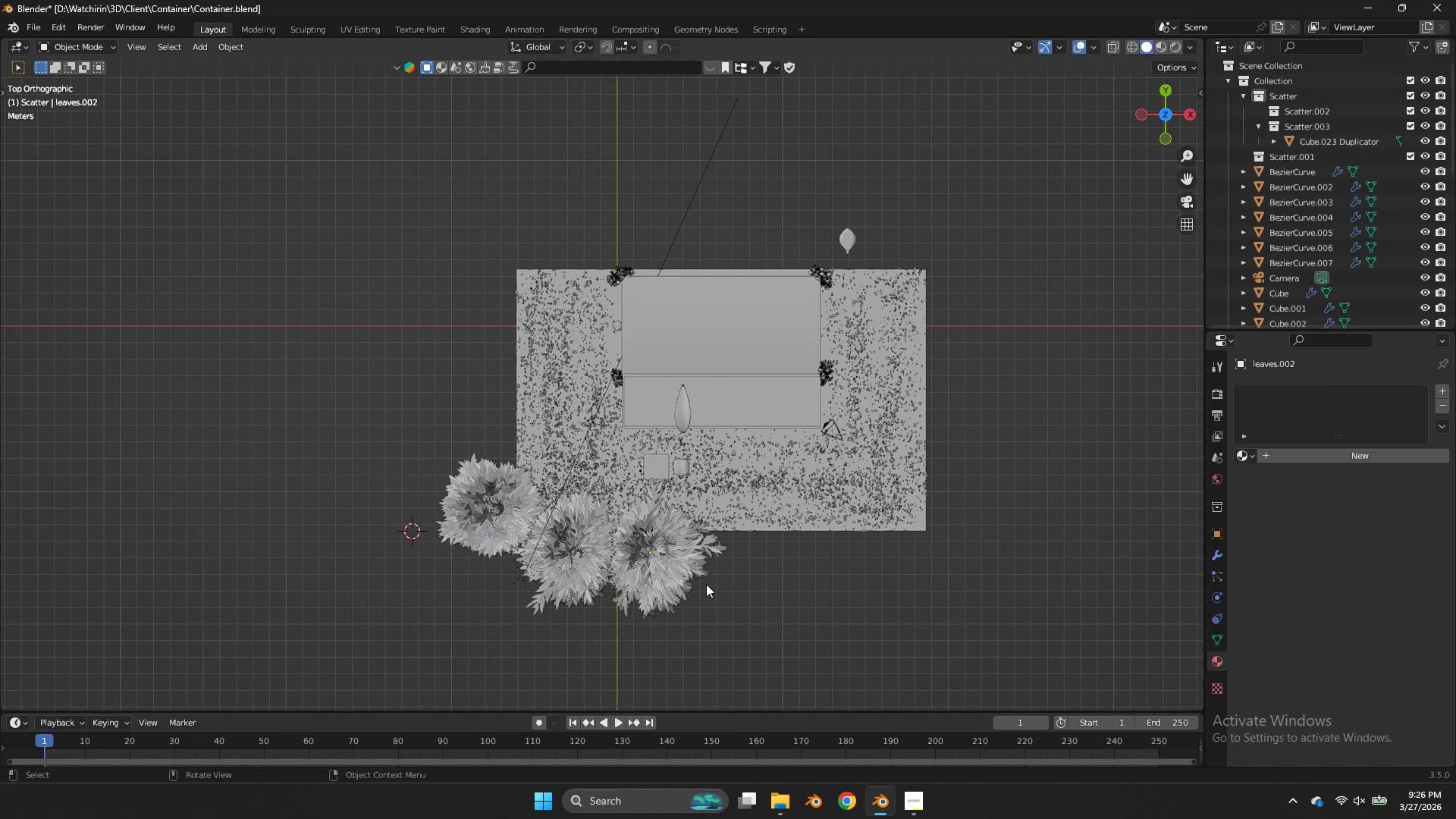 
double_click([654, 547])
 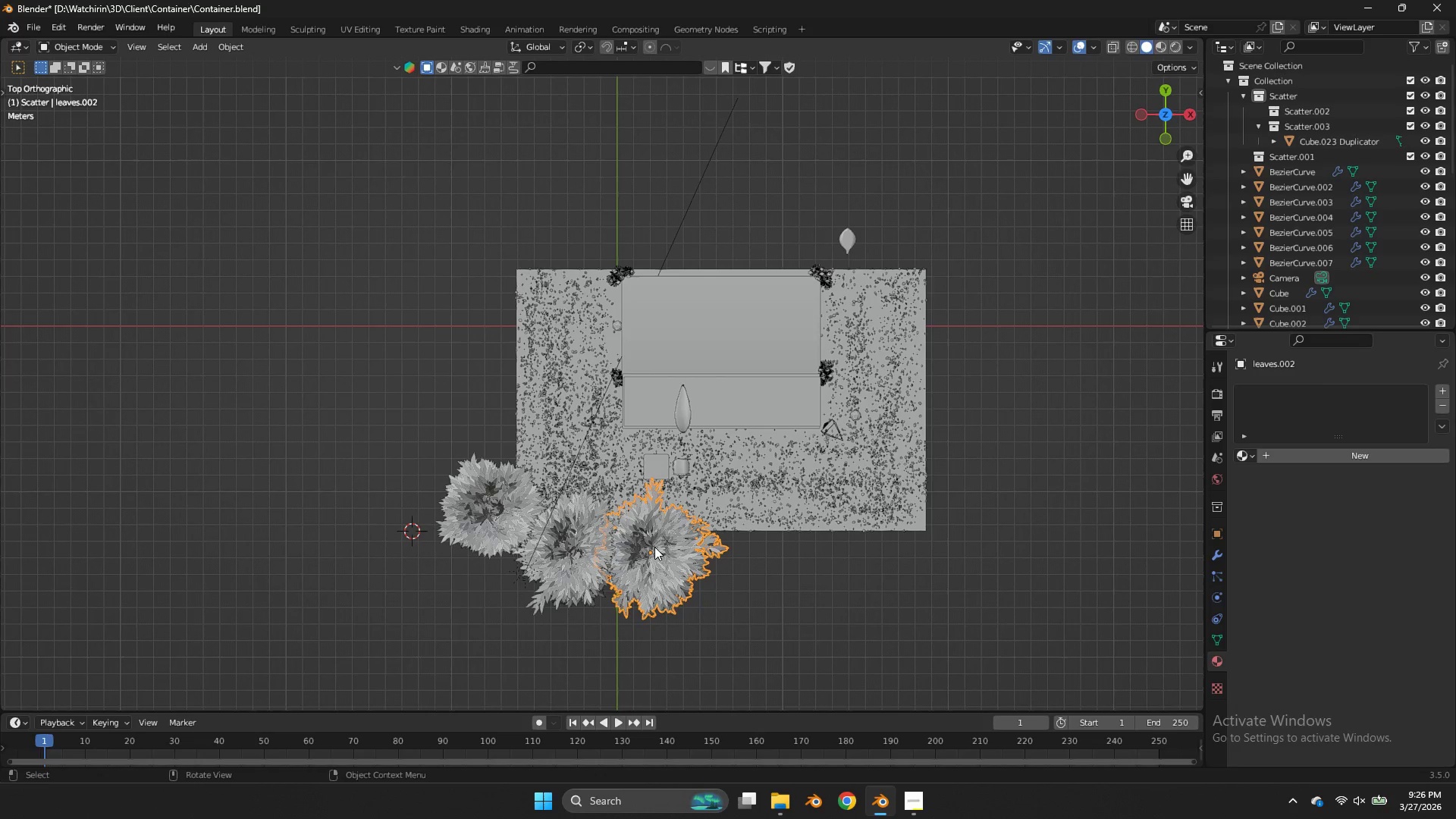 
triple_click([654, 547])
 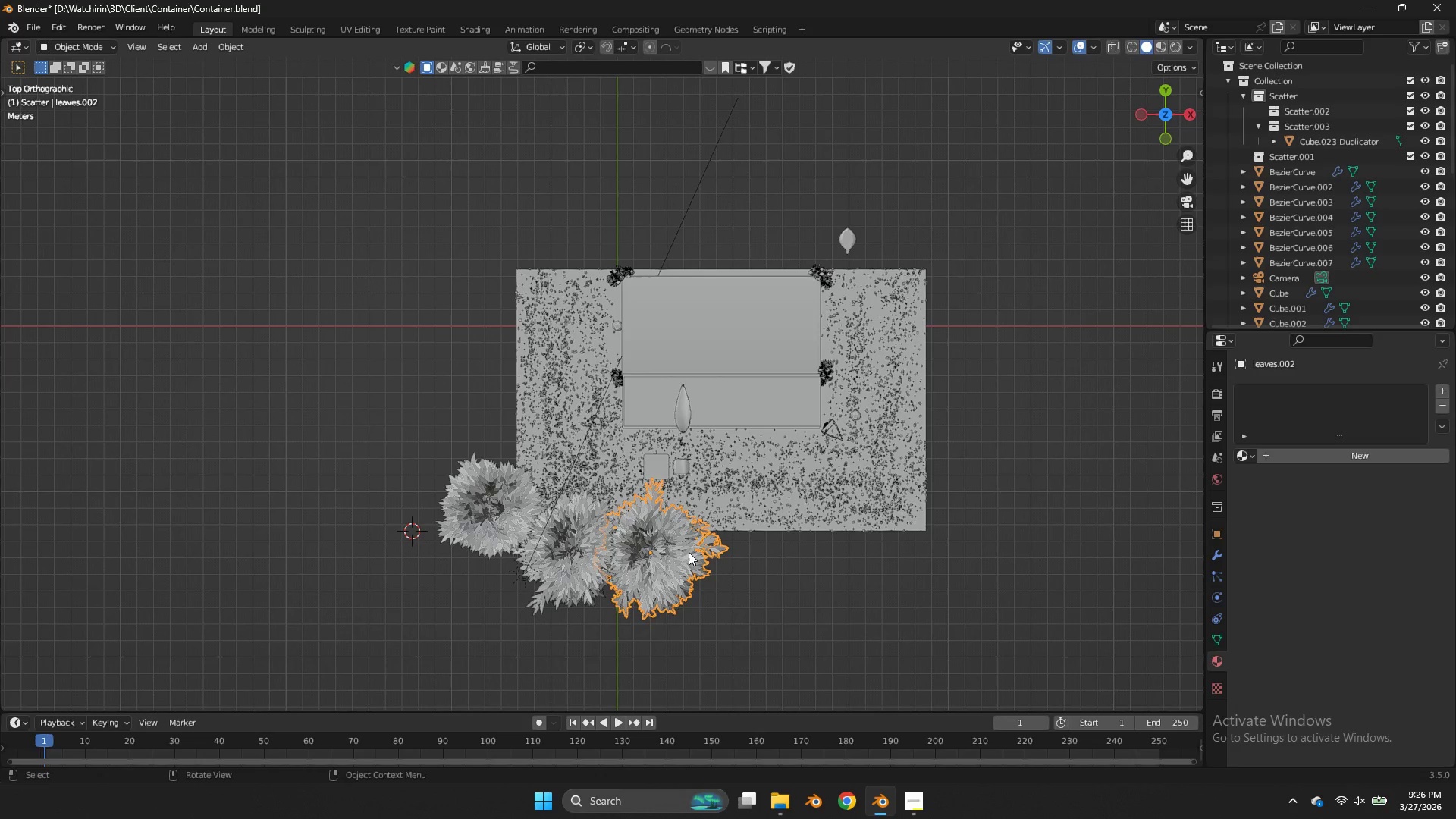 
key(Z)
 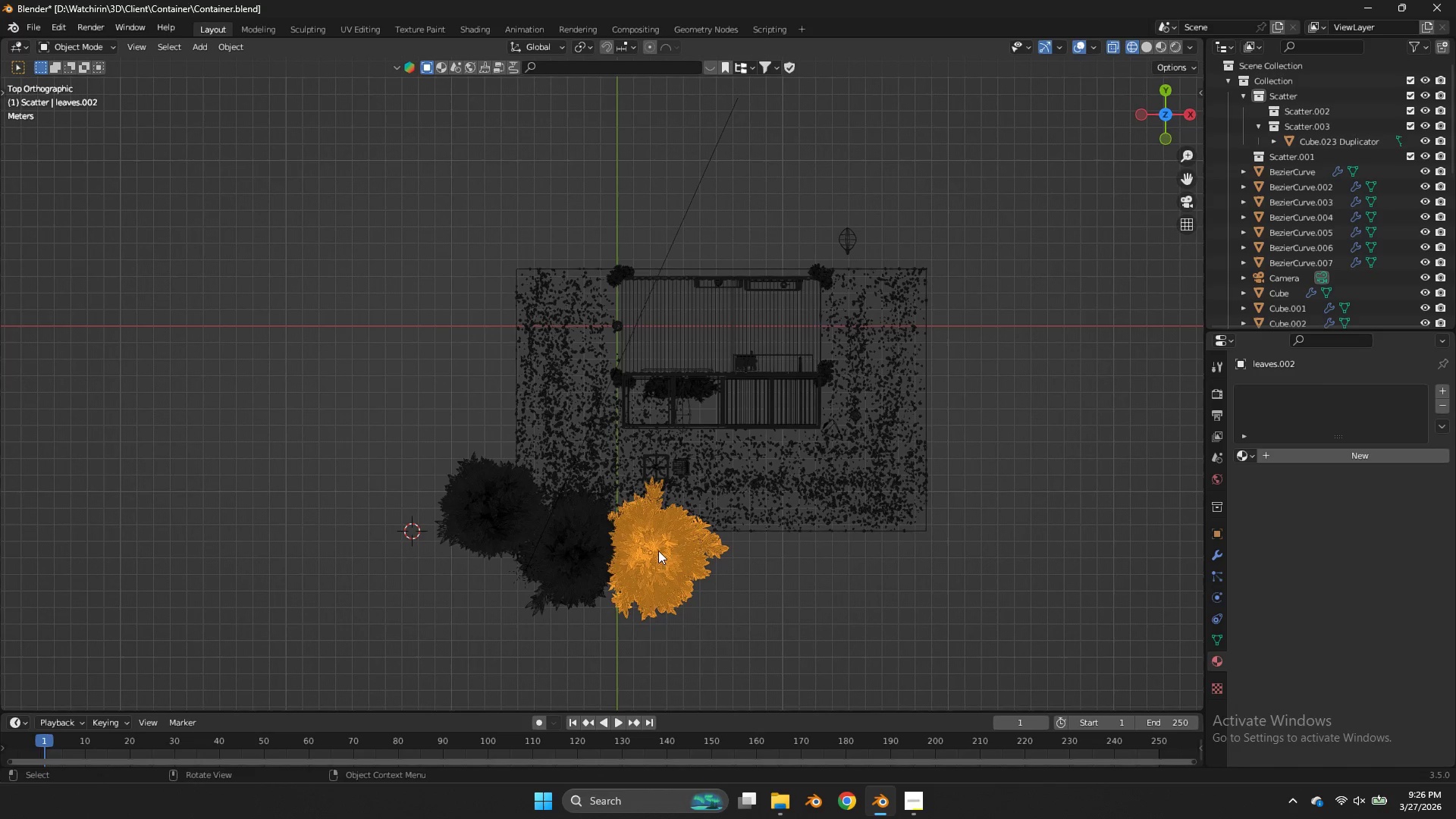 
double_click([654, 550])
 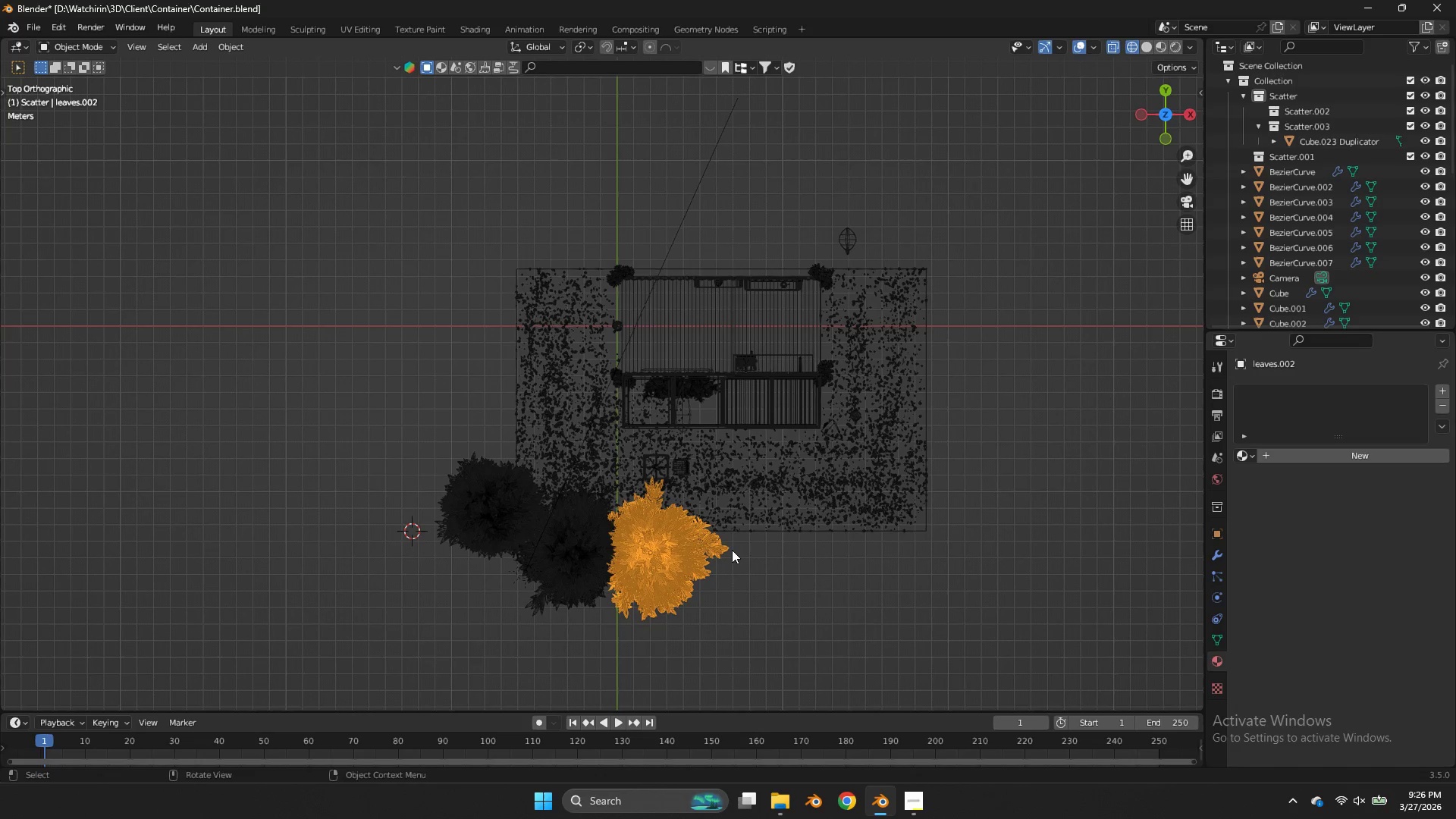 
triple_click([732, 550])
 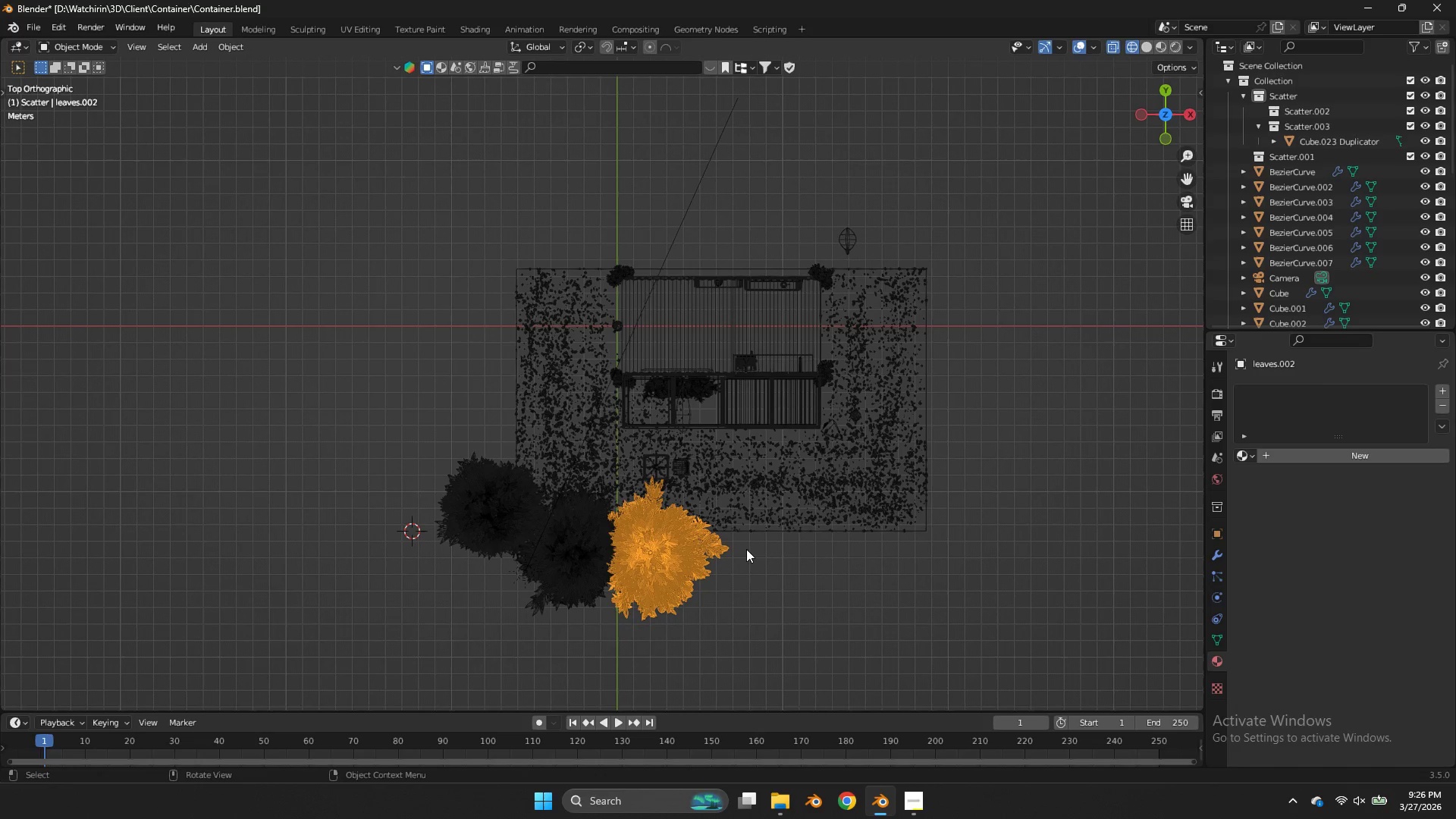 
triple_click([758, 546])
 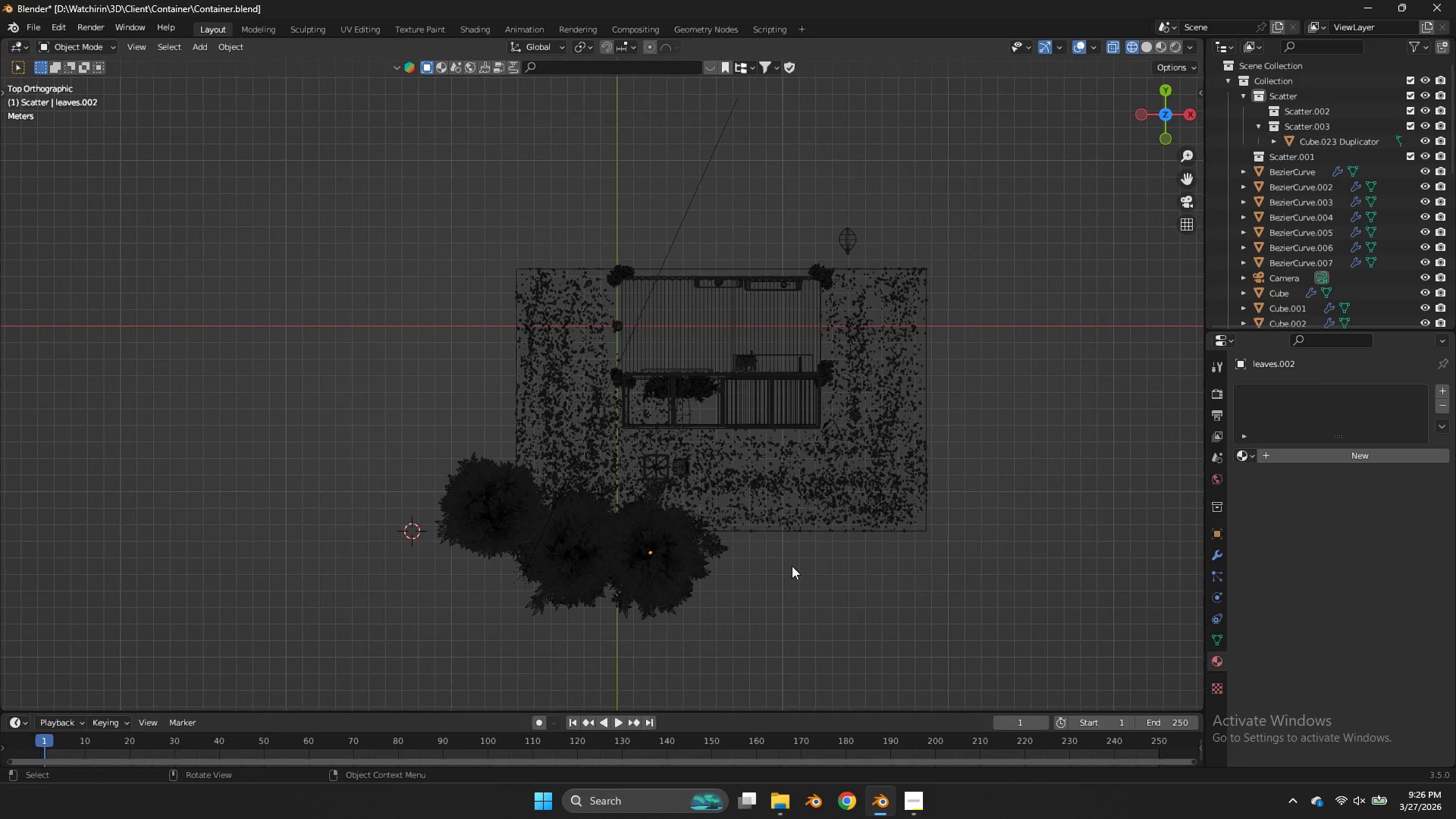 
double_click([661, 546])
 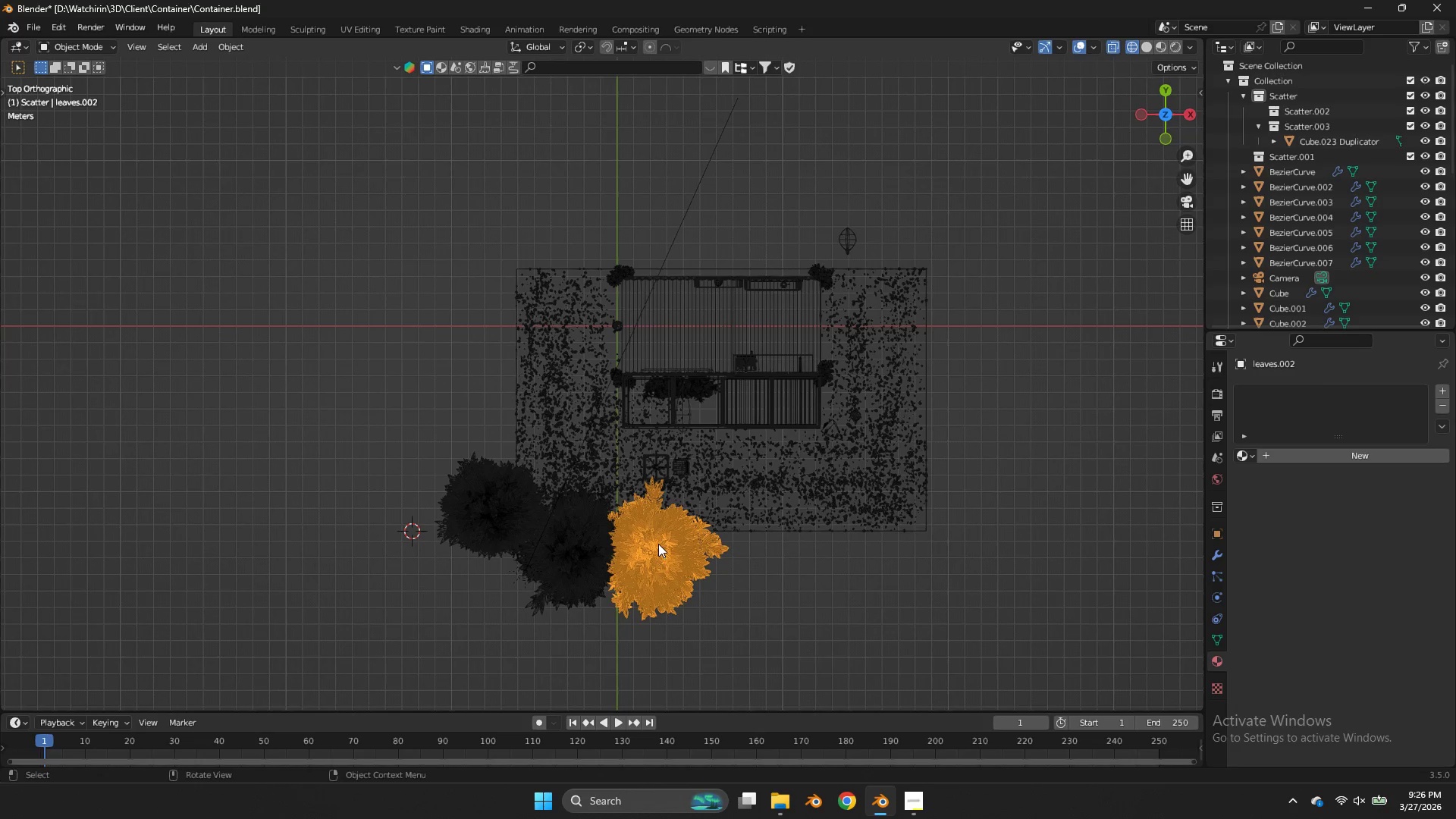 
triple_click([658, 544])
 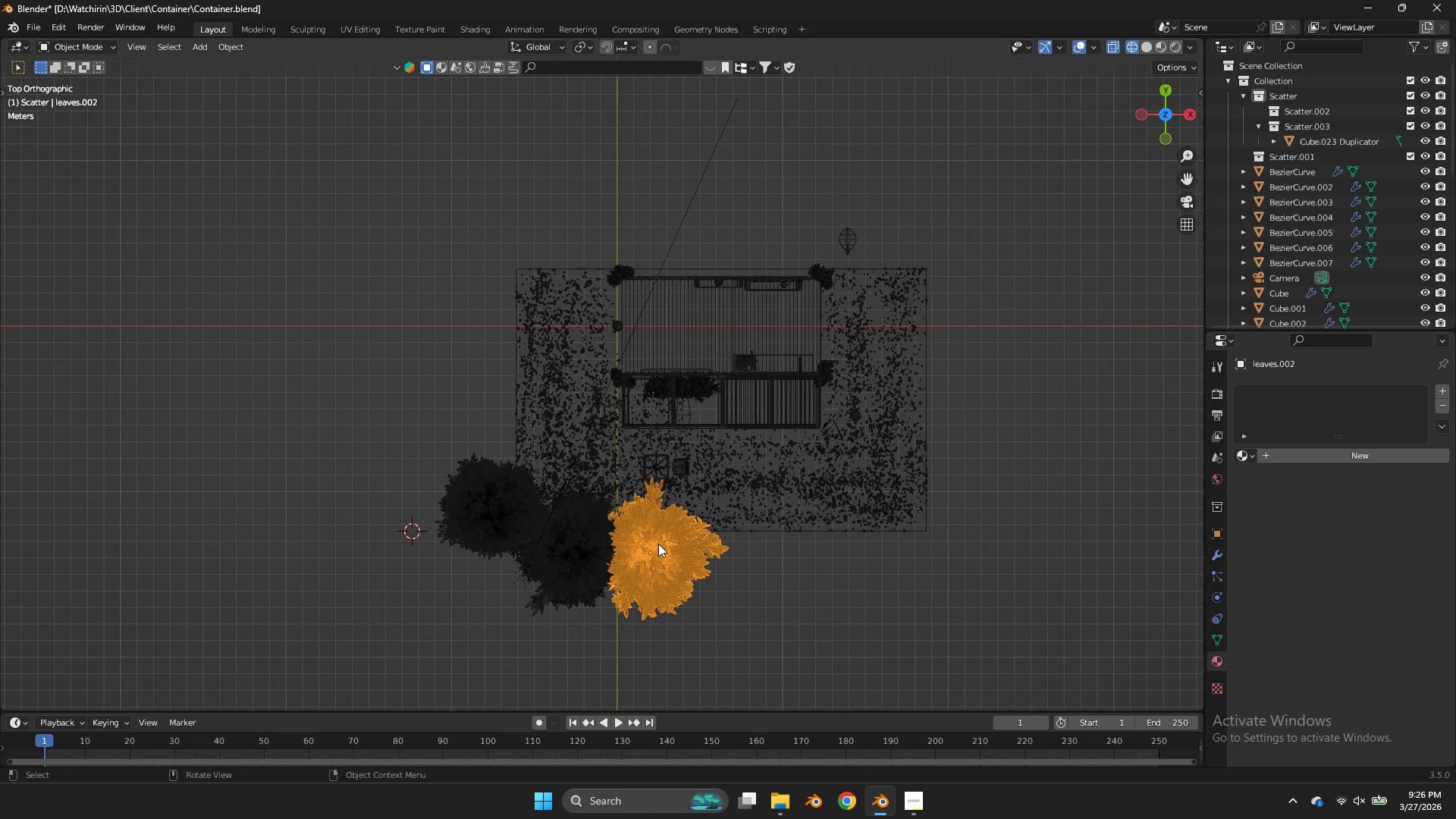 
triple_click([658, 544])
 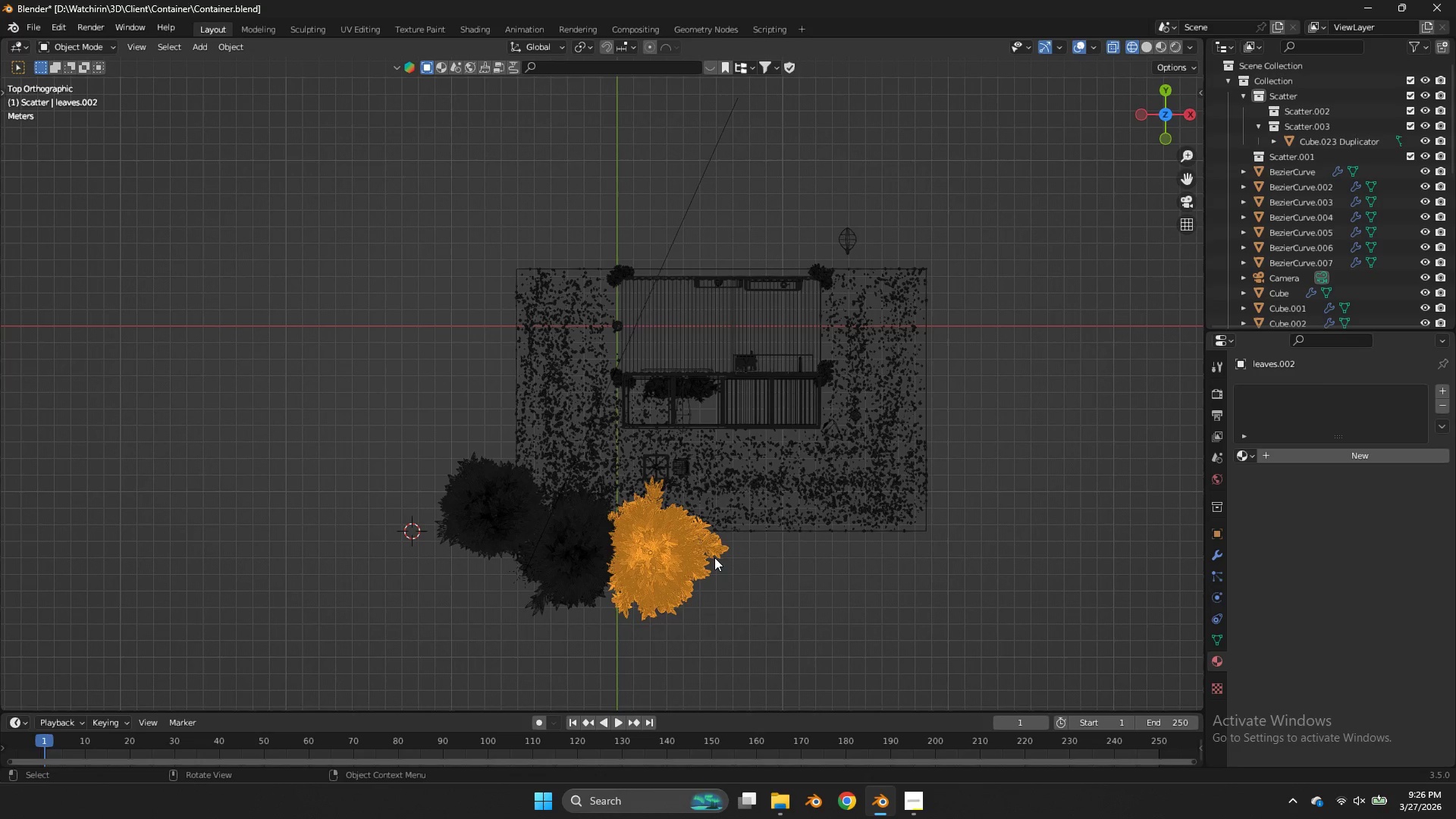 
key(Z)
 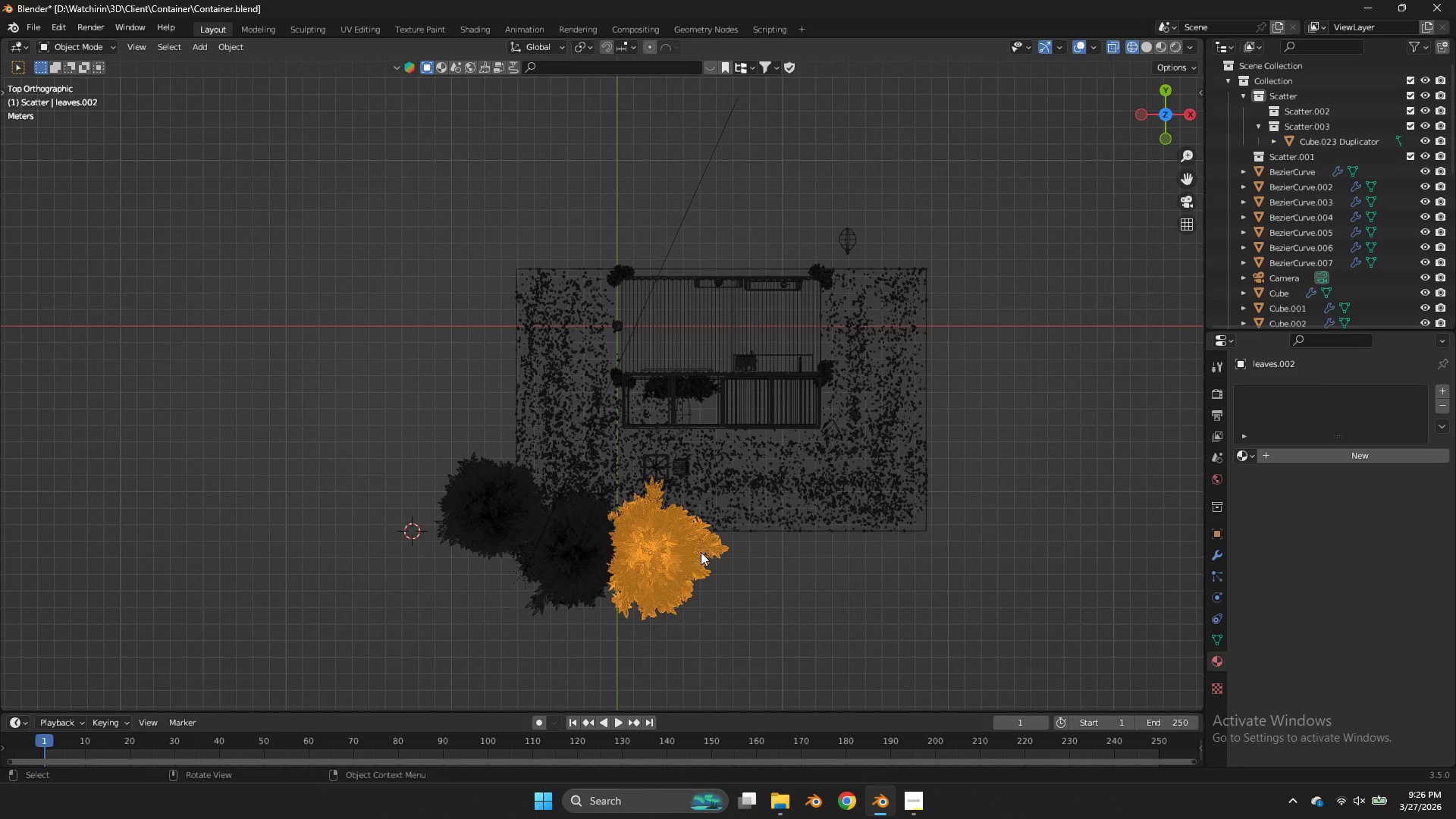 
left_click_drag(start_coordinate=[701, 552], to_coordinate=[641, 570])
 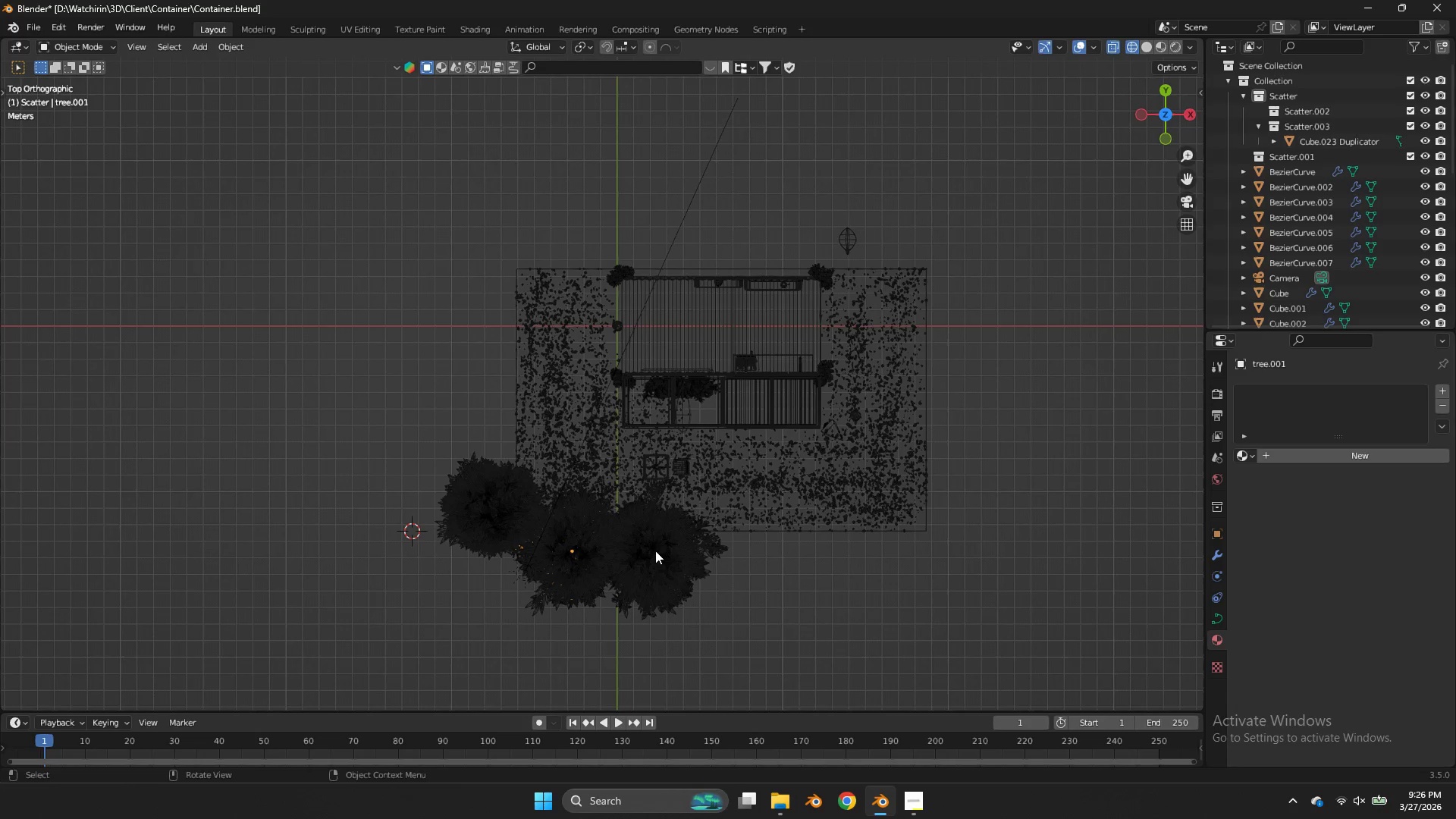 
double_click([655, 551])
 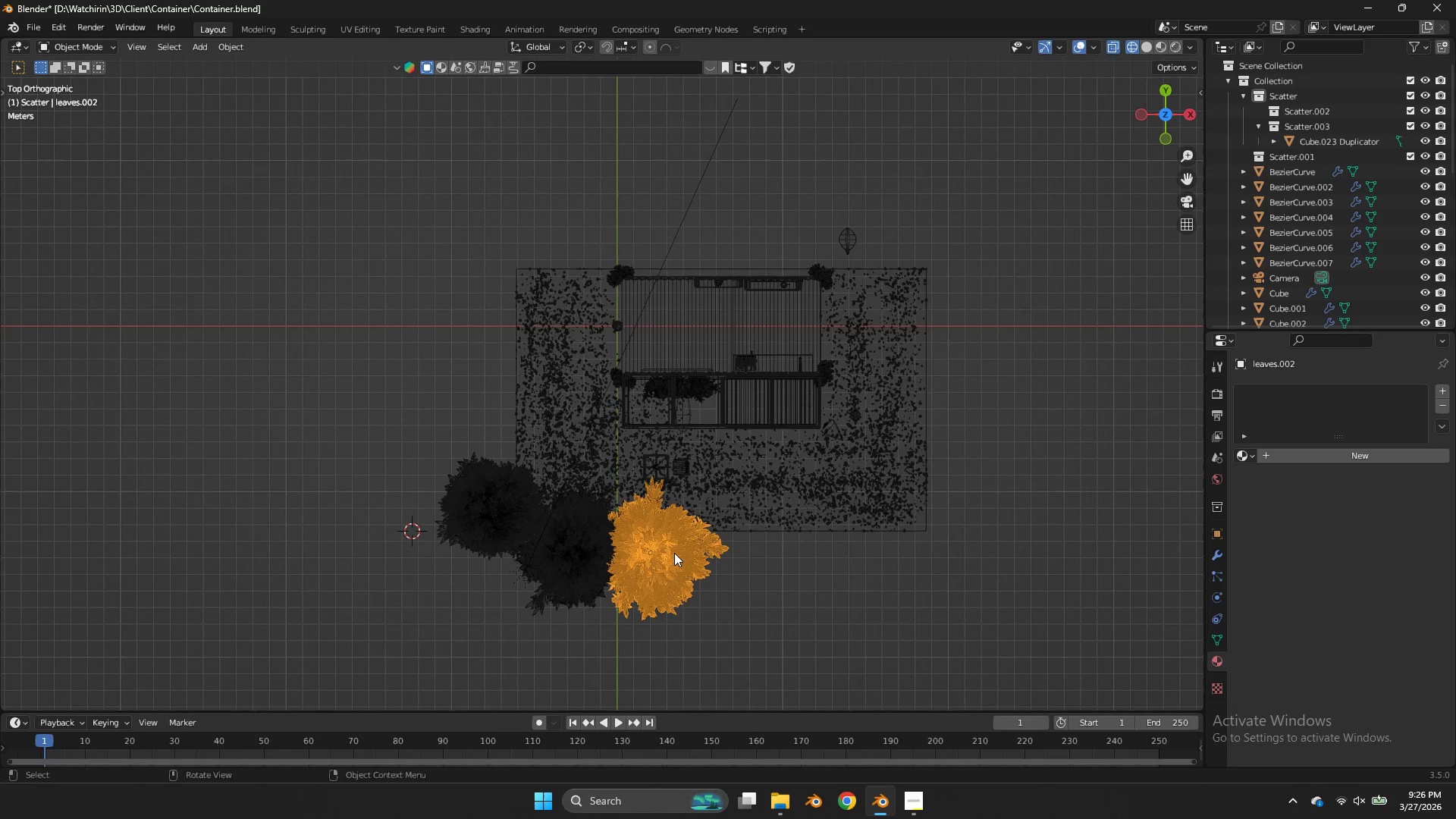 
key(Control+Z)
 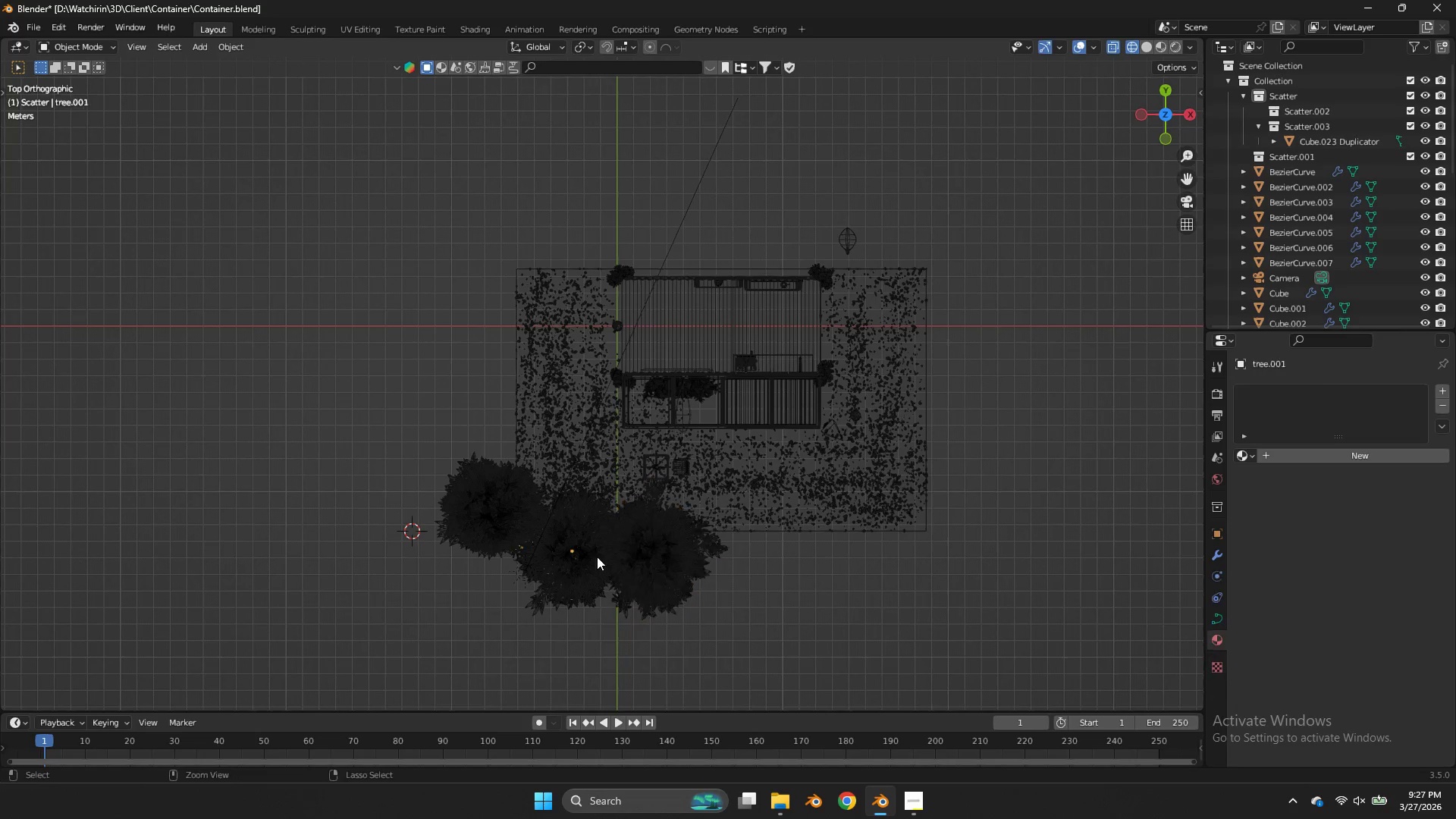 
key(Control+Z)
 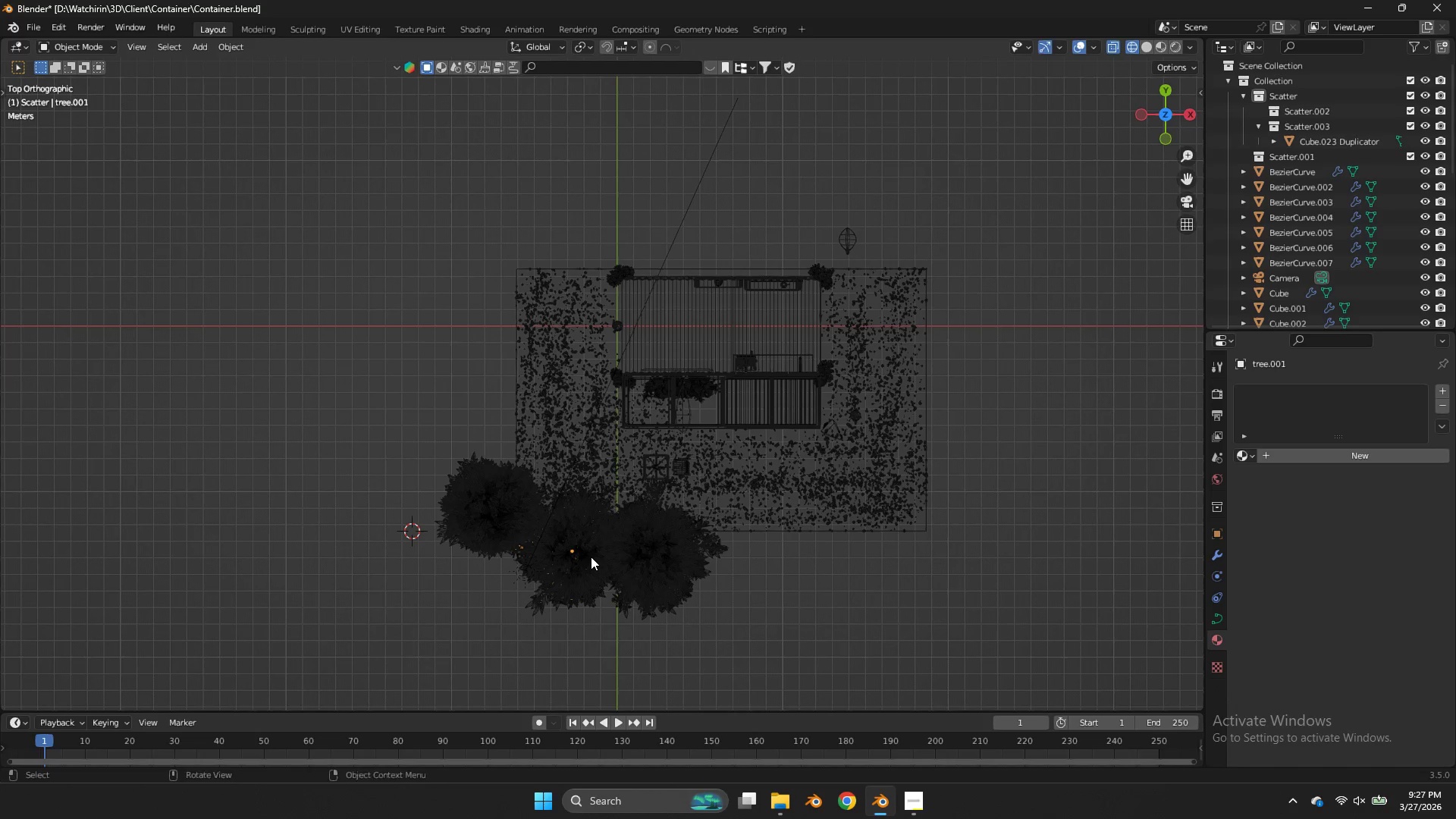 
key(Control+Z)
 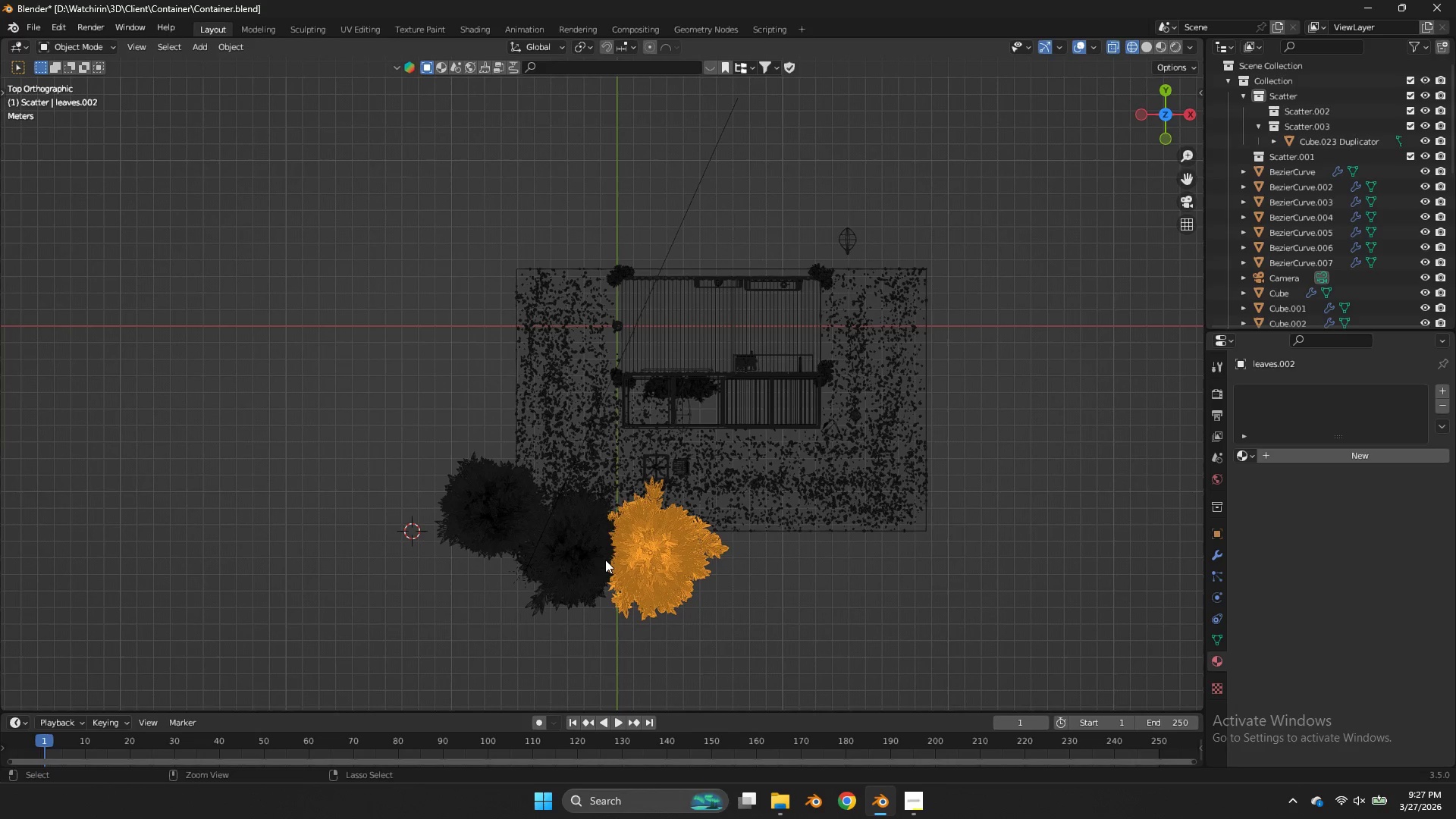 
key(Control+Z)
 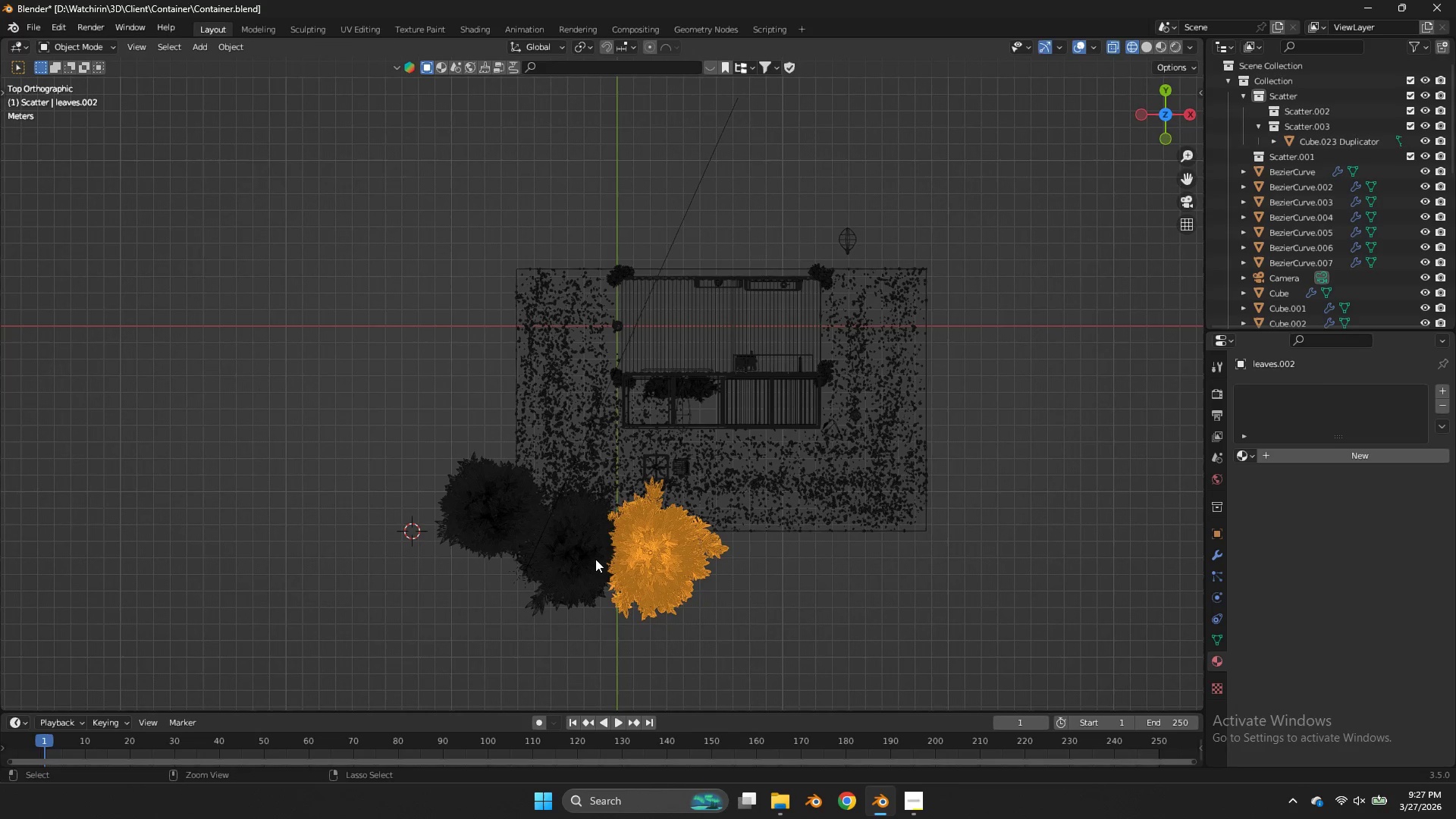 
key(Control+Z)
 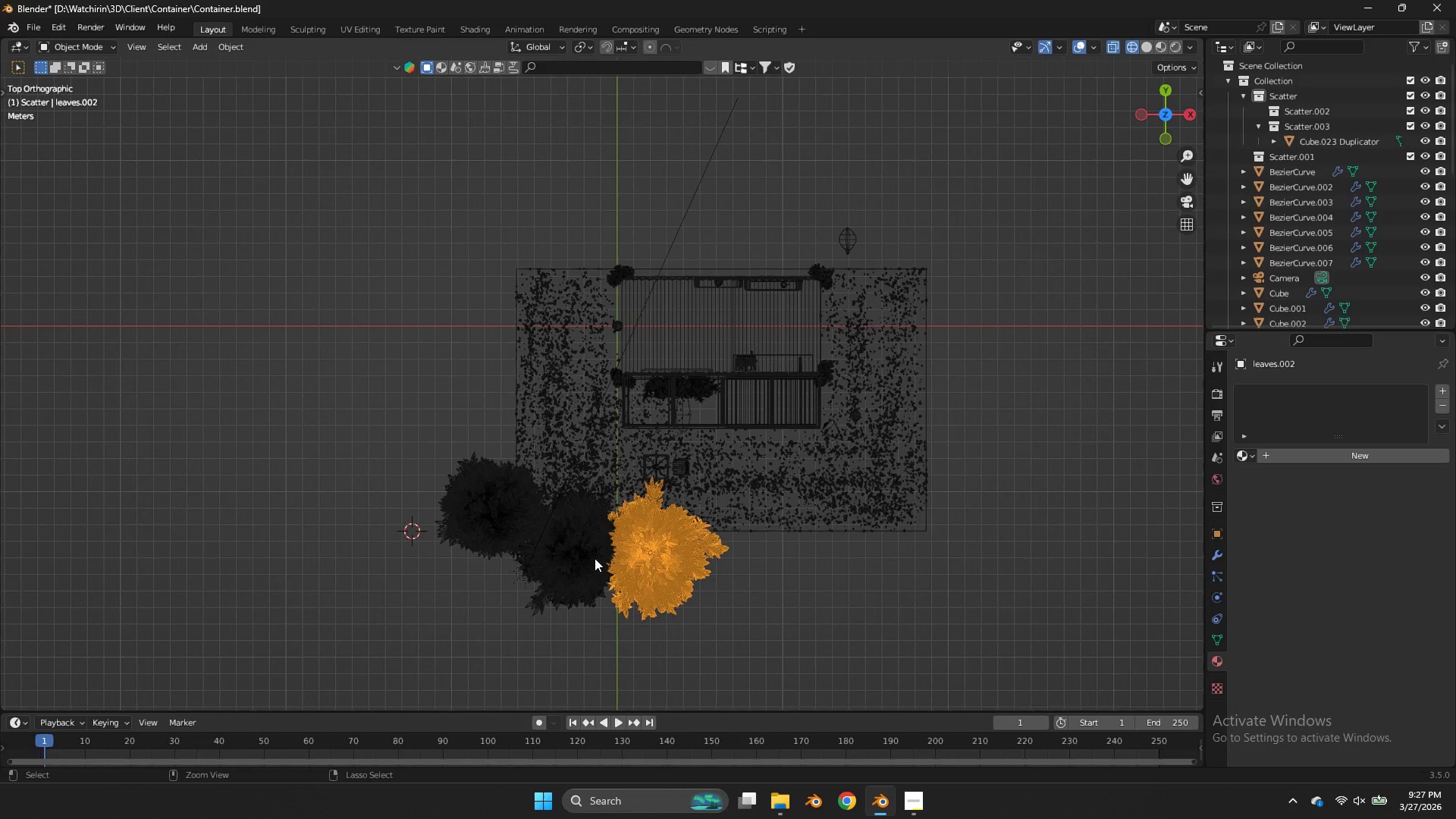 
key(Control+Z)
 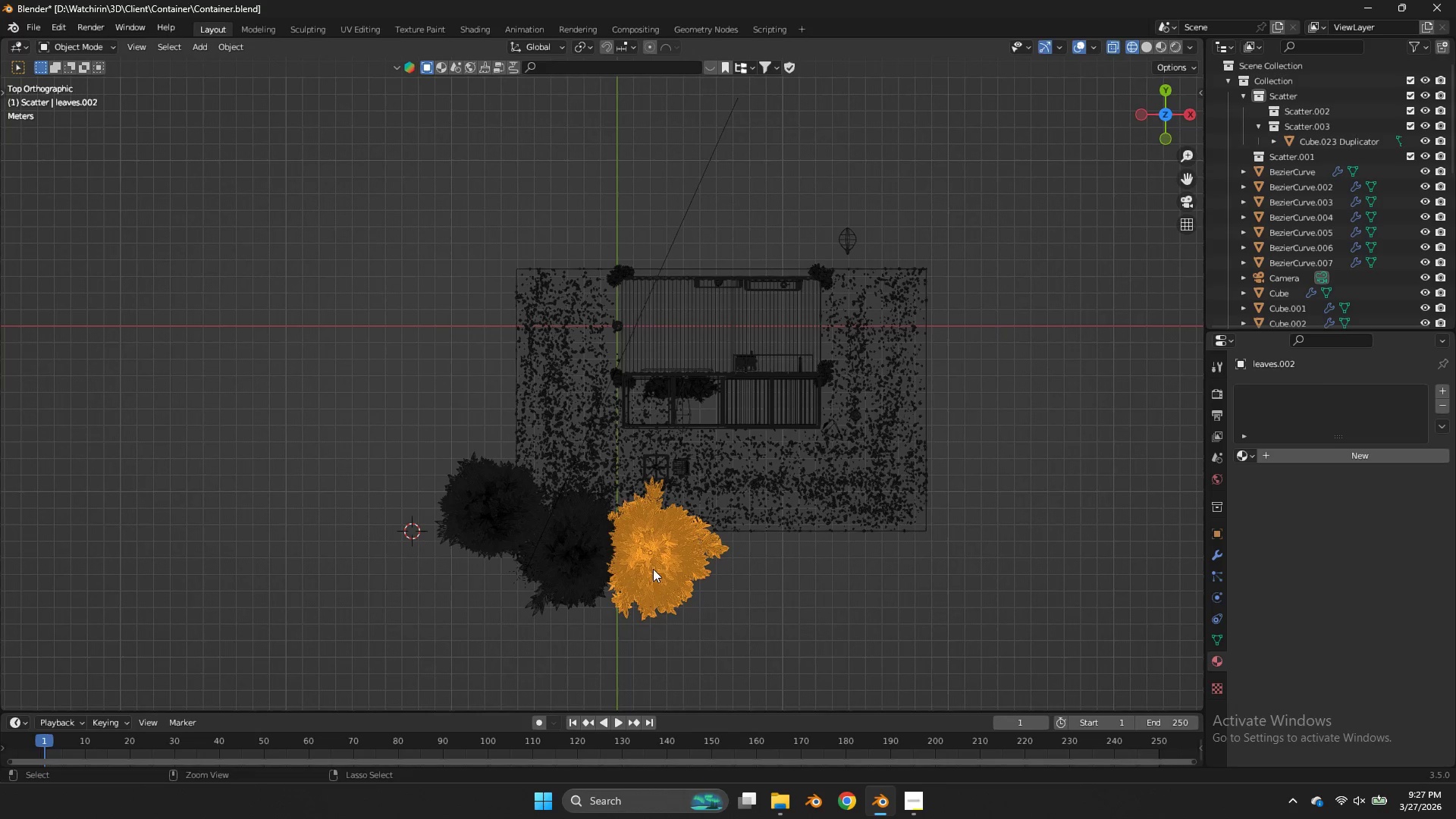 
key(Control+Z)
 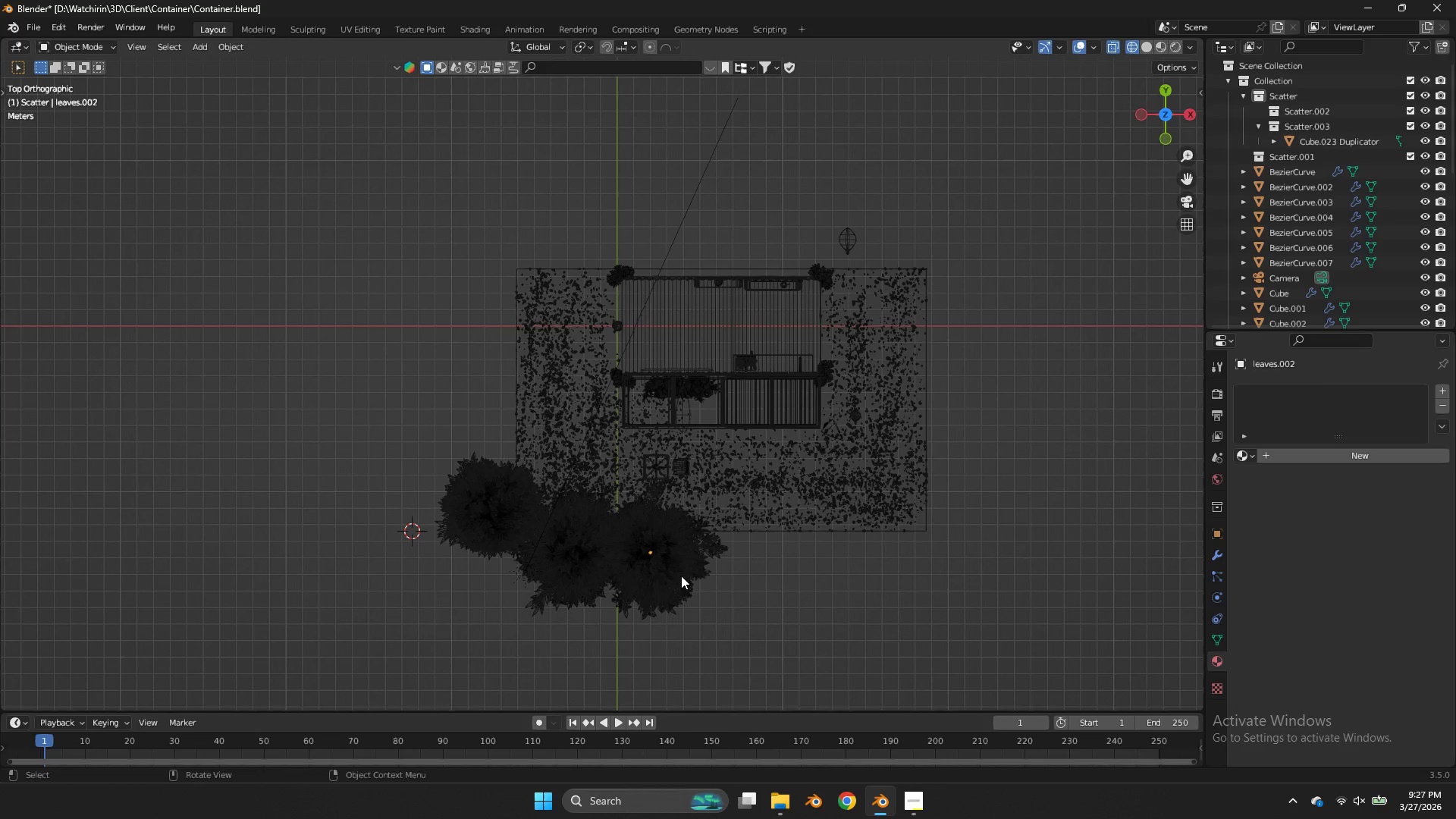 
left_click([681, 576])
 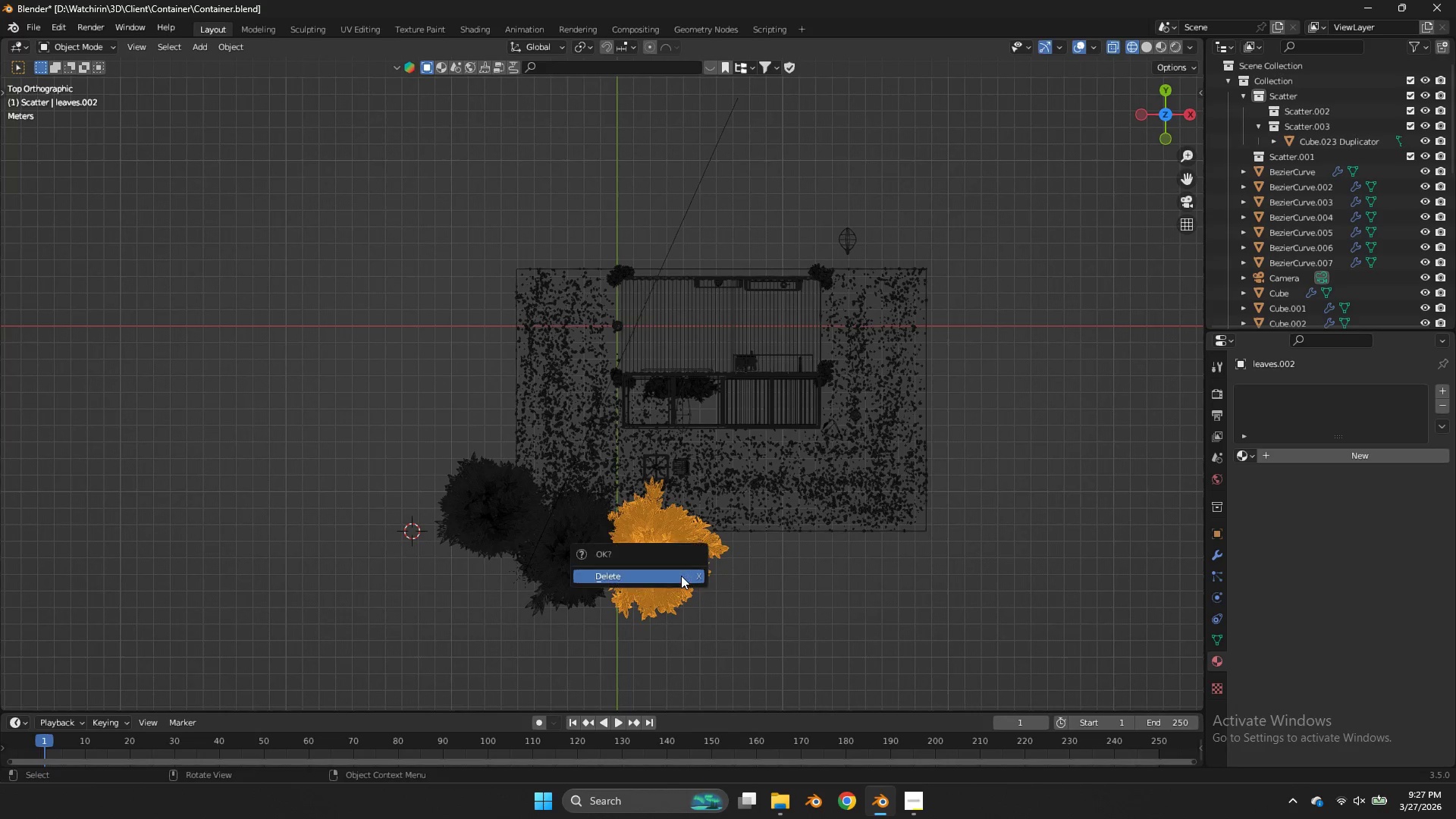 
key(X)
 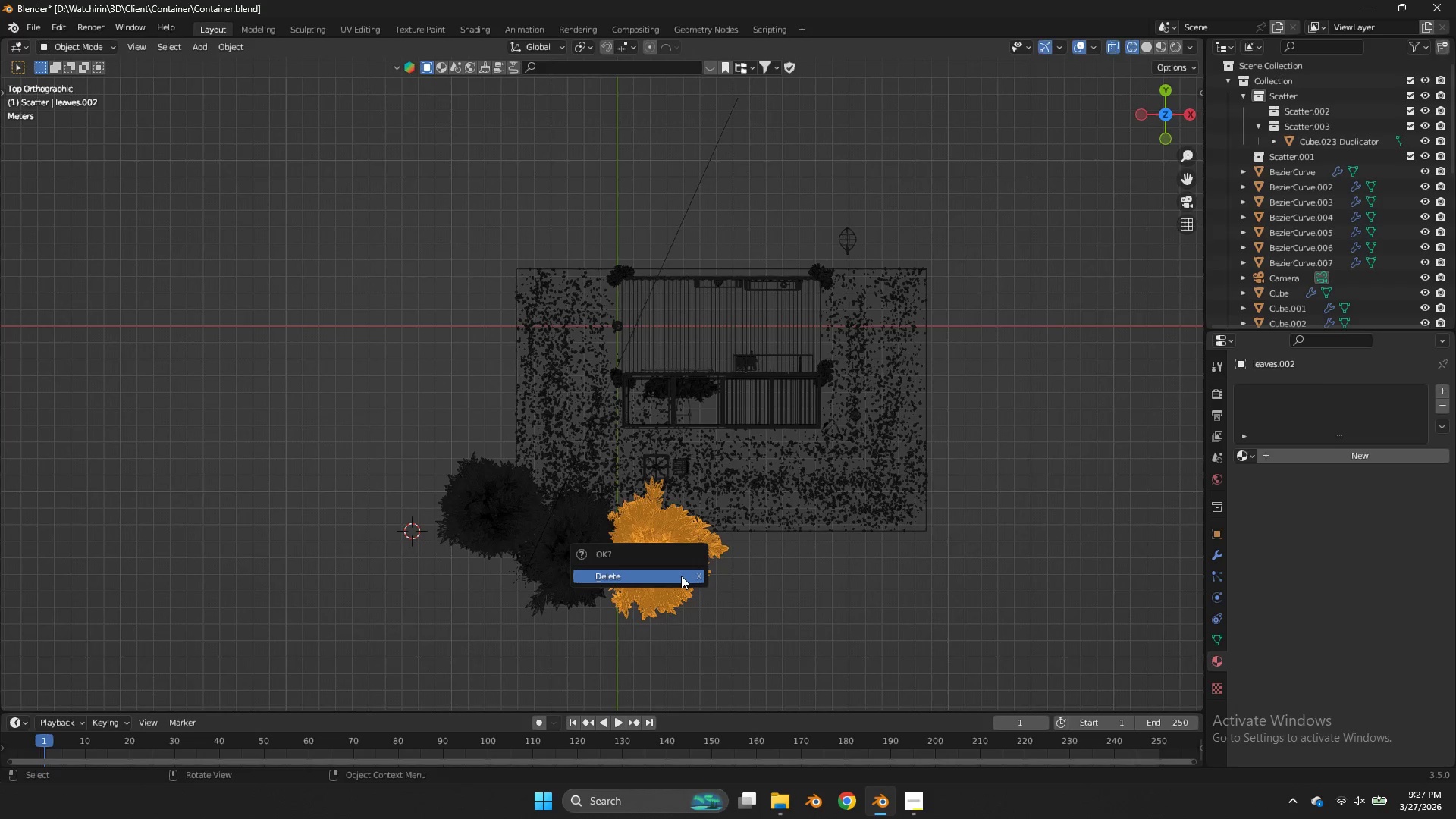 
double_click([681, 576])
 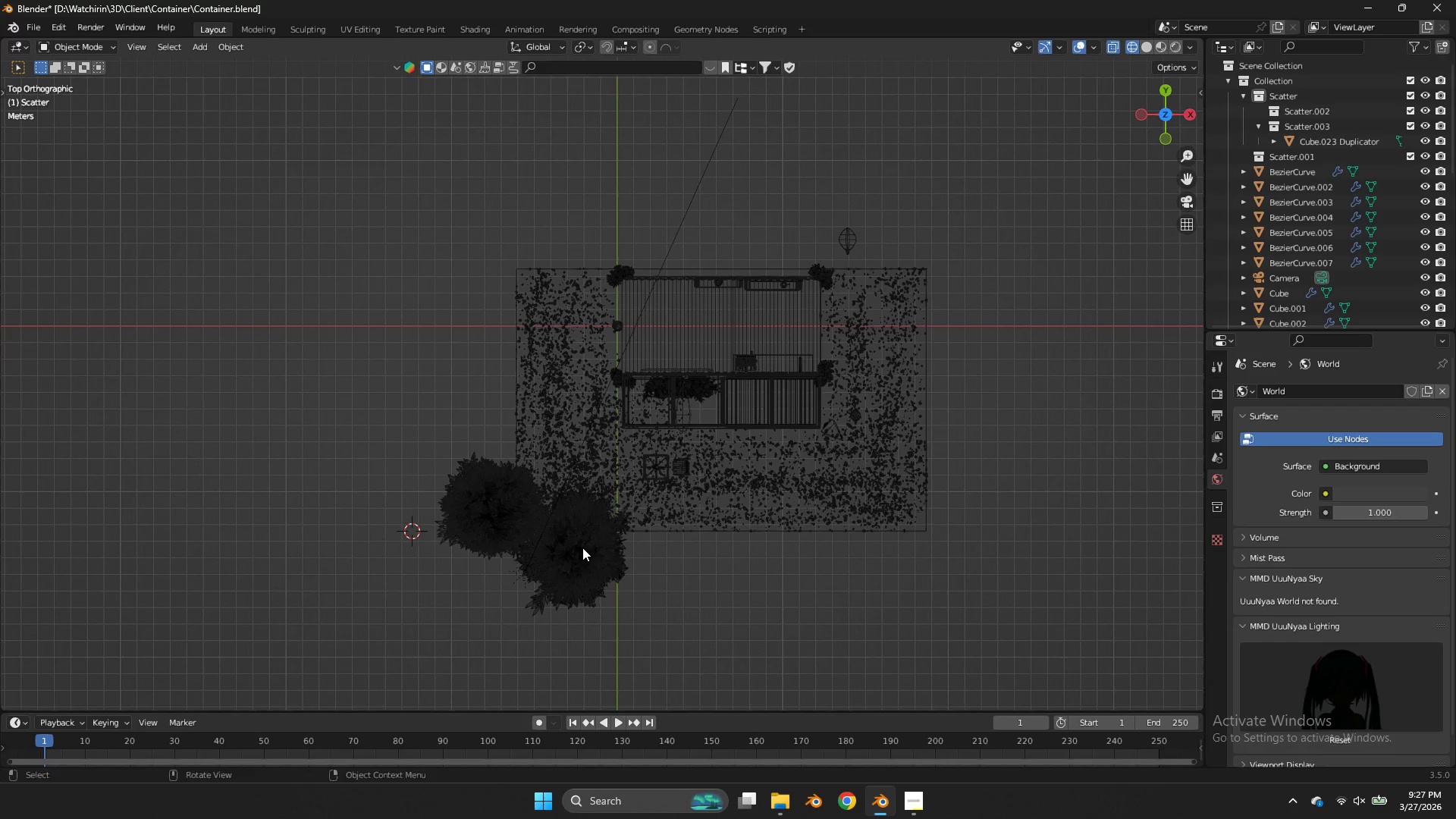 
triple_click([582, 548])
 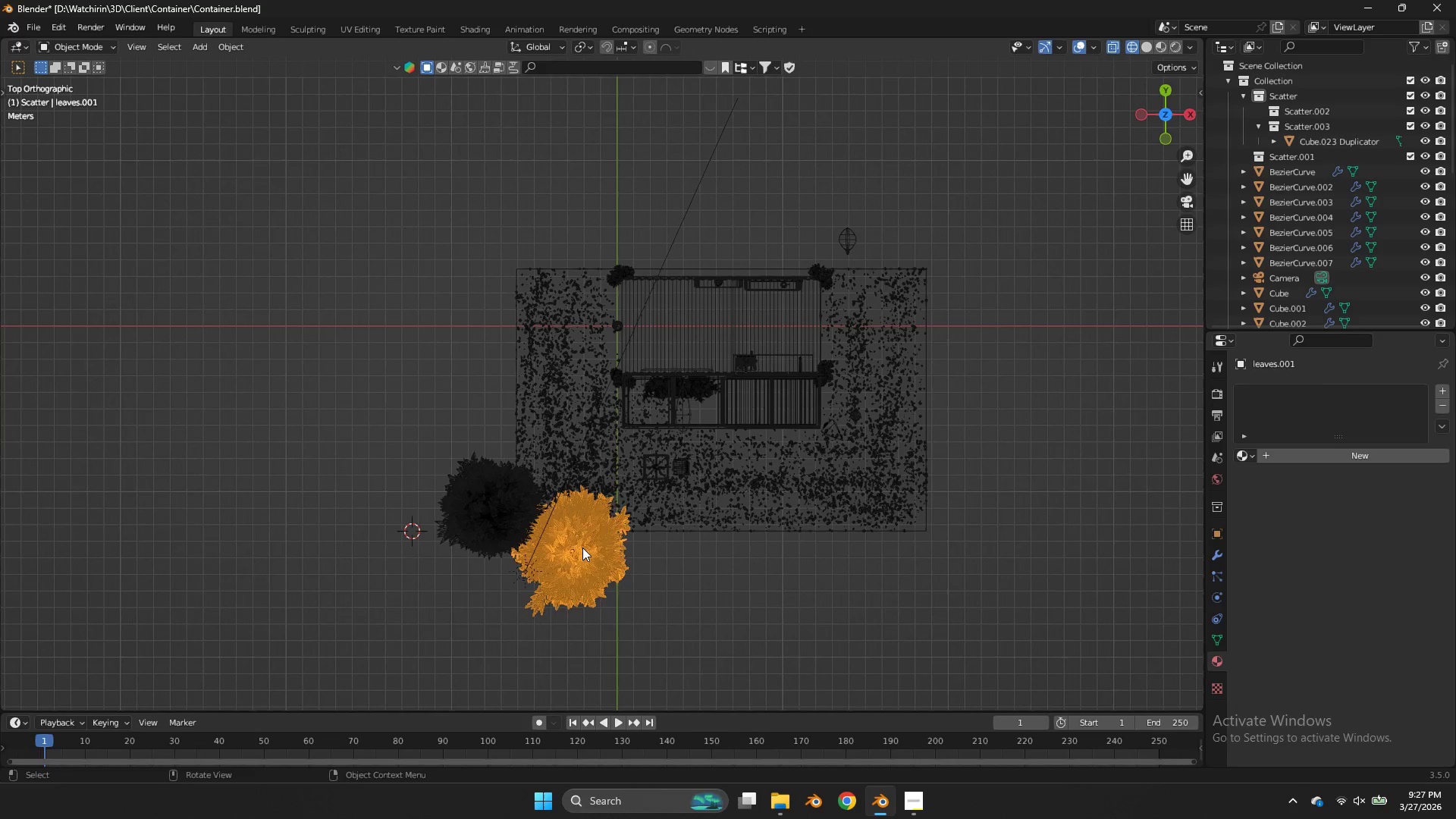 
triple_click([582, 548])
 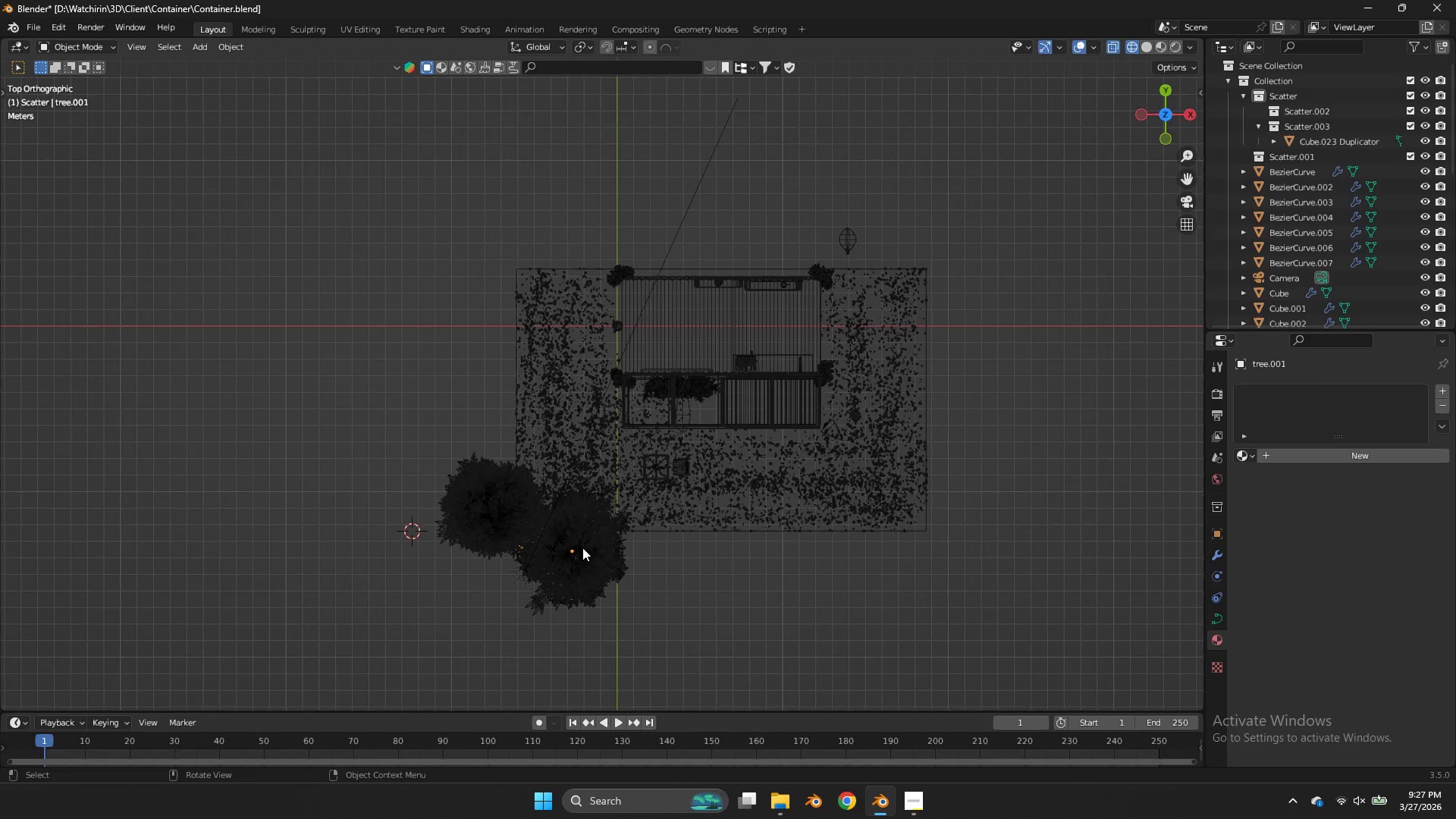 
hold_key(key=ShiftLeft, duration=0.56)
left_click([608, 554])
 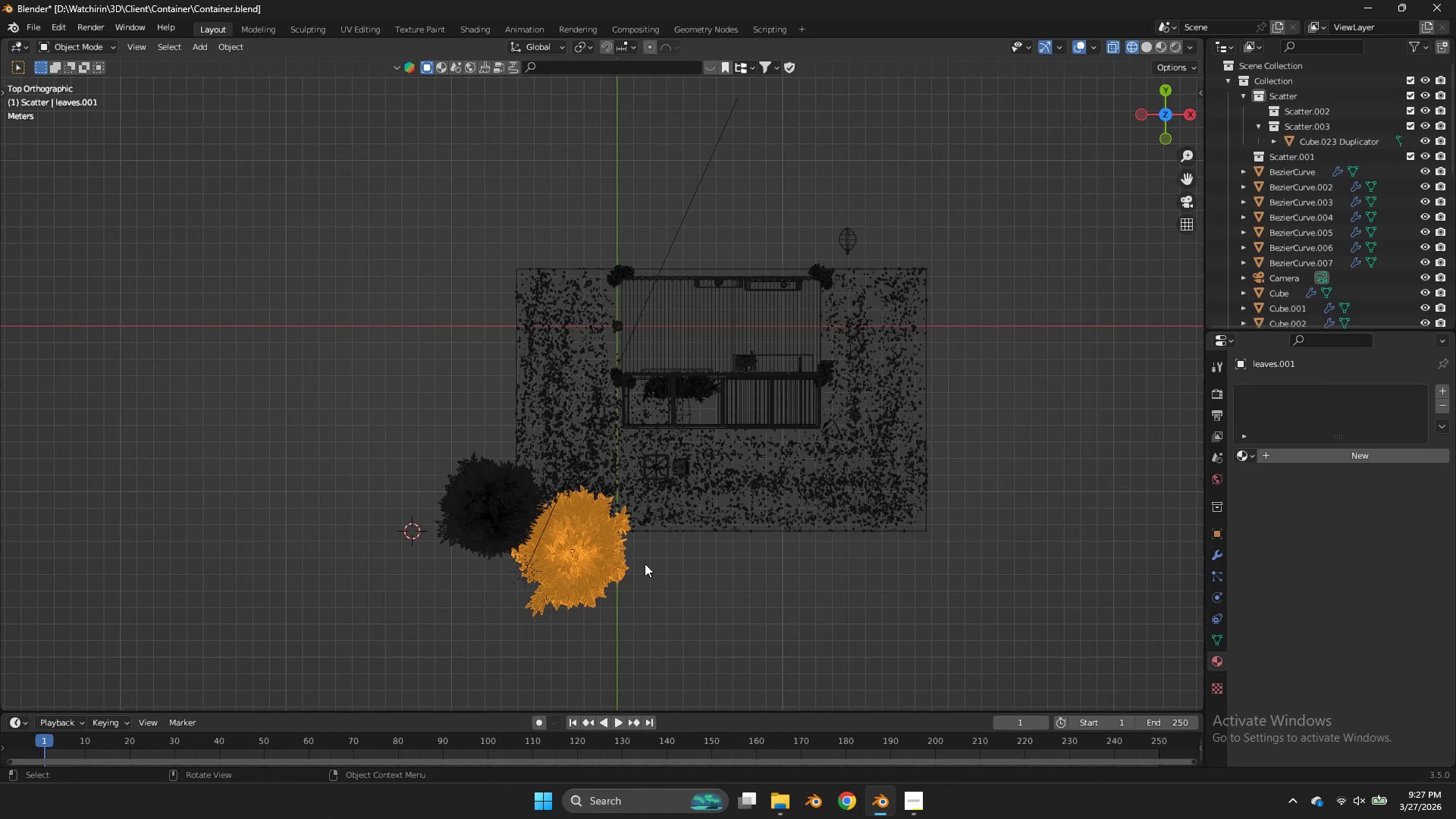 
key(Shift+ShiftLeft)
 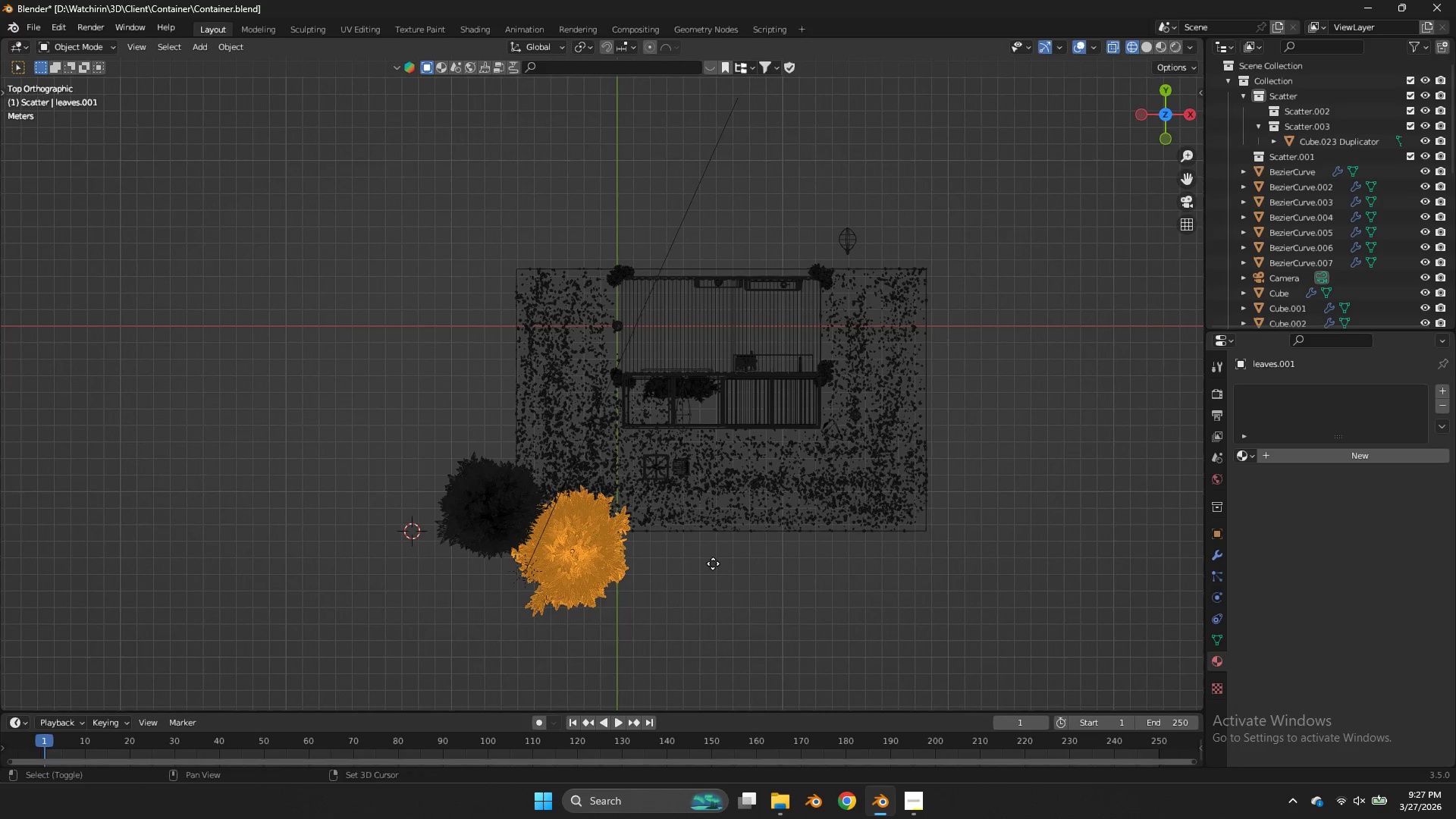 
key(Shift+D)
 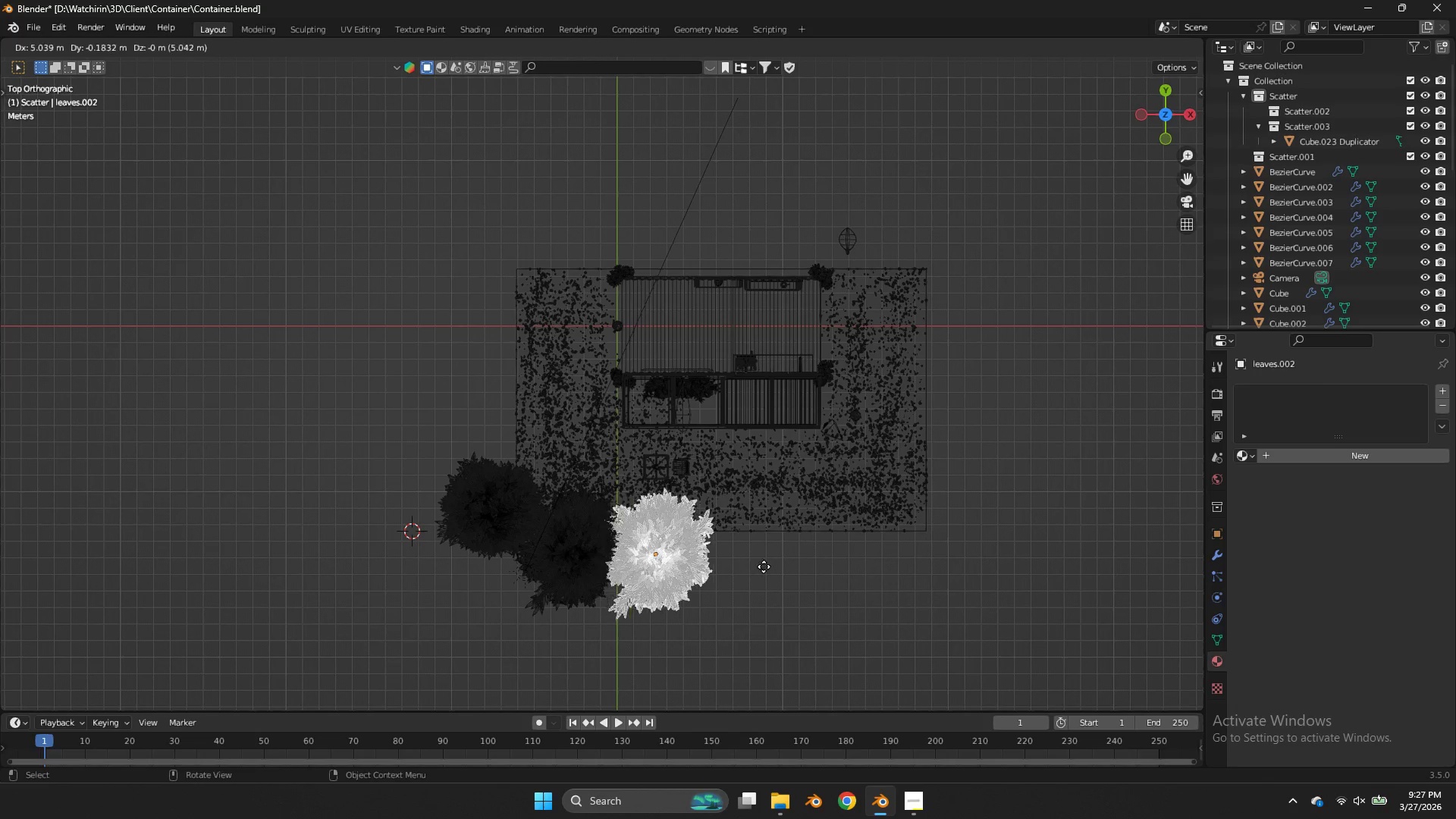 
left_click([765, 566])
 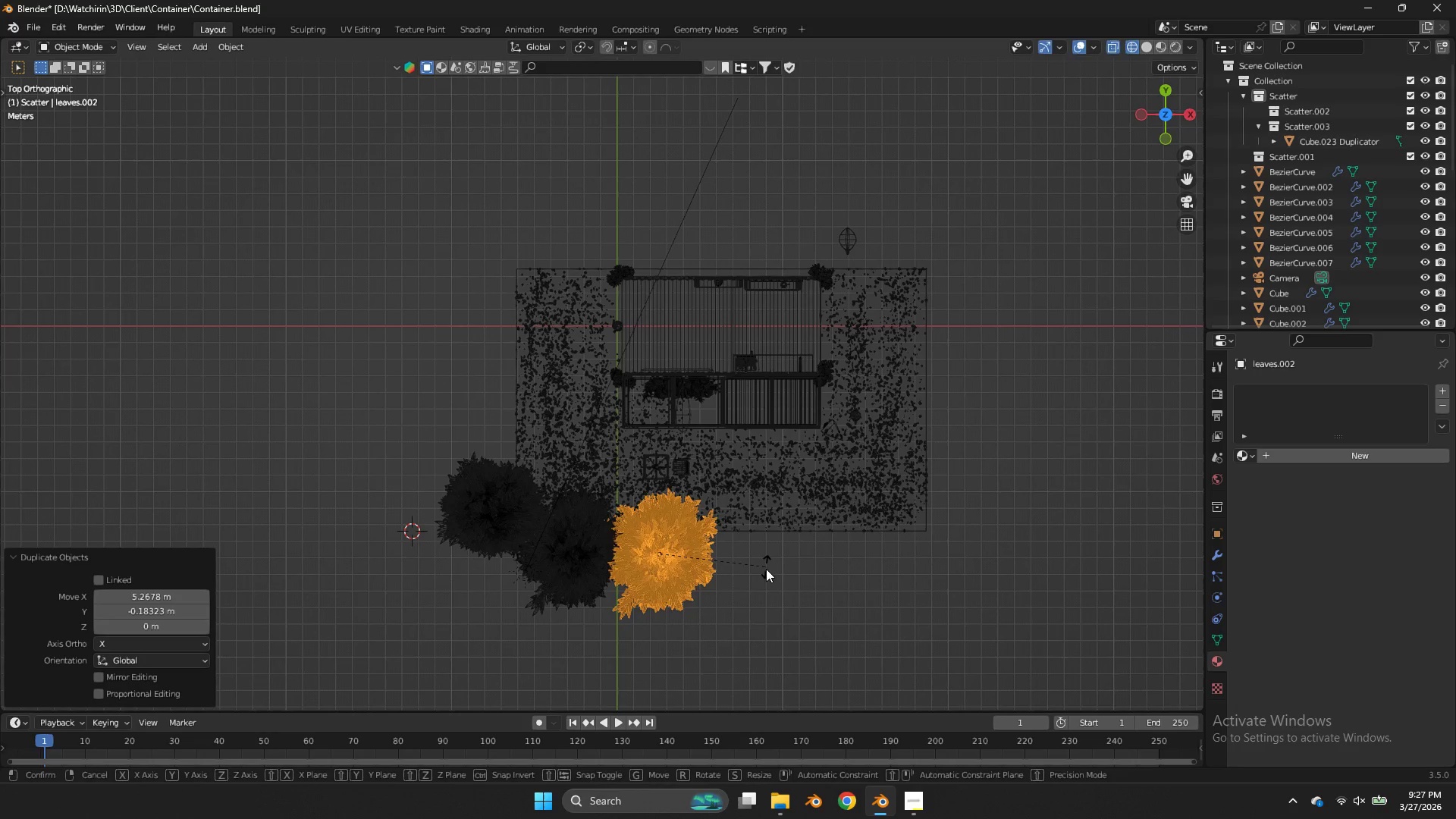 
key(R)
 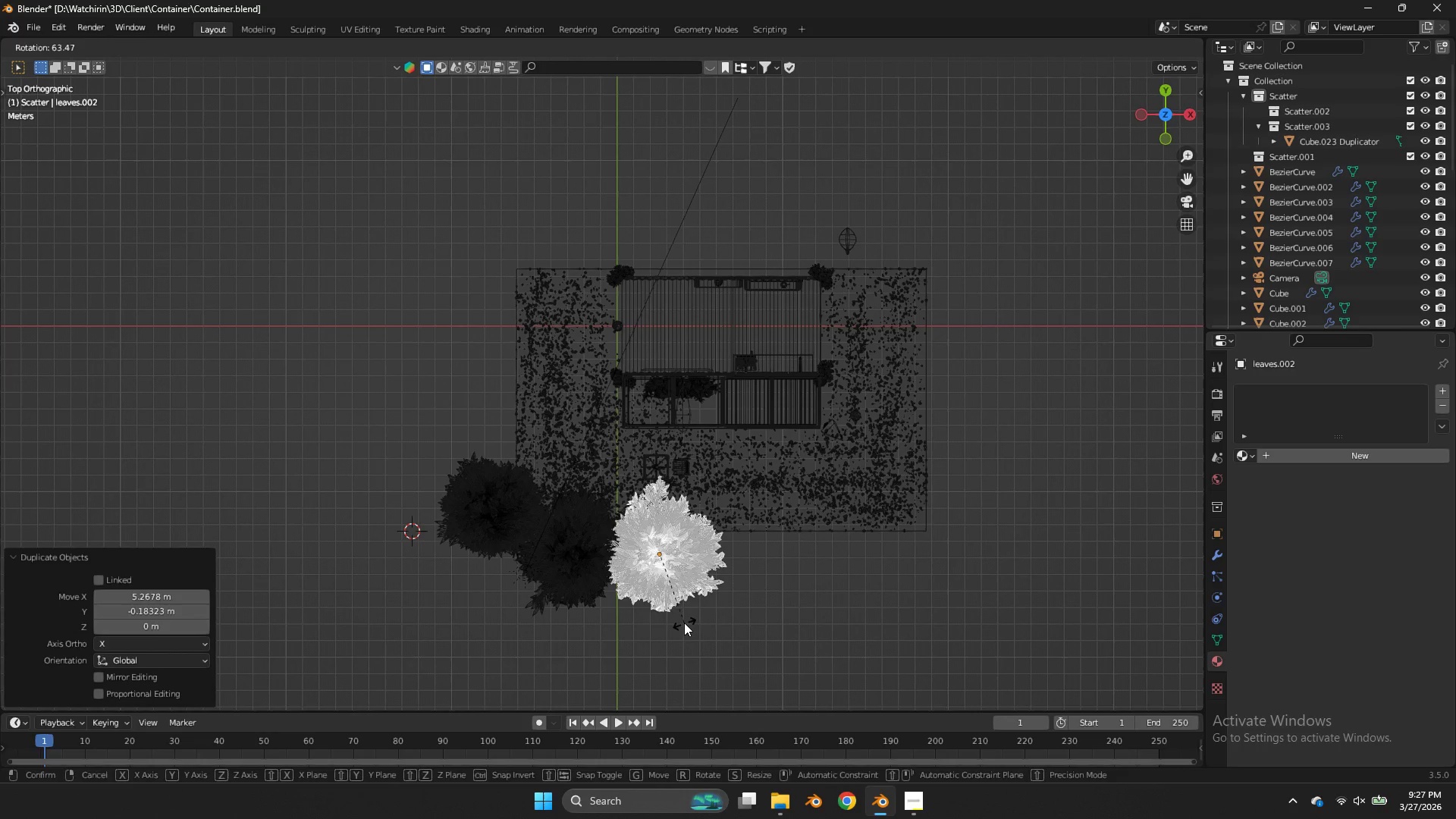 
left_click([684, 623])
 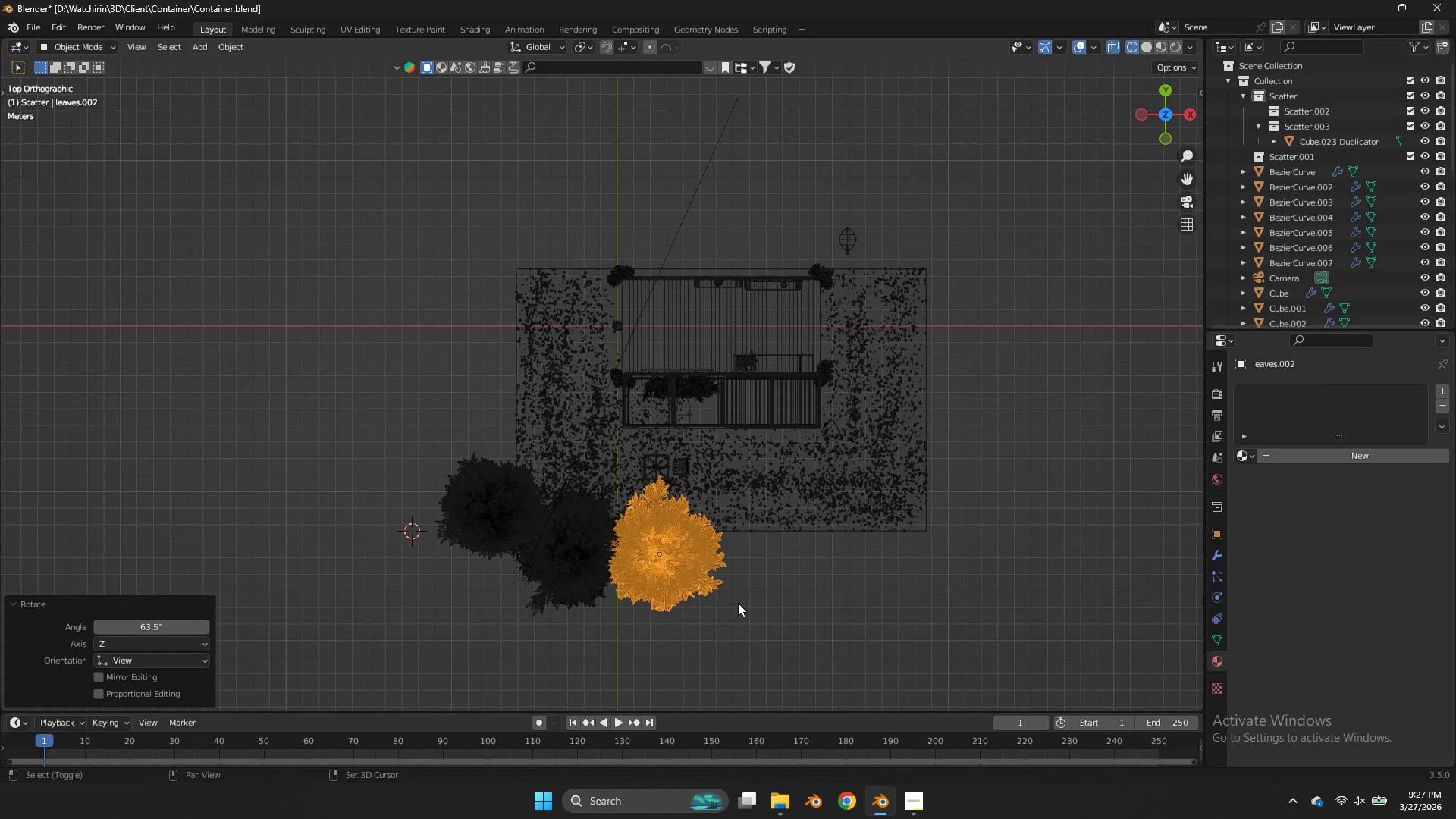 
key(Shift+ShiftLeft)
 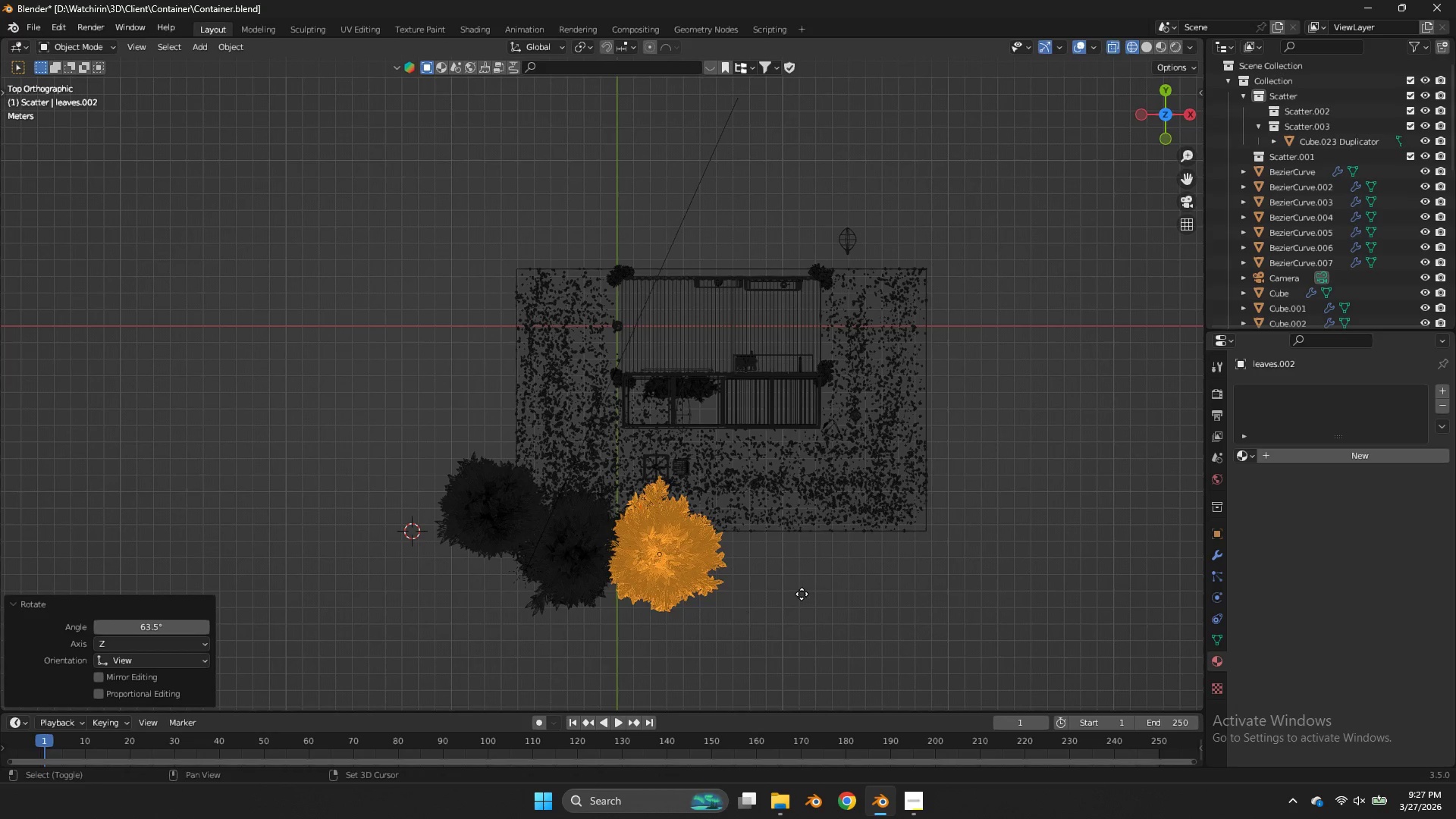 
key(Shift+D)
 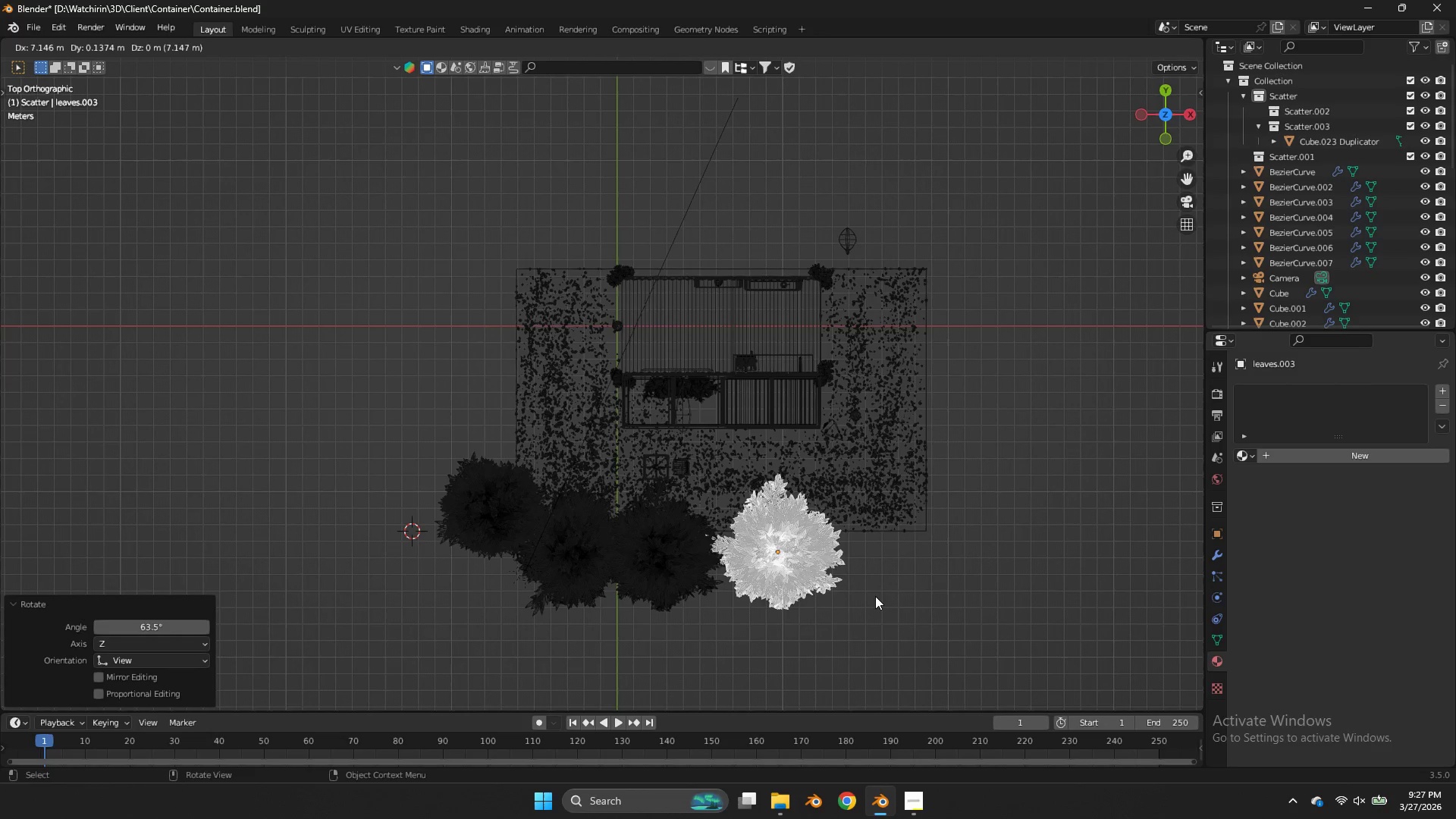 
left_click([875, 596])
 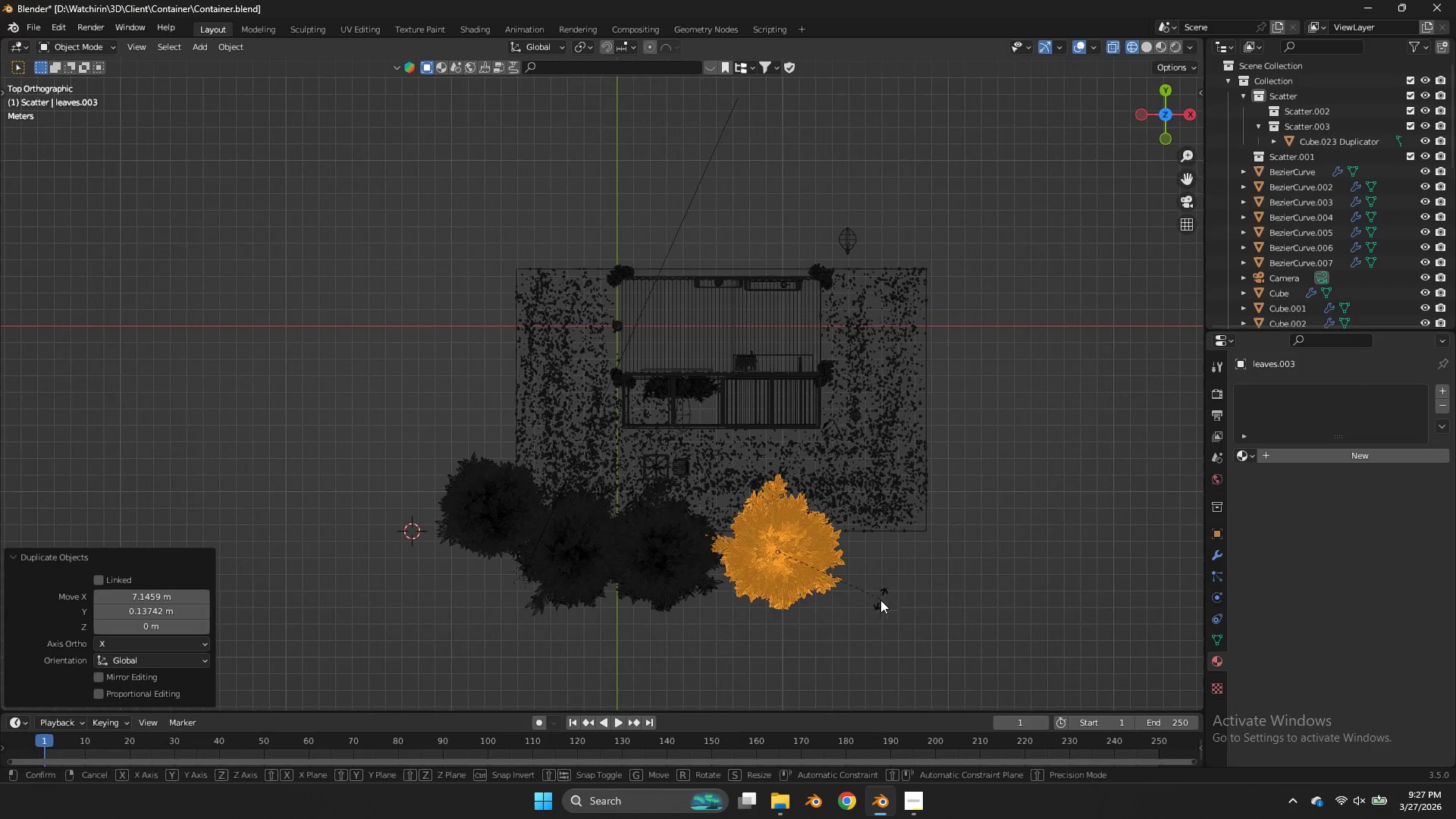 
key(R)
 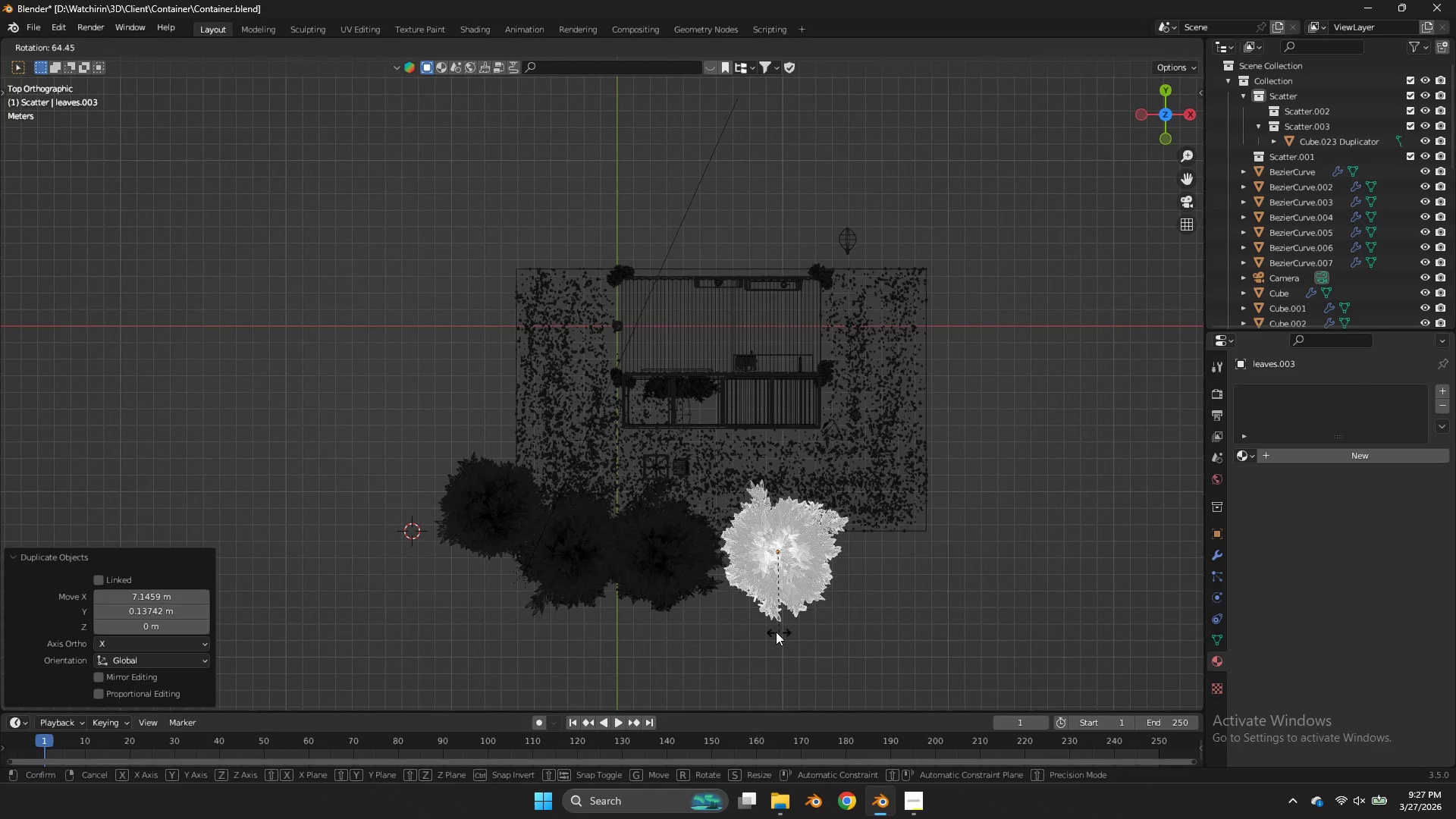 
left_click([775, 632])
 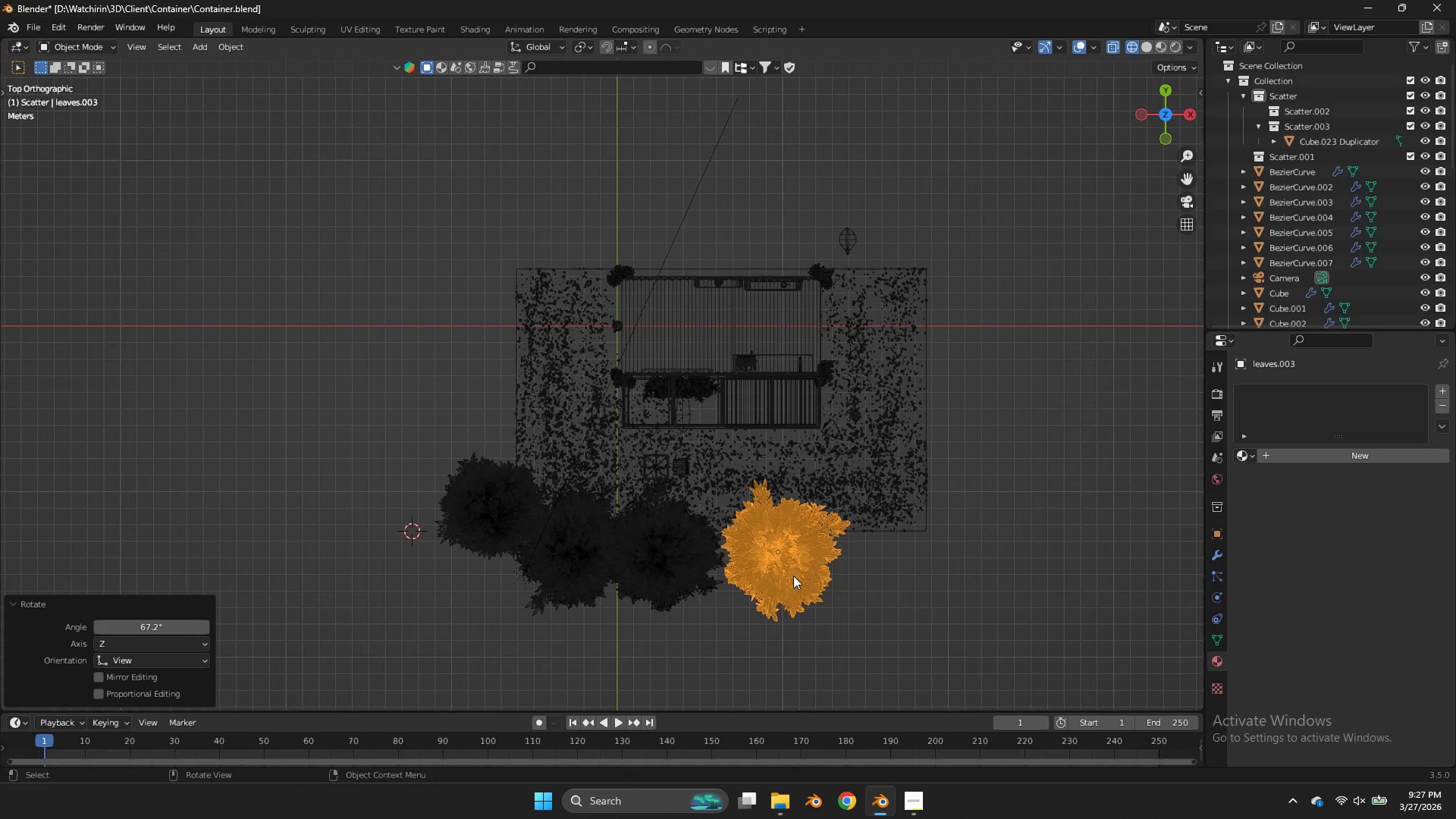 
key(Z)
 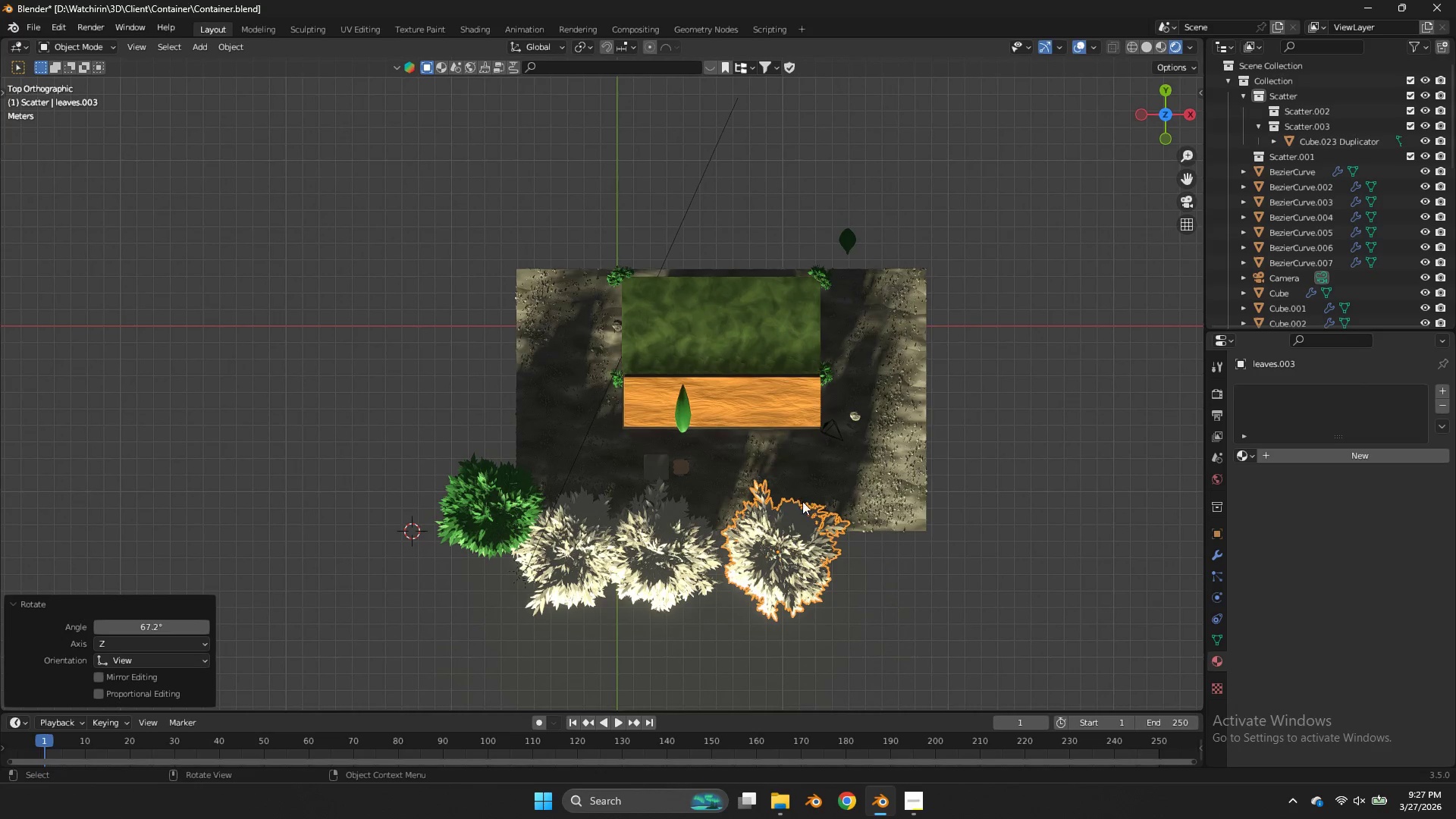 
key(Control+Z)
 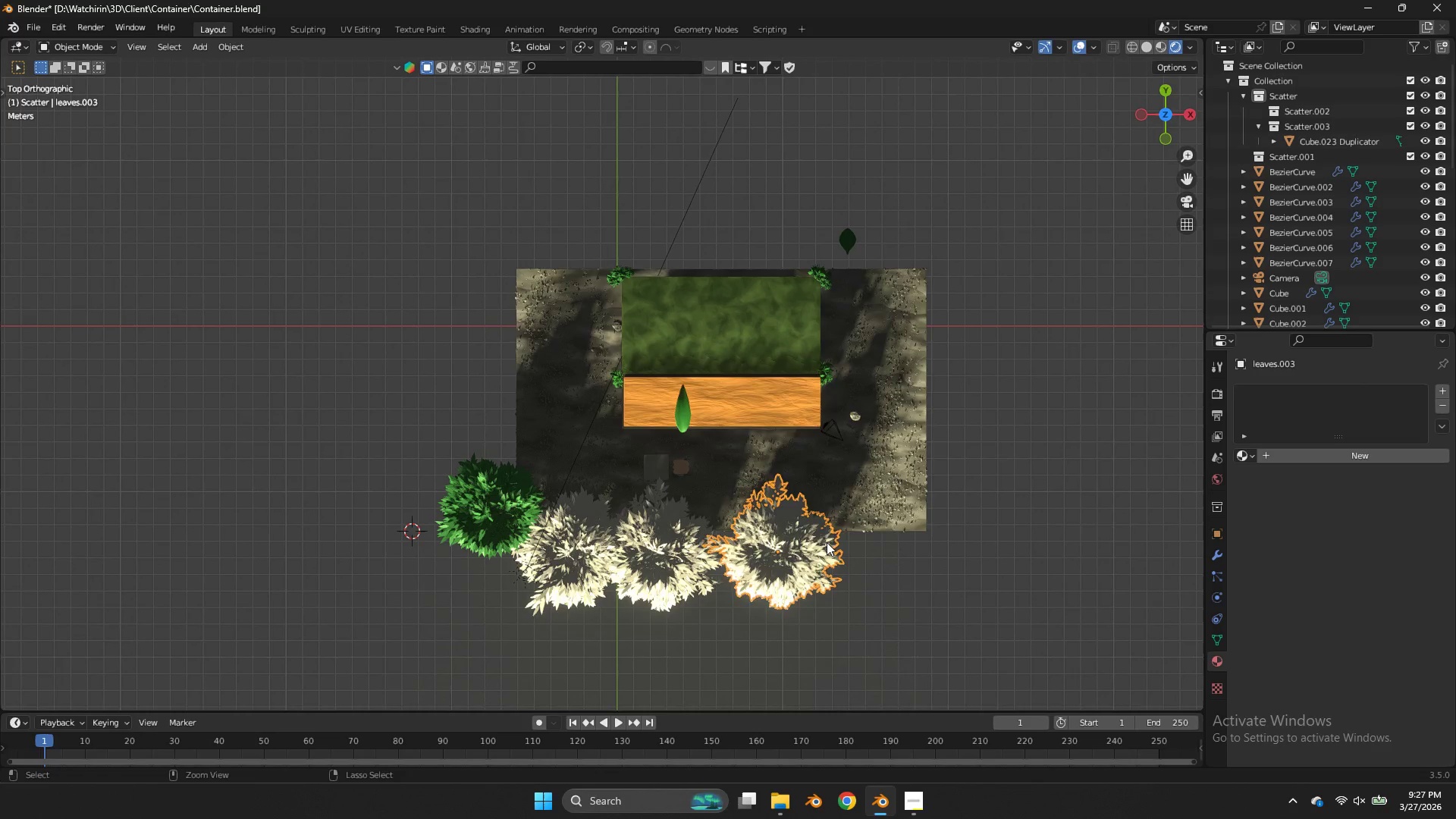 
key(Control+Z)
 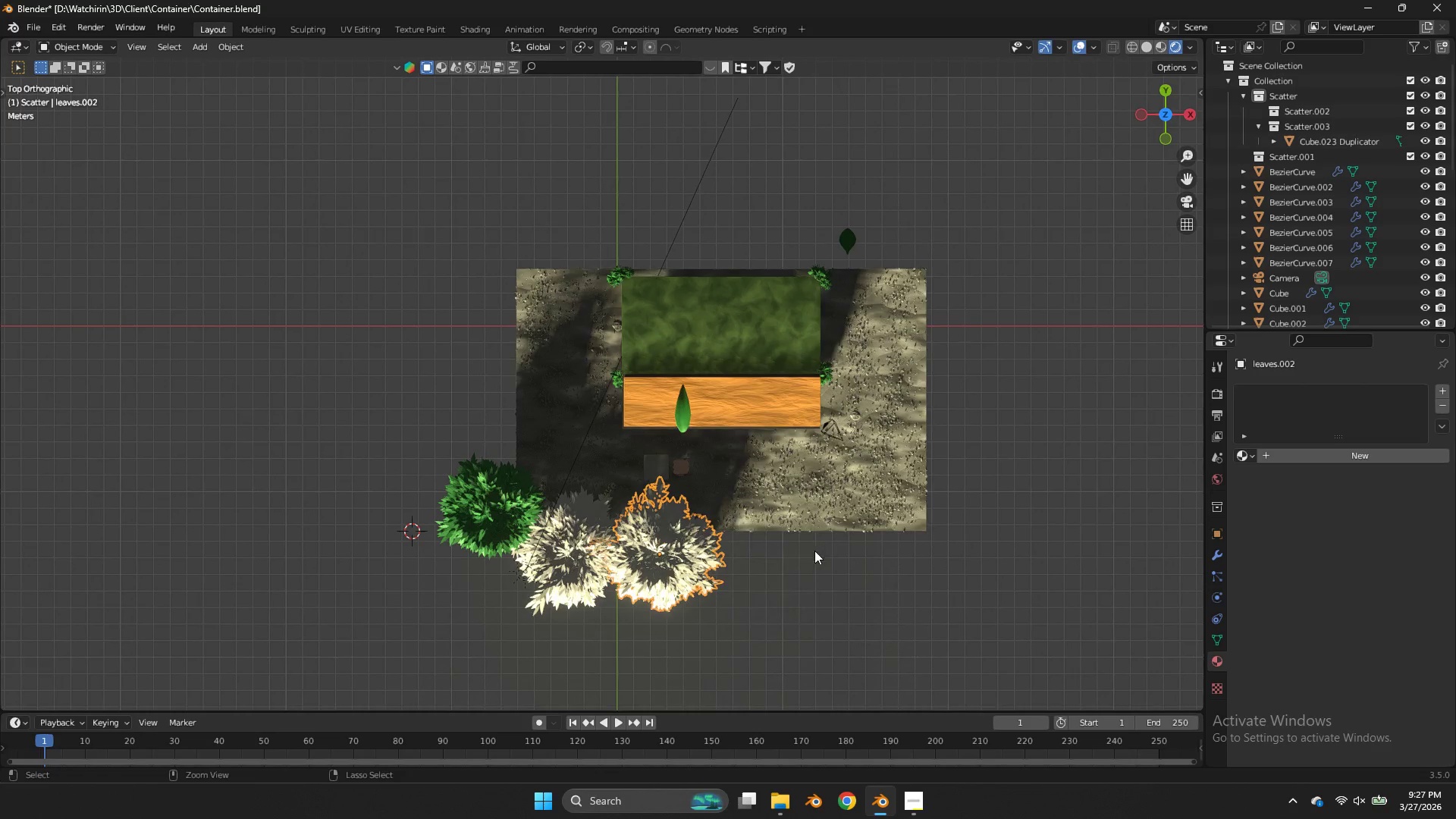 
key(Control+Z)
 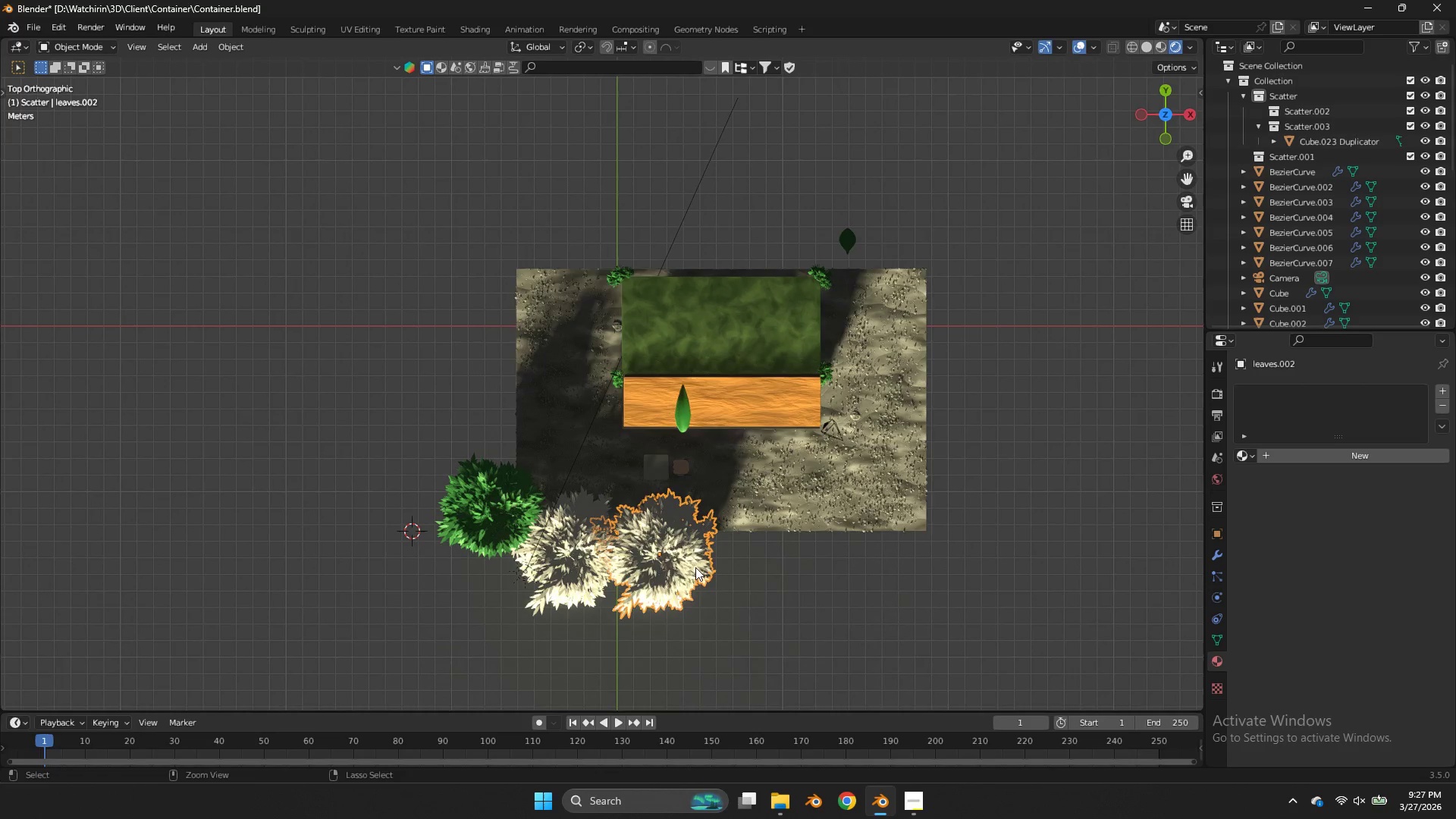 
key(Control+Z)
 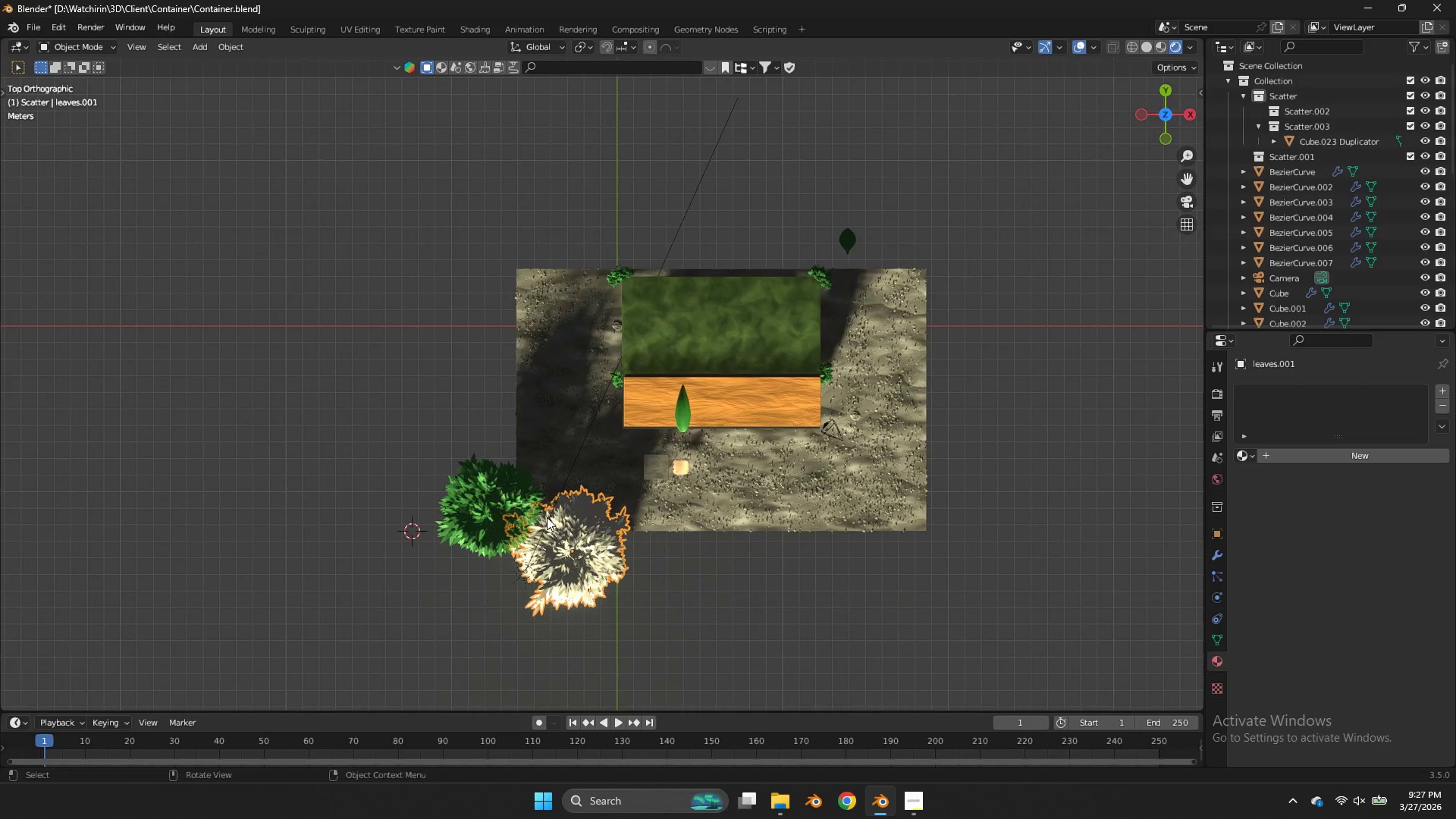 
key(Z)
 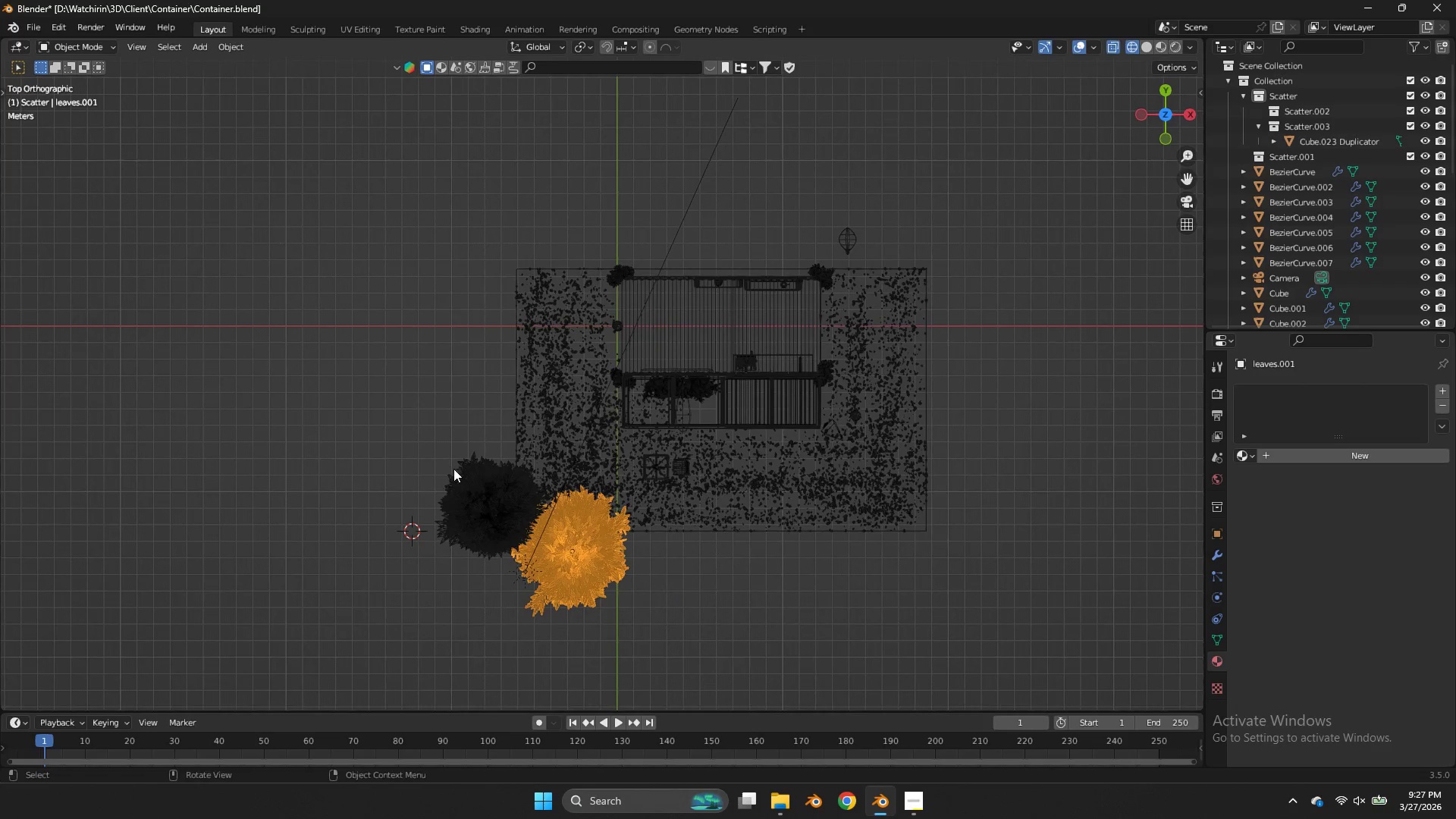 
left_click_drag(start_coordinate=[453, 469], to_coordinate=[488, 525])
 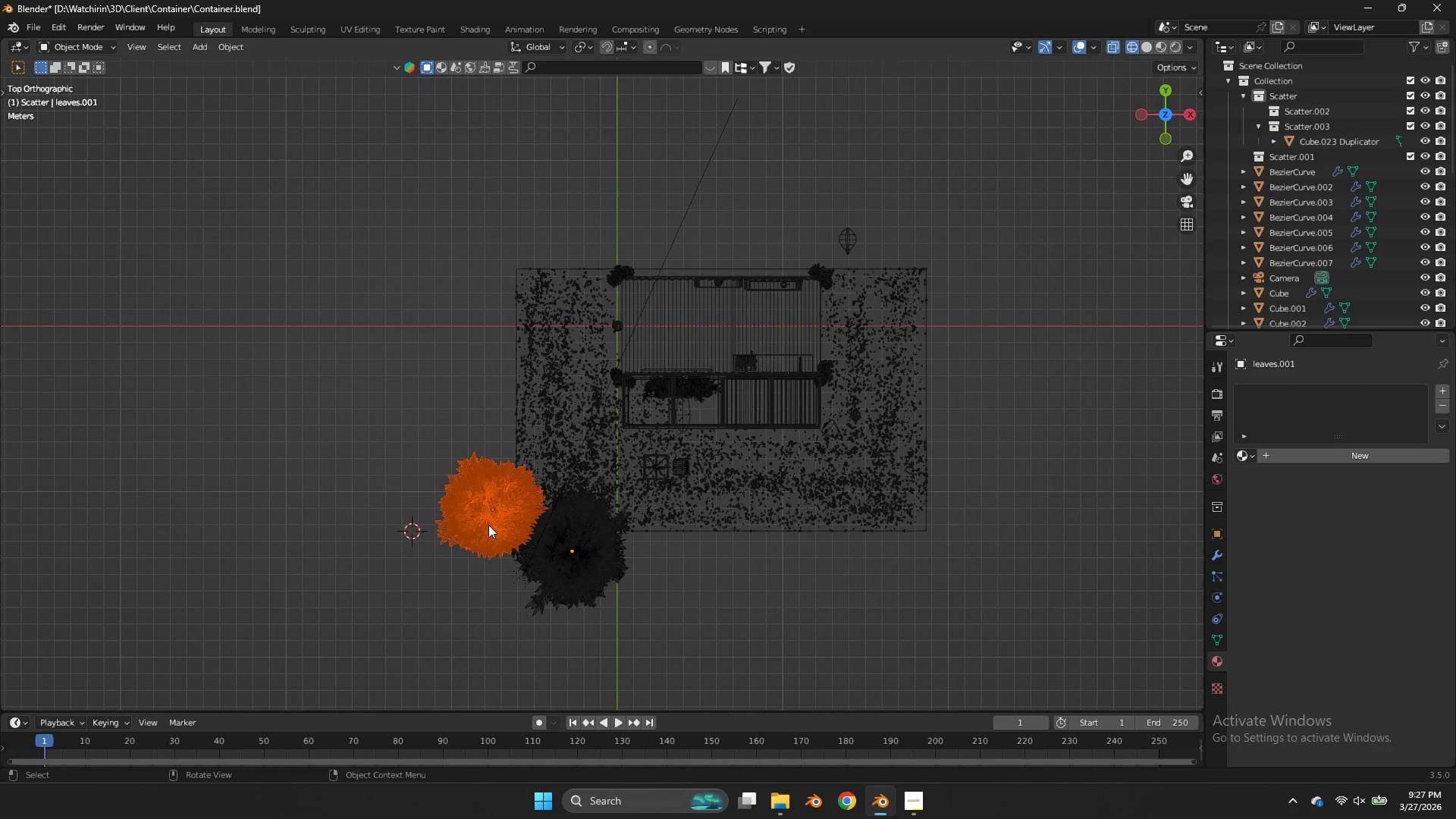 
key(Shift+ShiftLeft)
 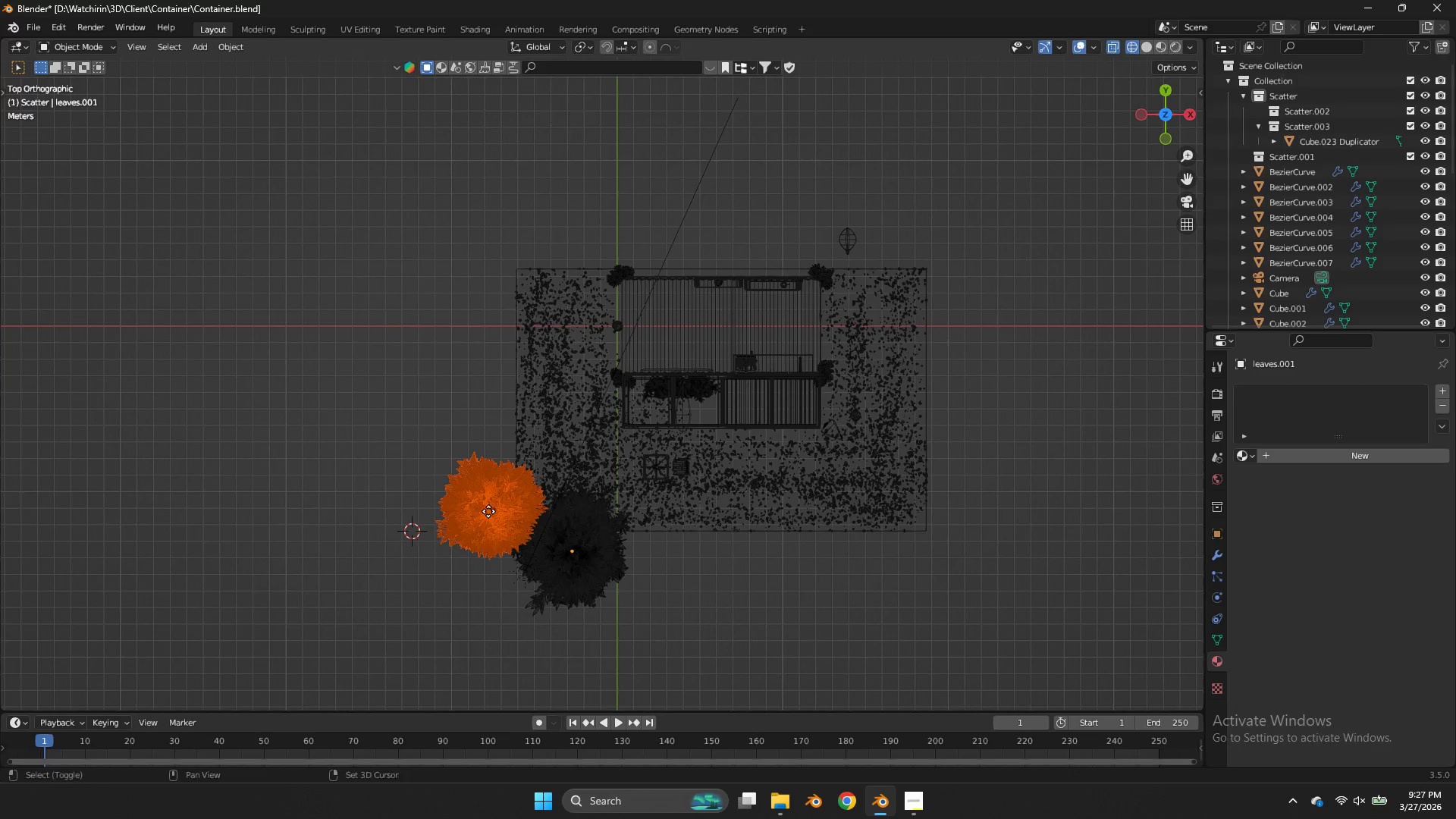 
key(Shift+D)
 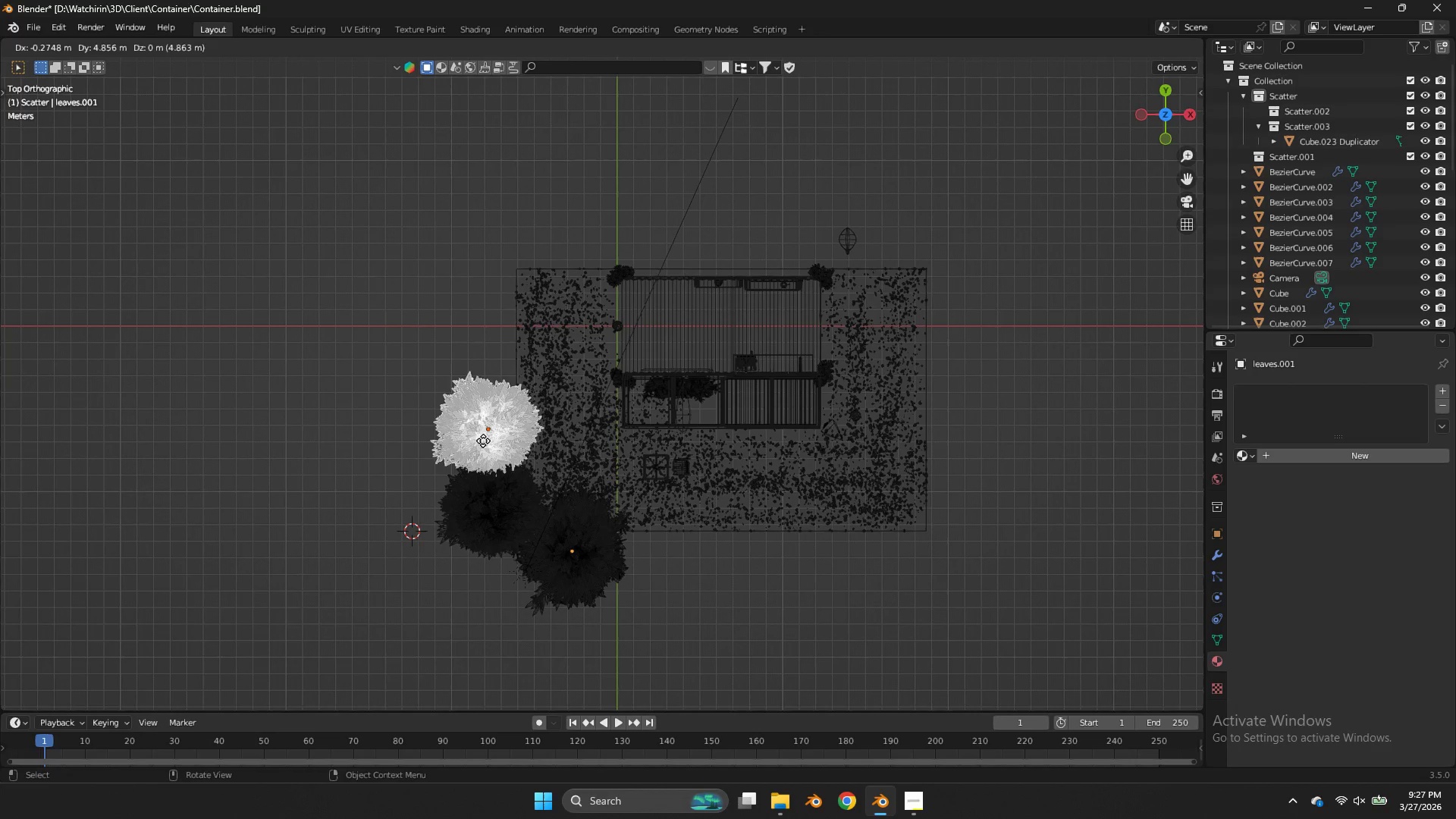 
left_click([483, 441])
 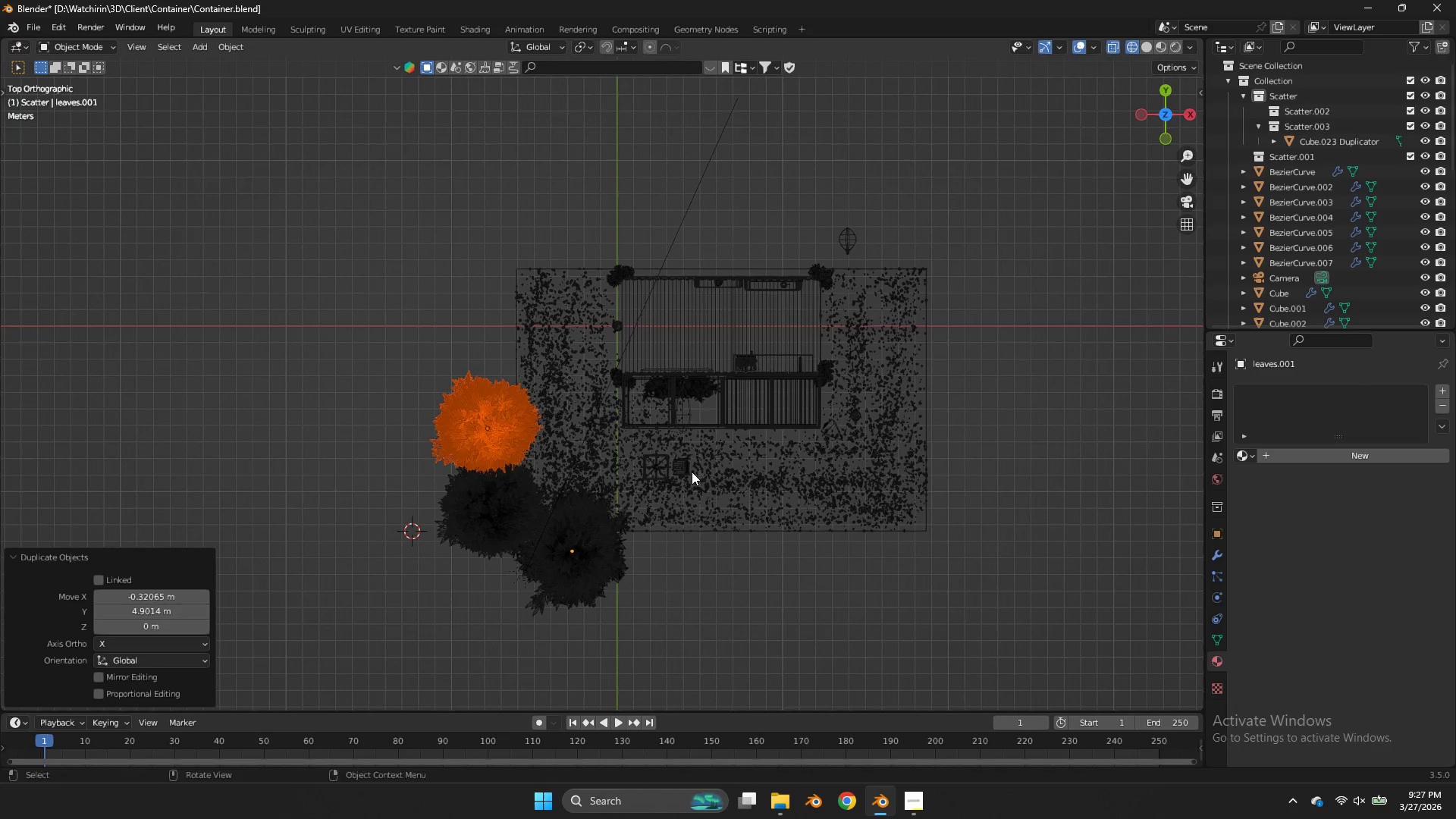 
key(S)
 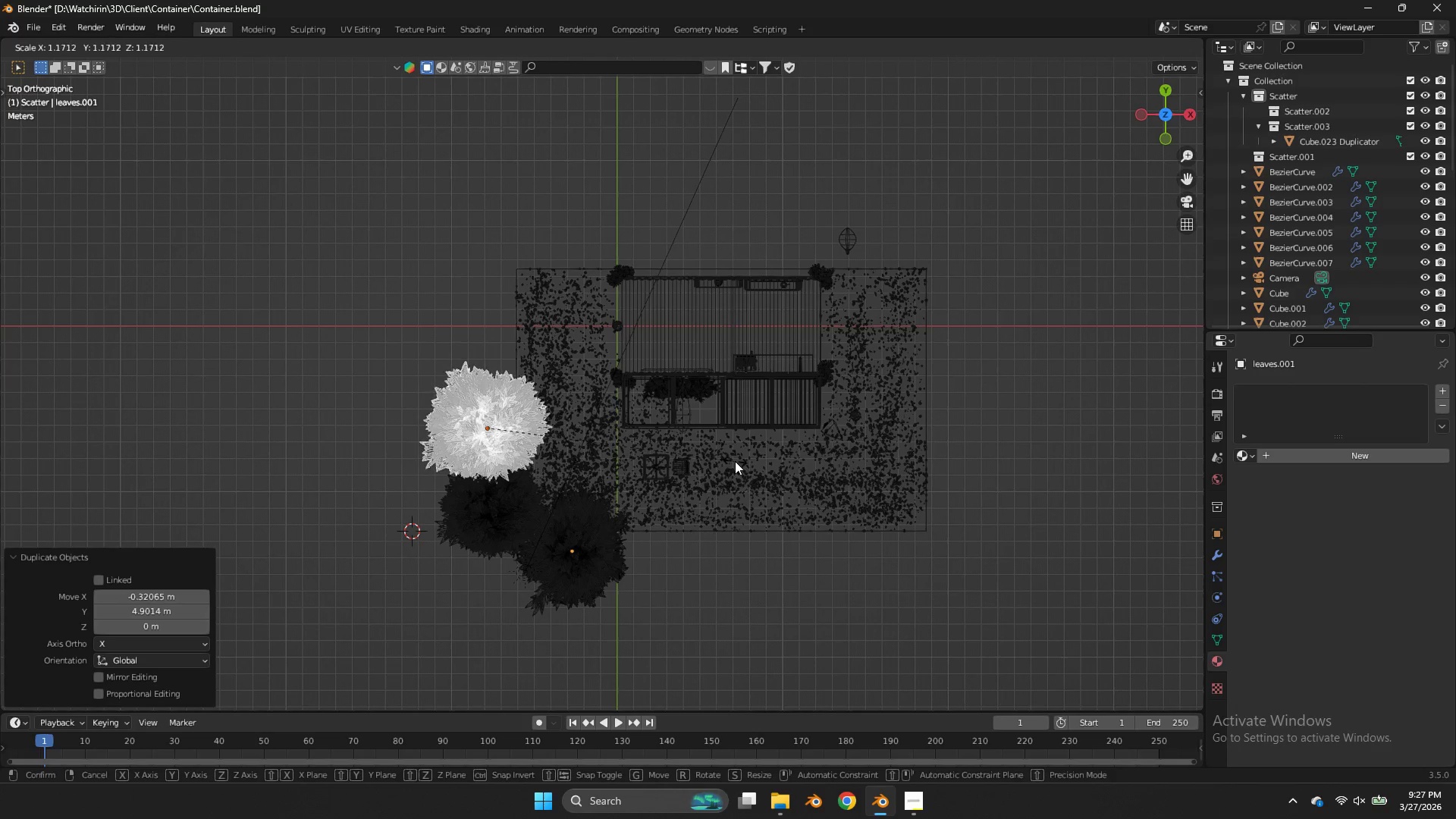 
left_click([735, 461])
 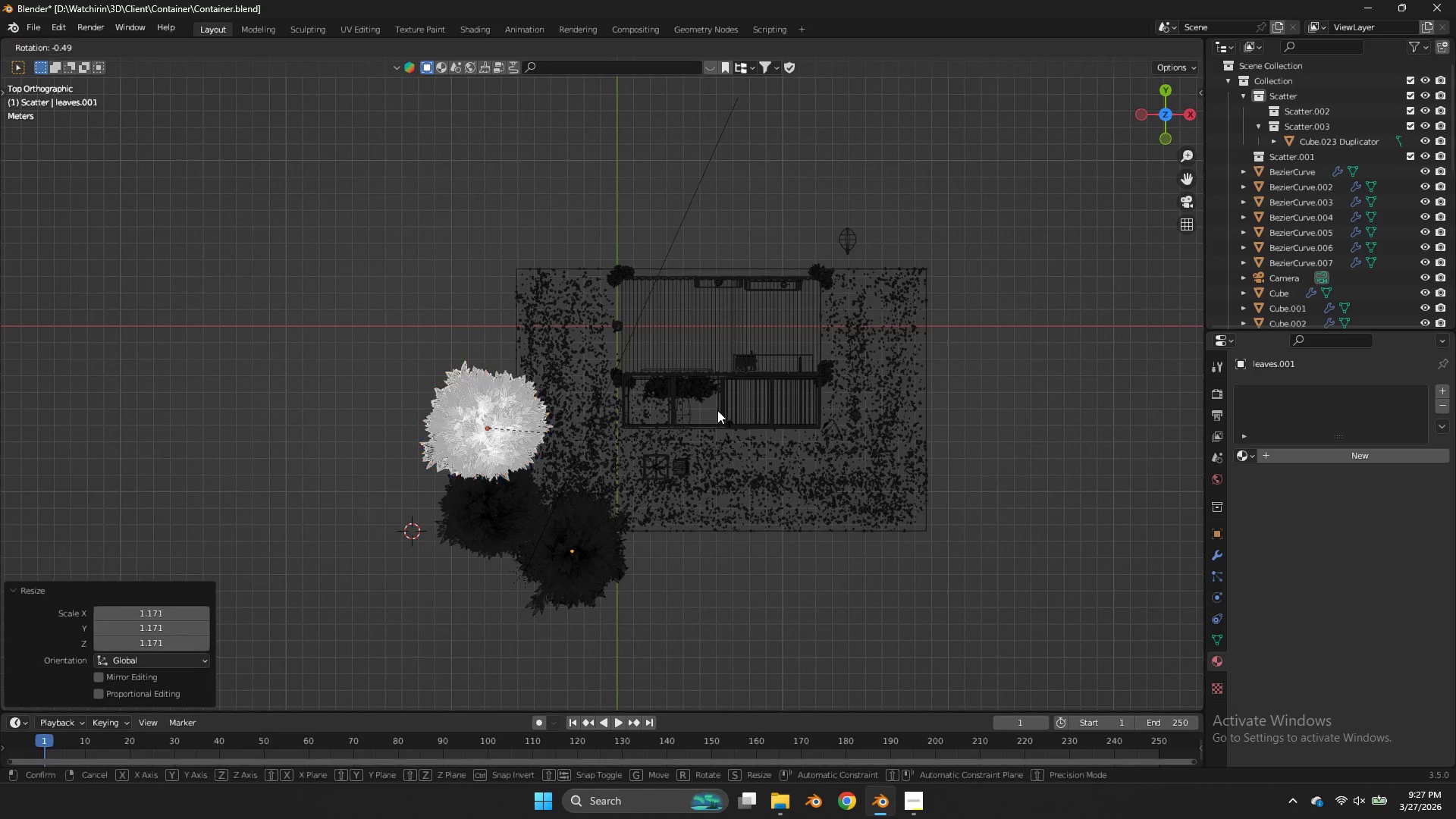 
key(R)
 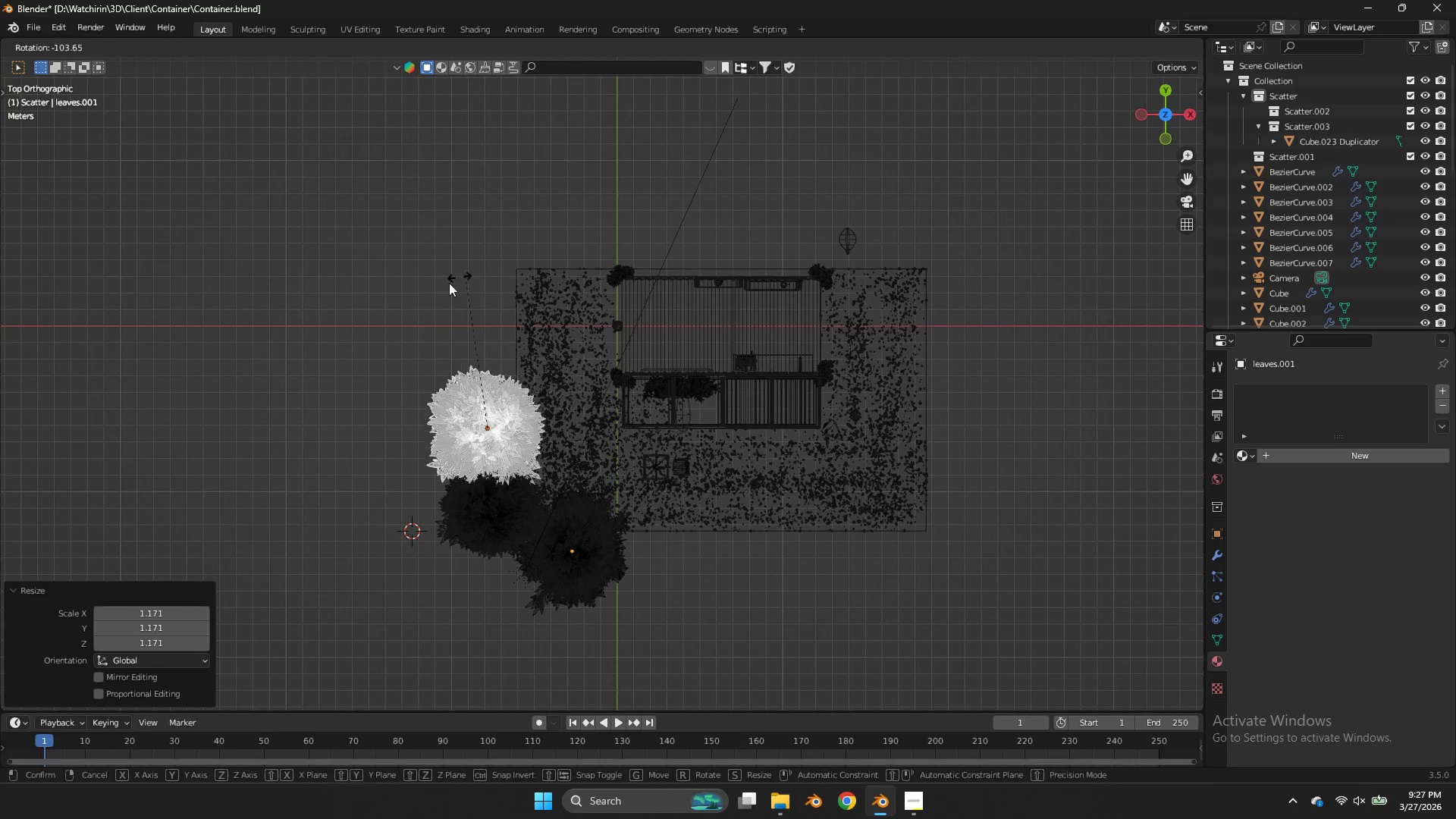 
left_click([423, 297])
 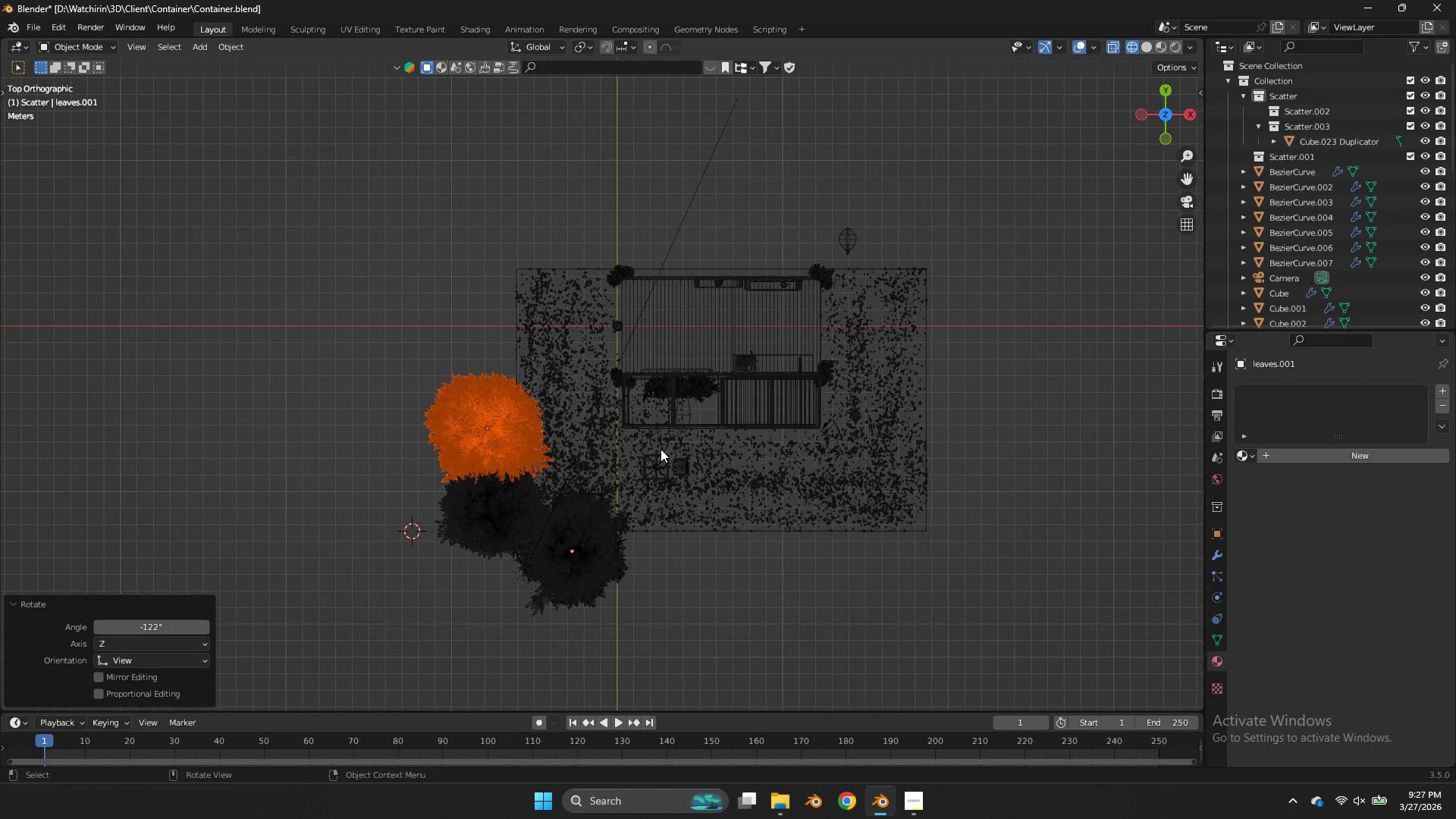 
key(G)
 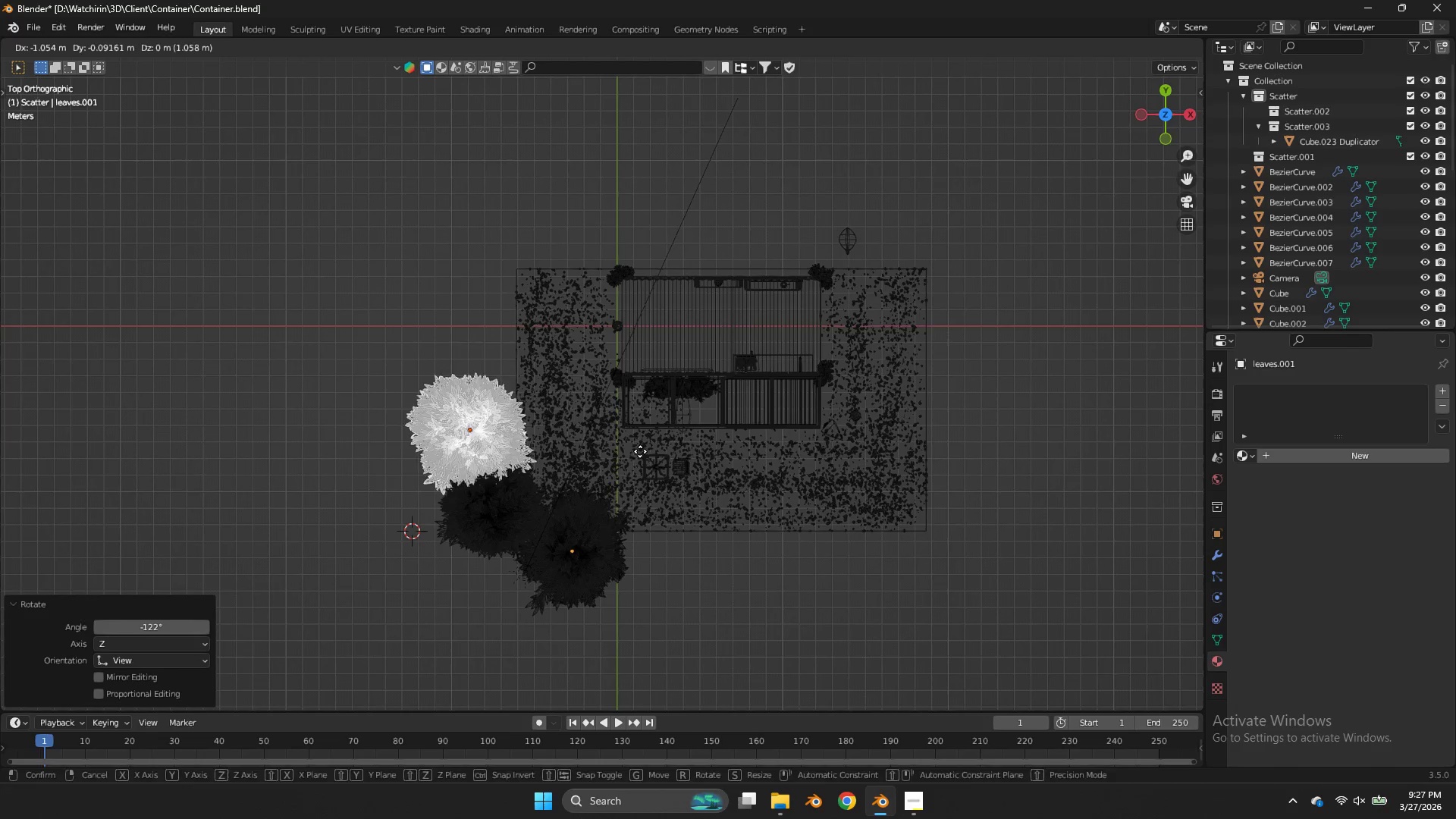 
left_click([640, 451])
 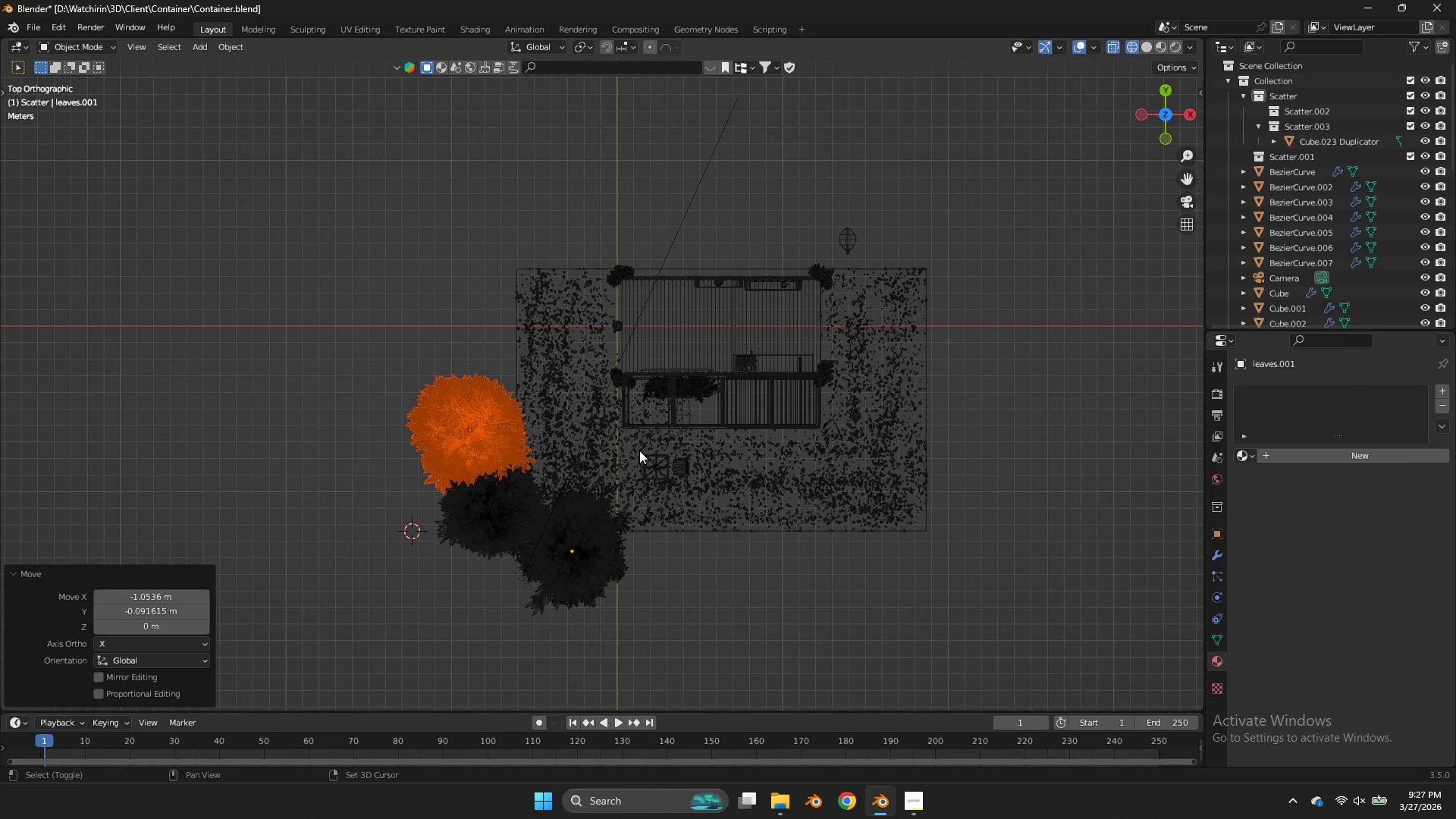 
key(Shift+ShiftLeft)
 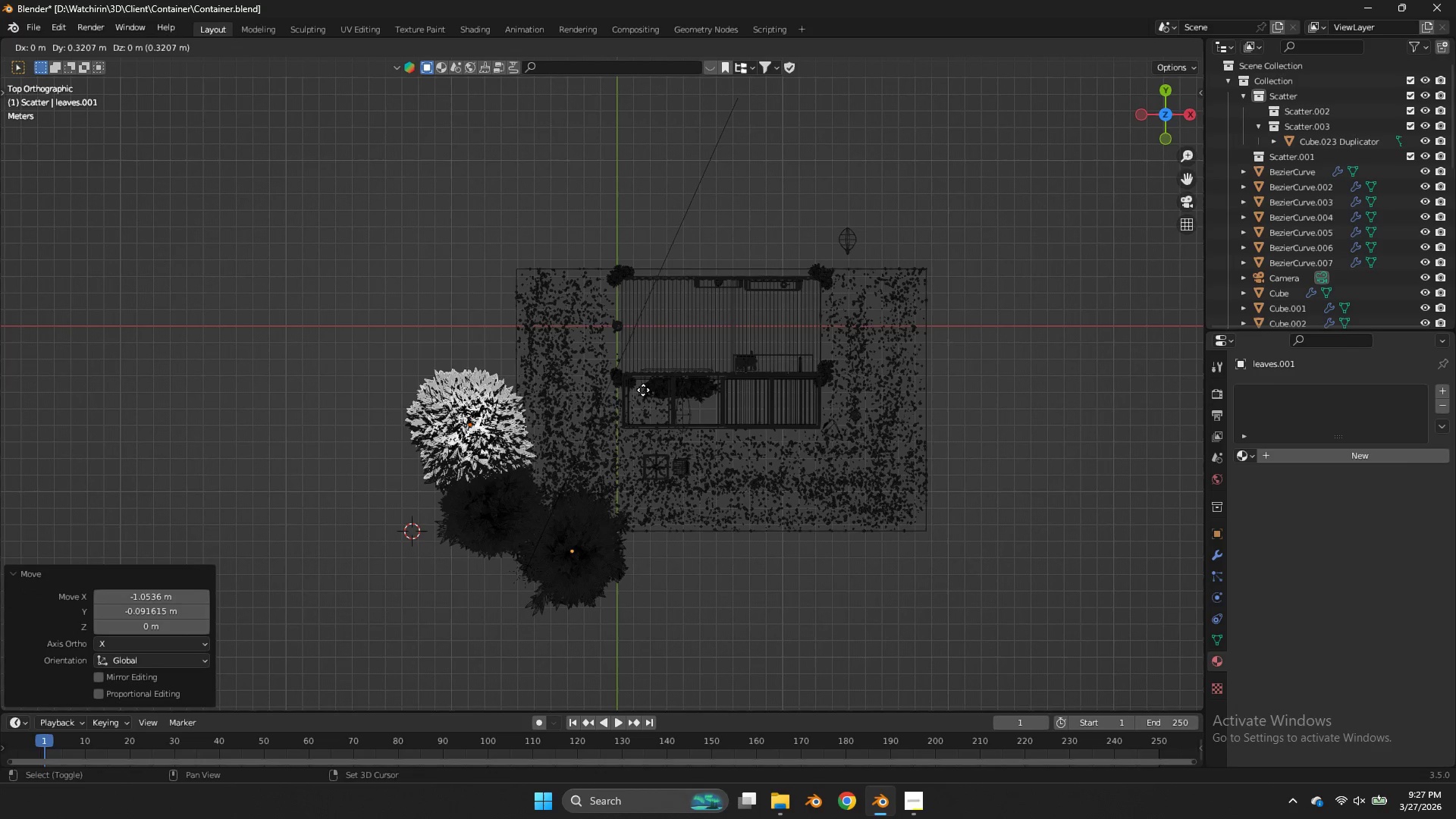 
key(Shift+D)
 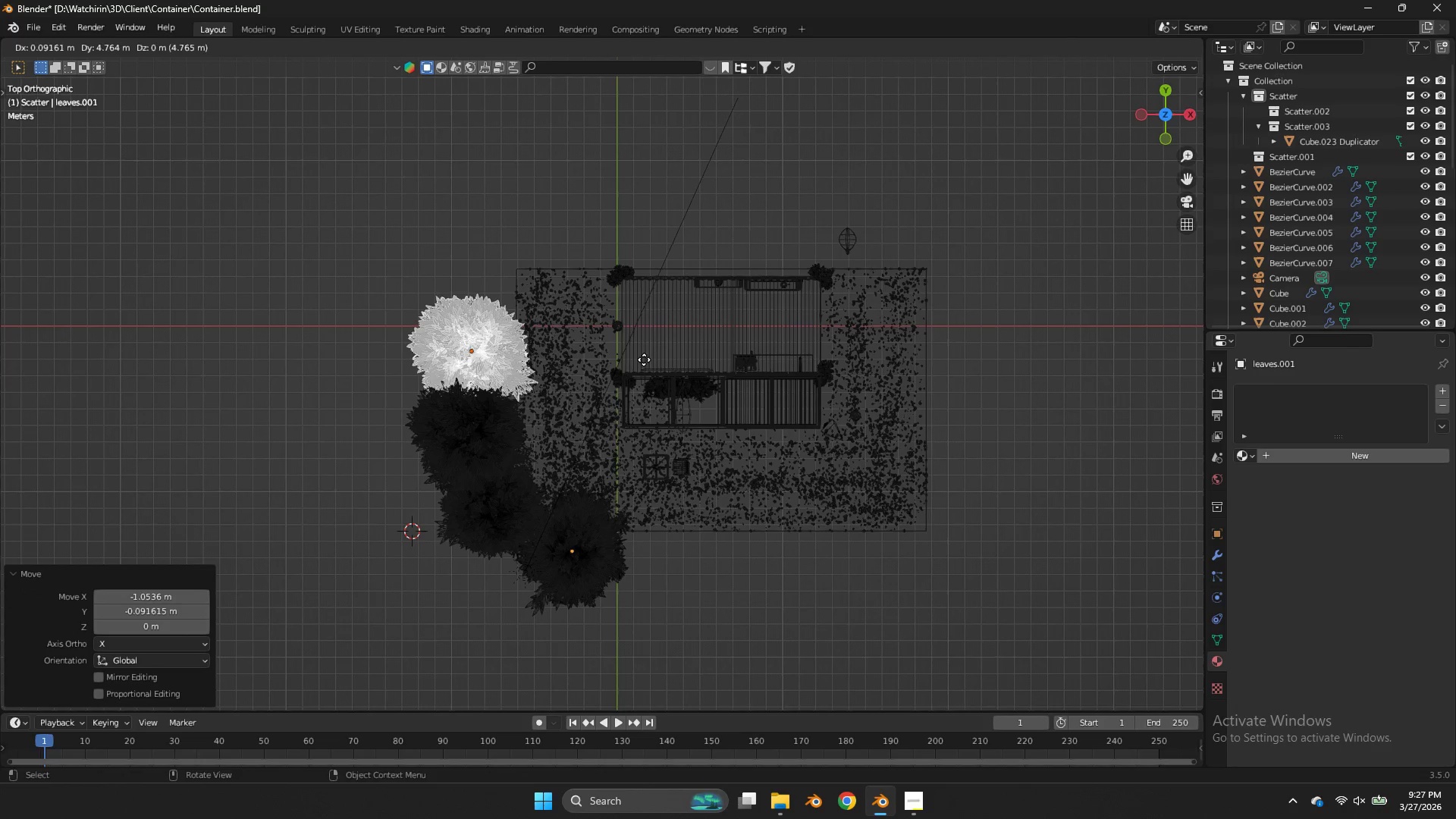 
left_click([644, 359])
 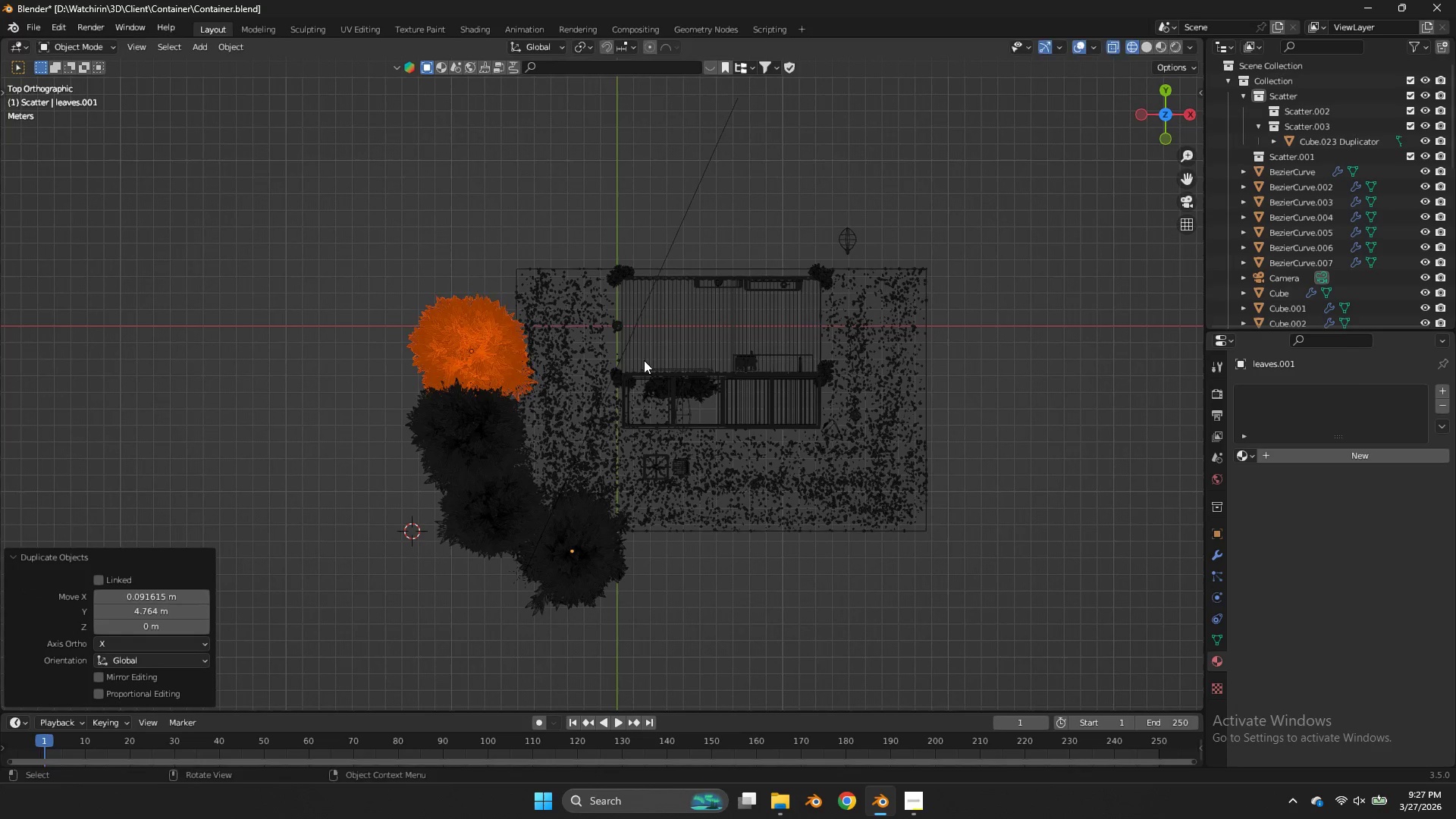 
key(R)
 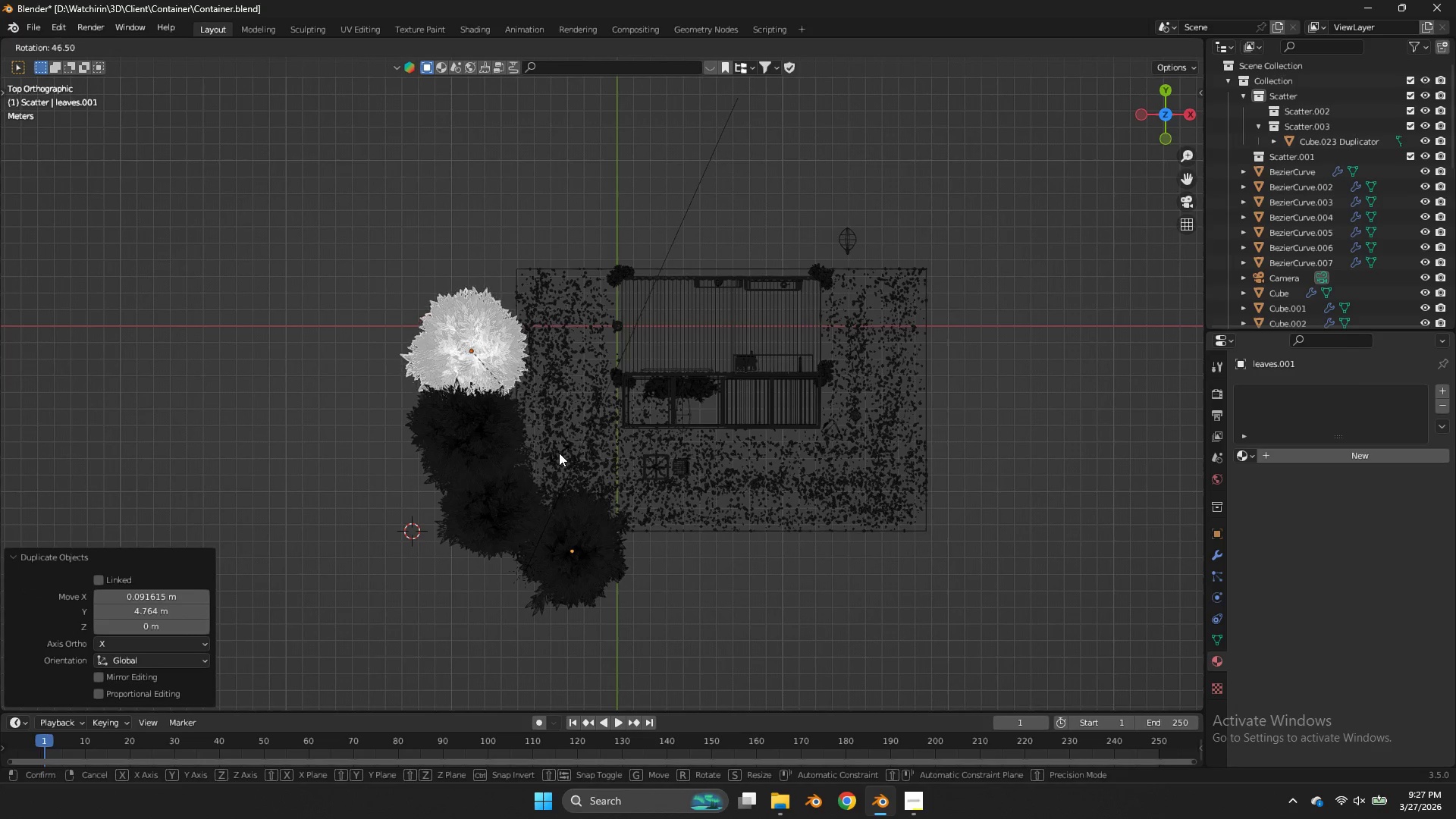 
left_click([559, 453])
 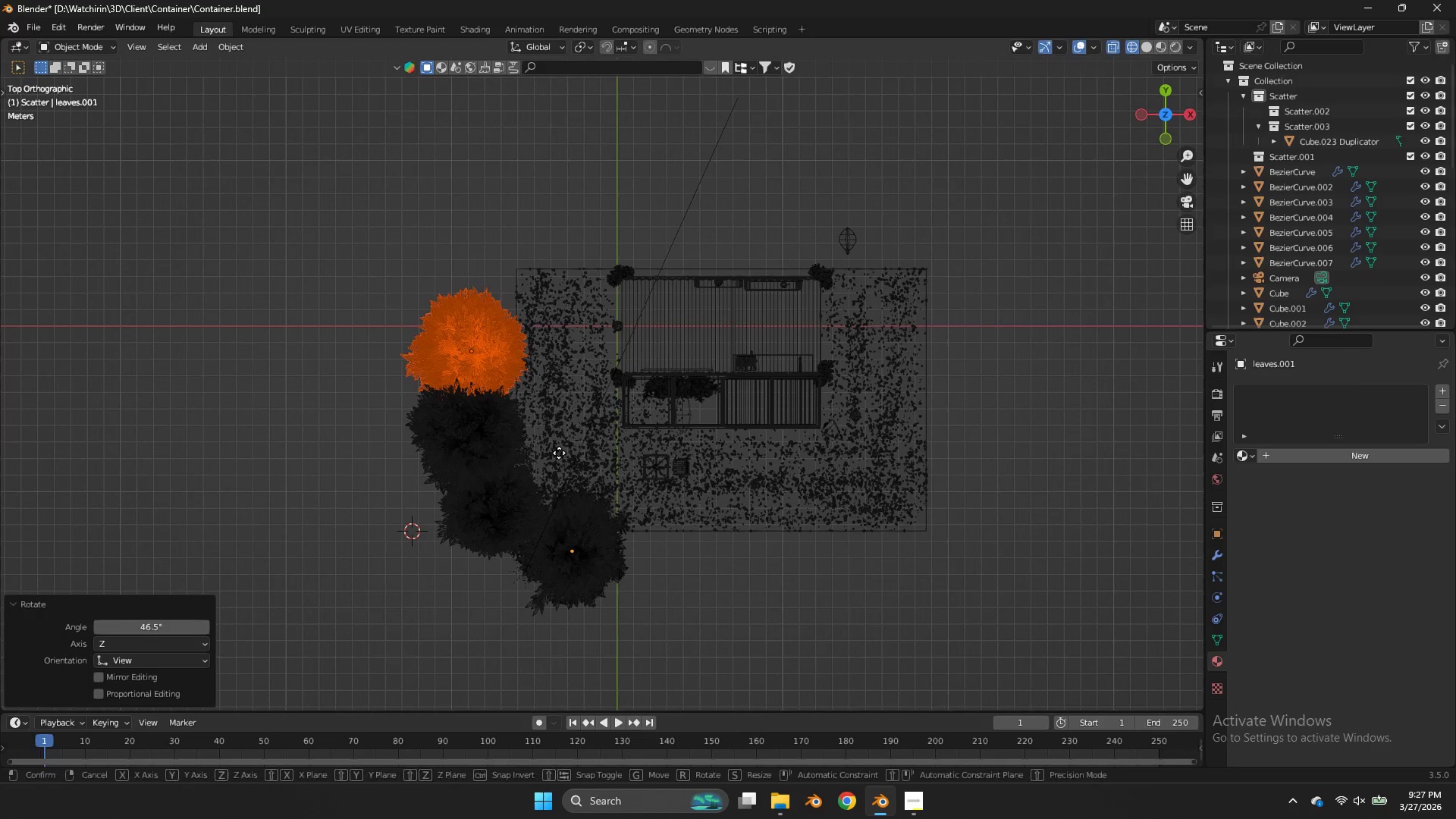 
key(G)
 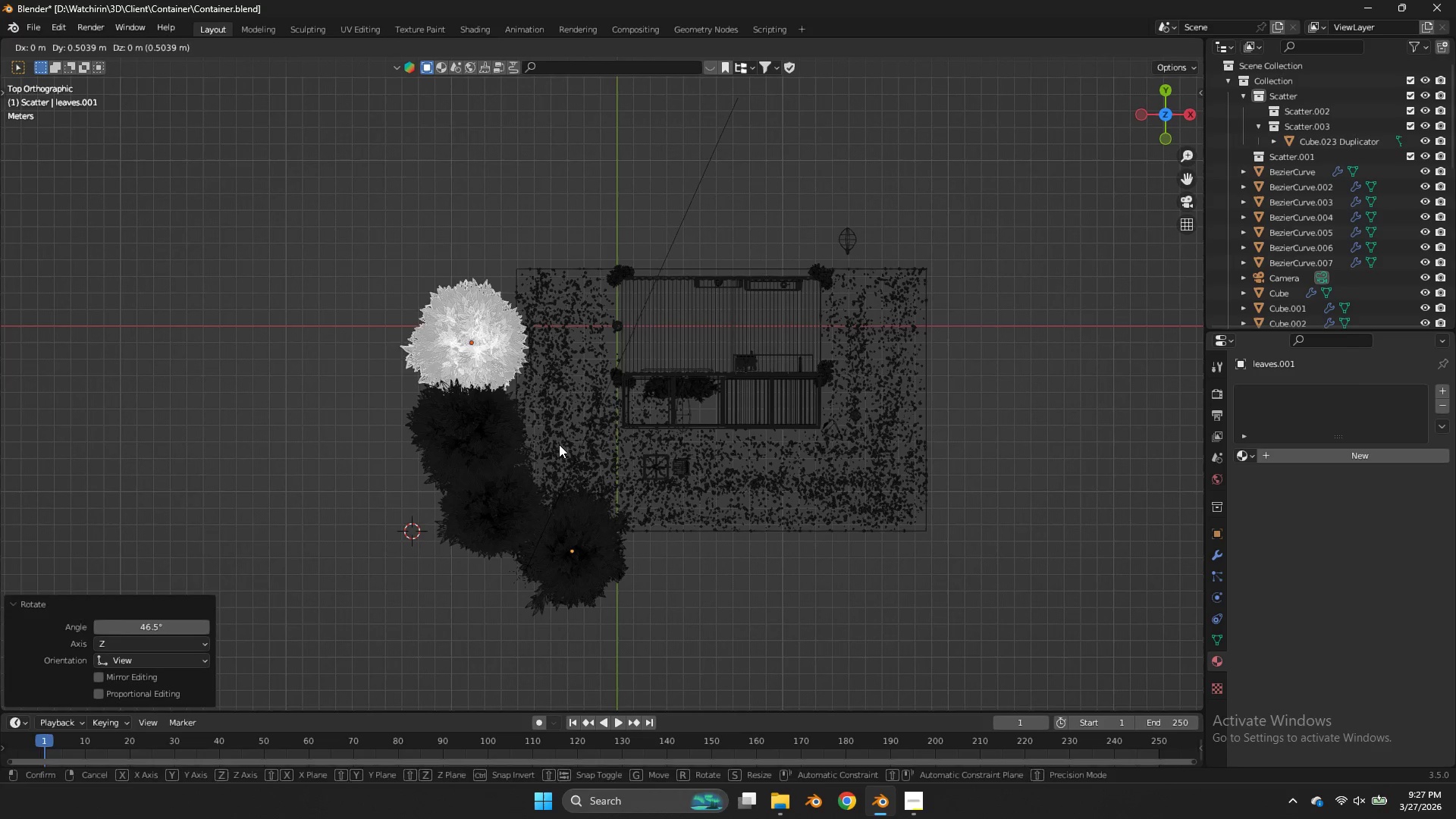 
left_click([559, 444])
 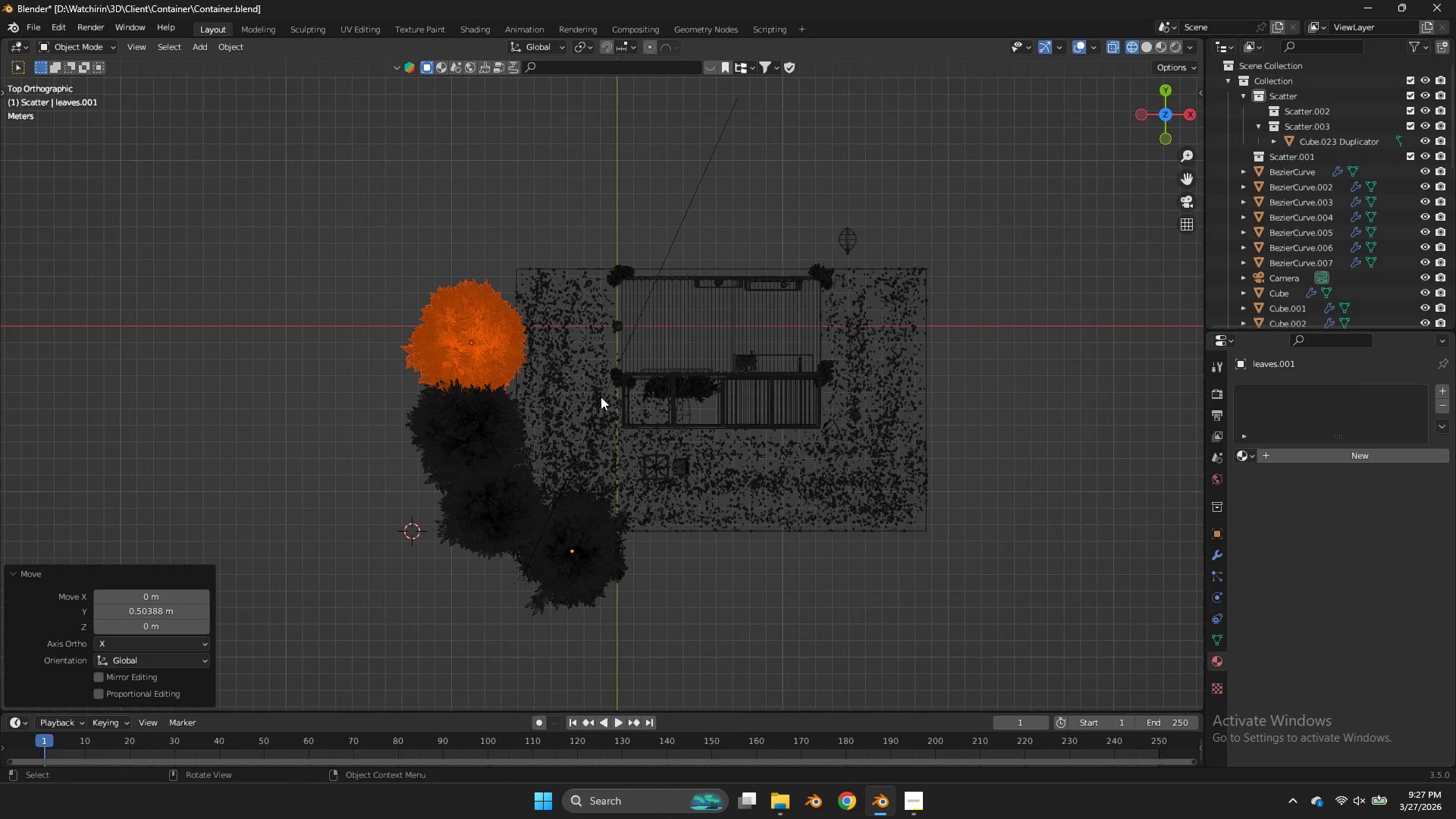 
key(R)
 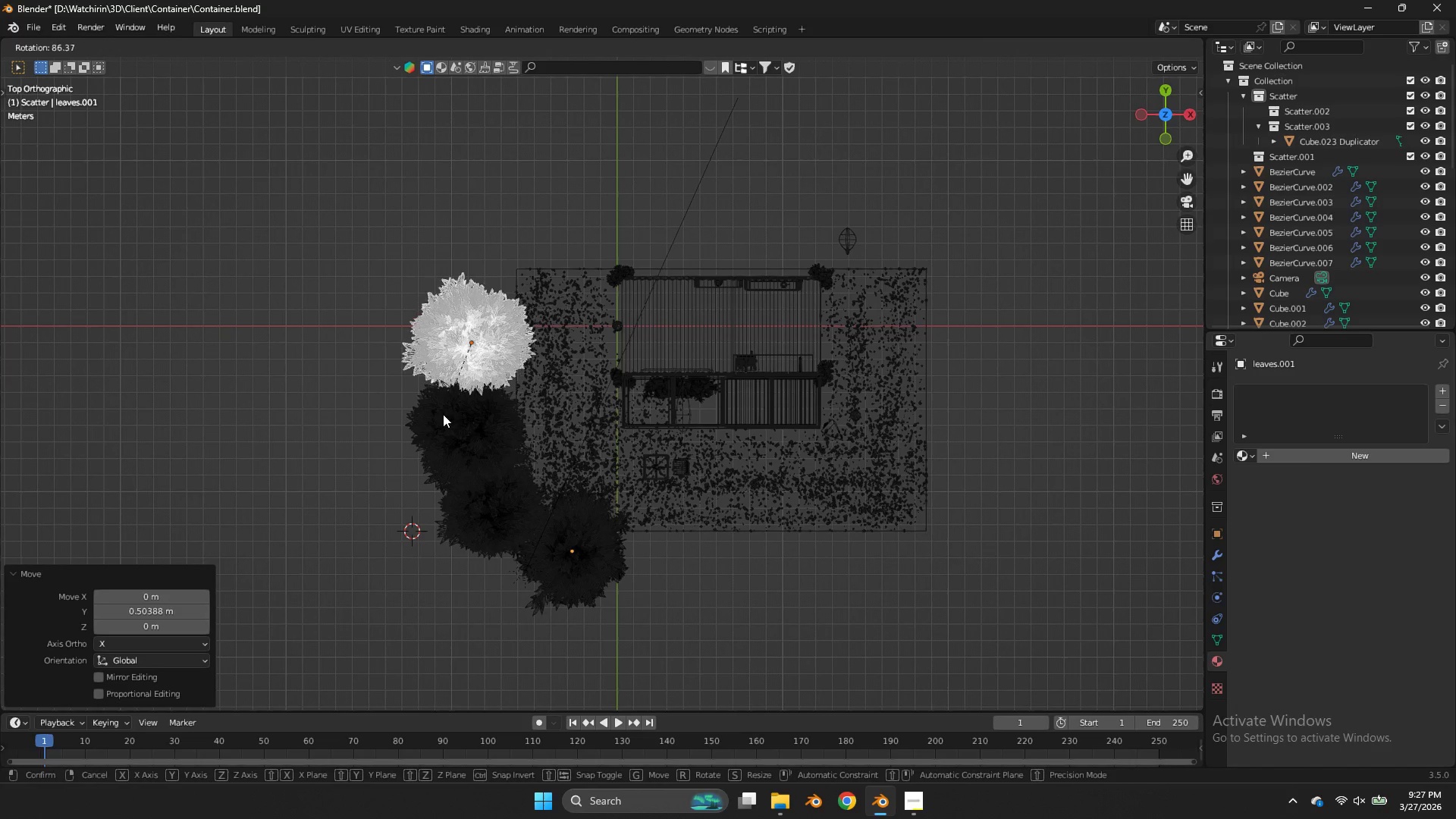 
left_click([443, 414])
 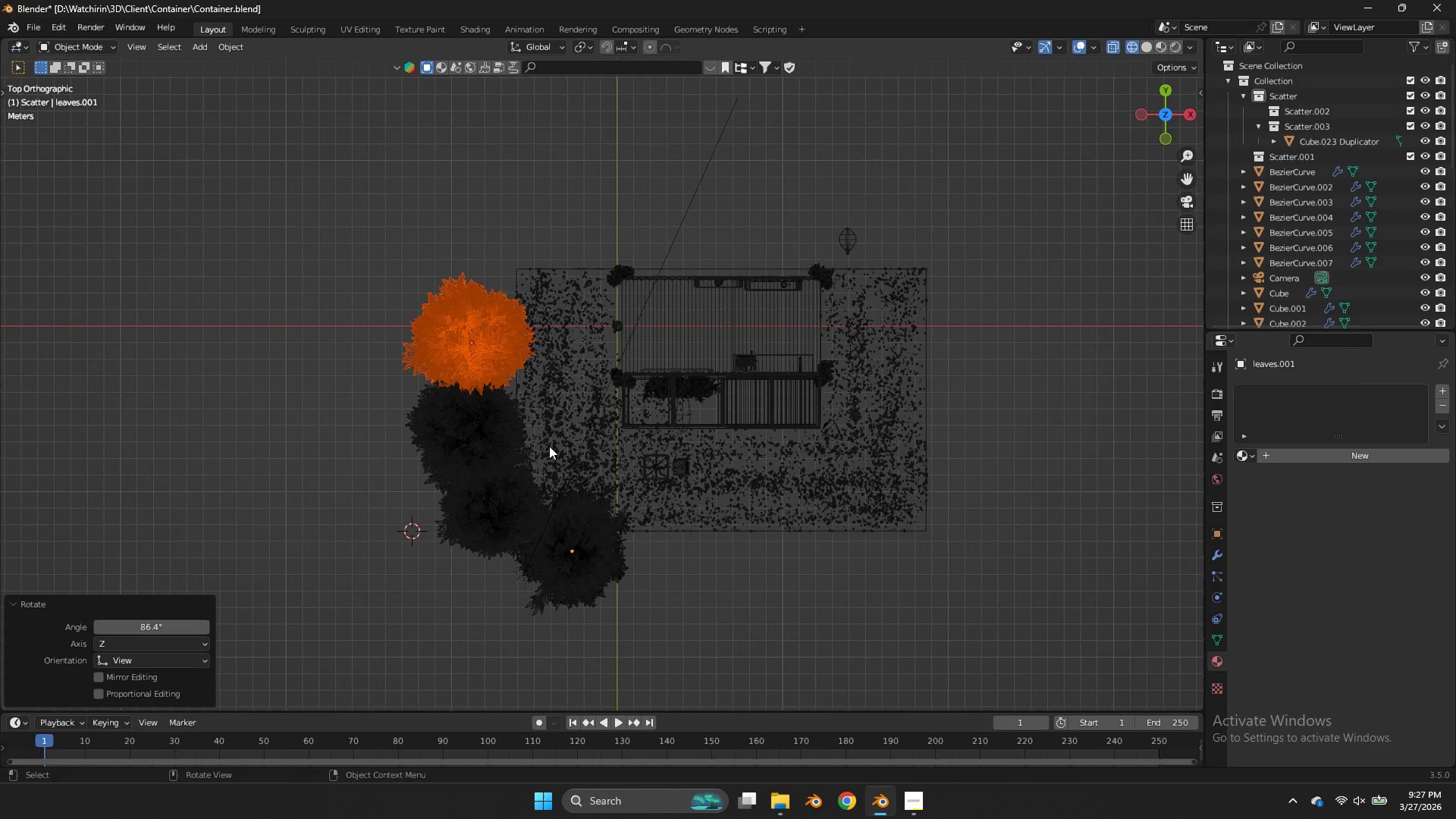 
key(Shift+ShiftLeft)
 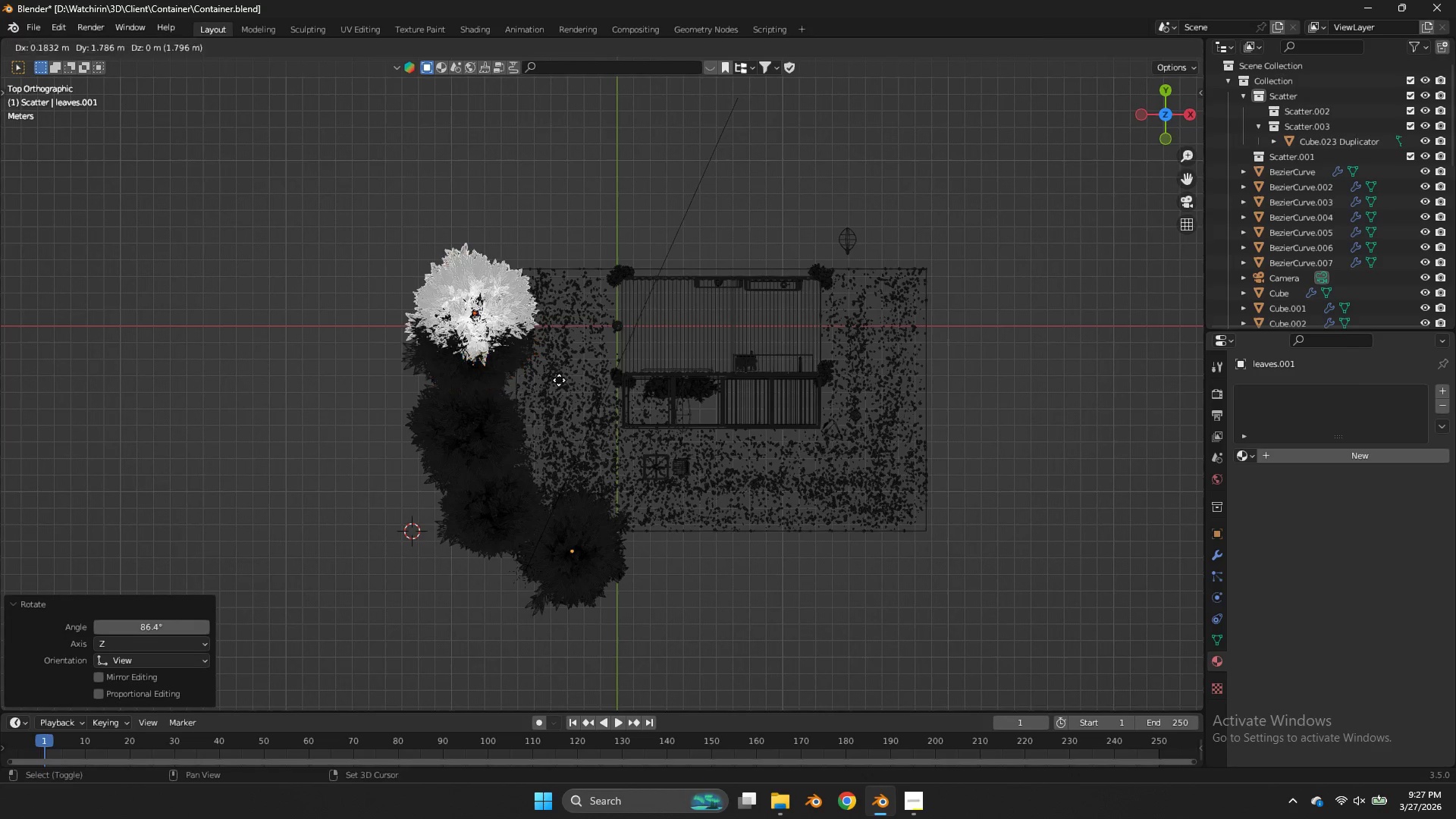 
key(Shift+D)
 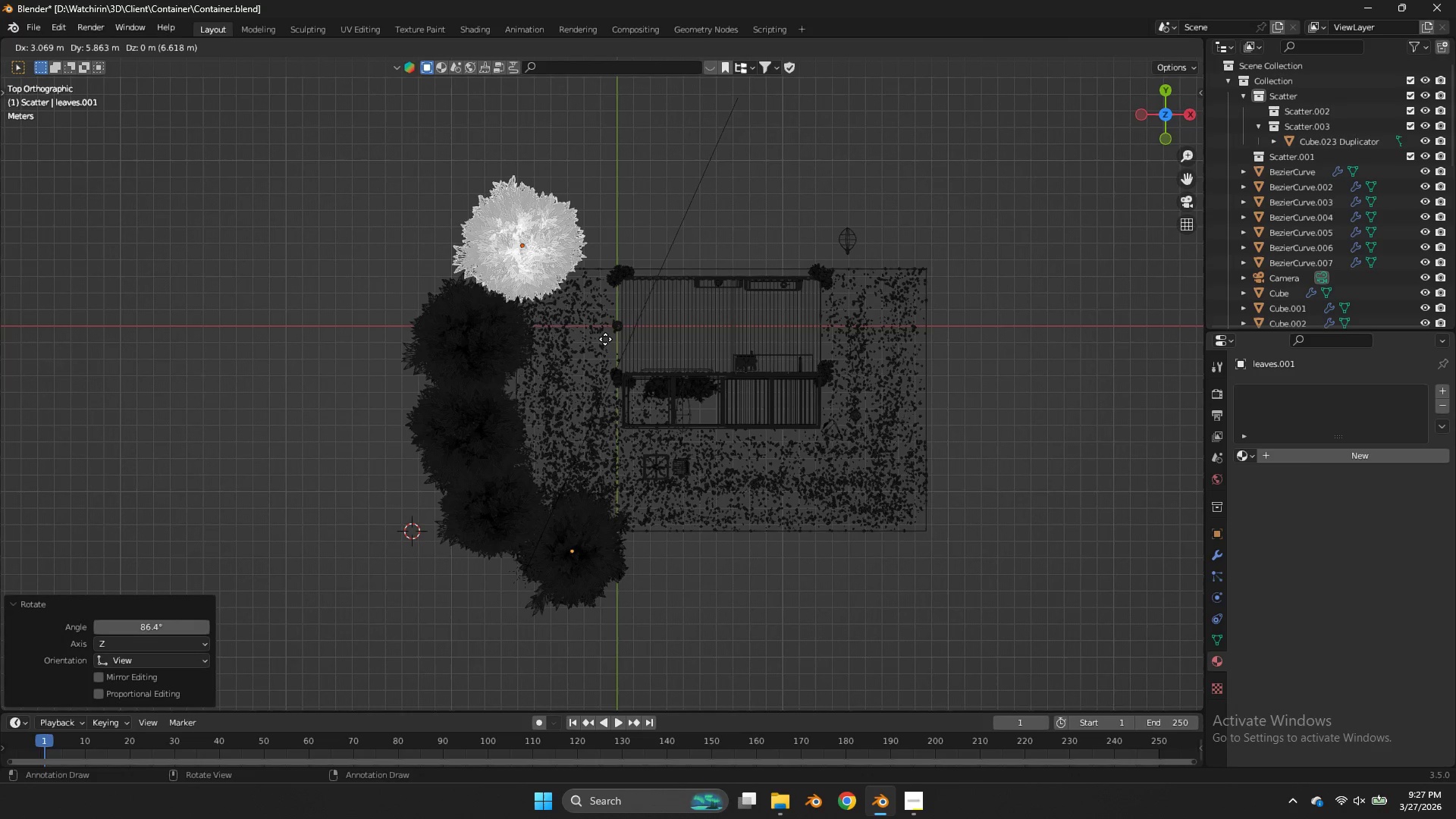 
left_click([606, 334])
 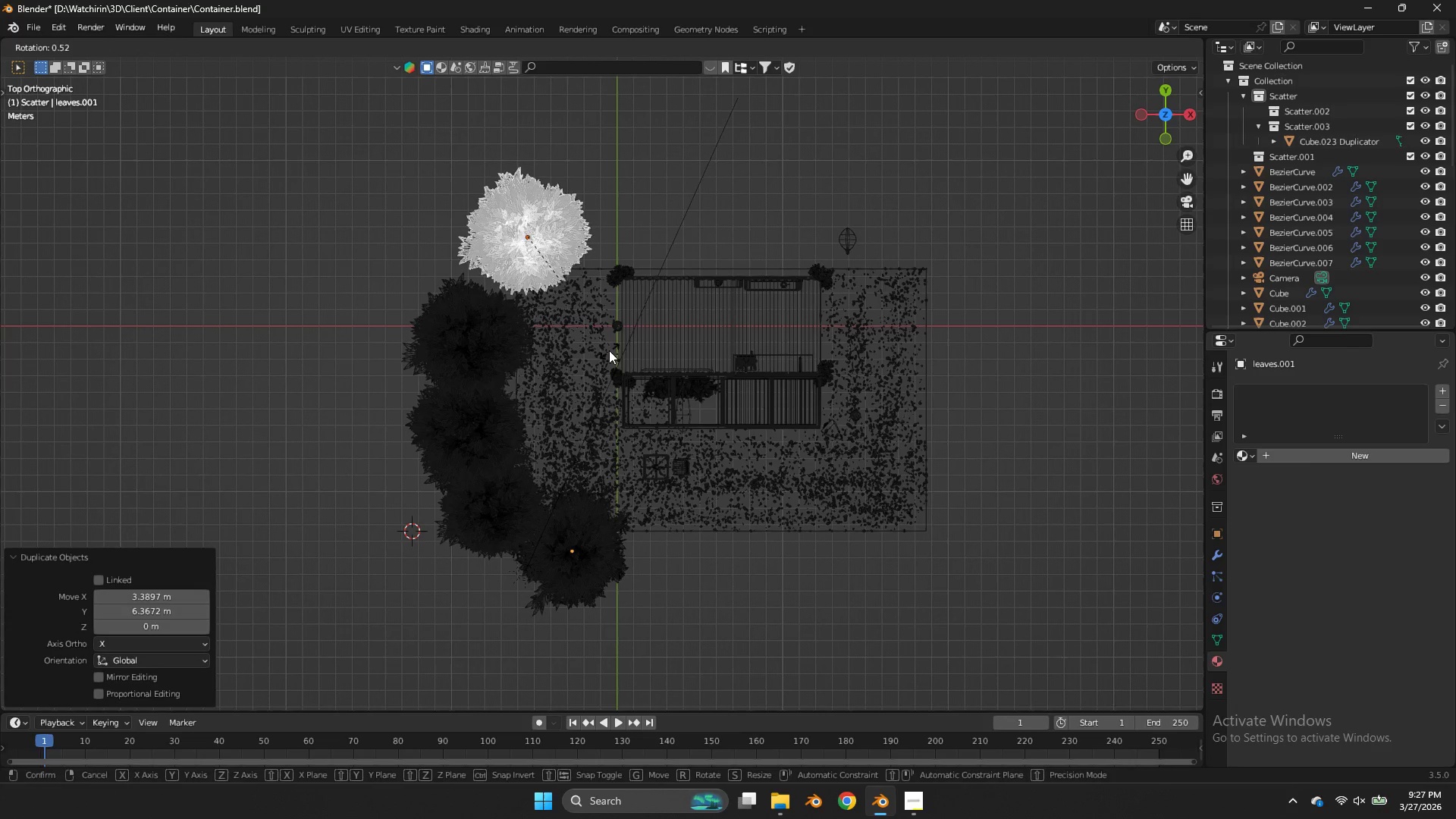 
key(R)
 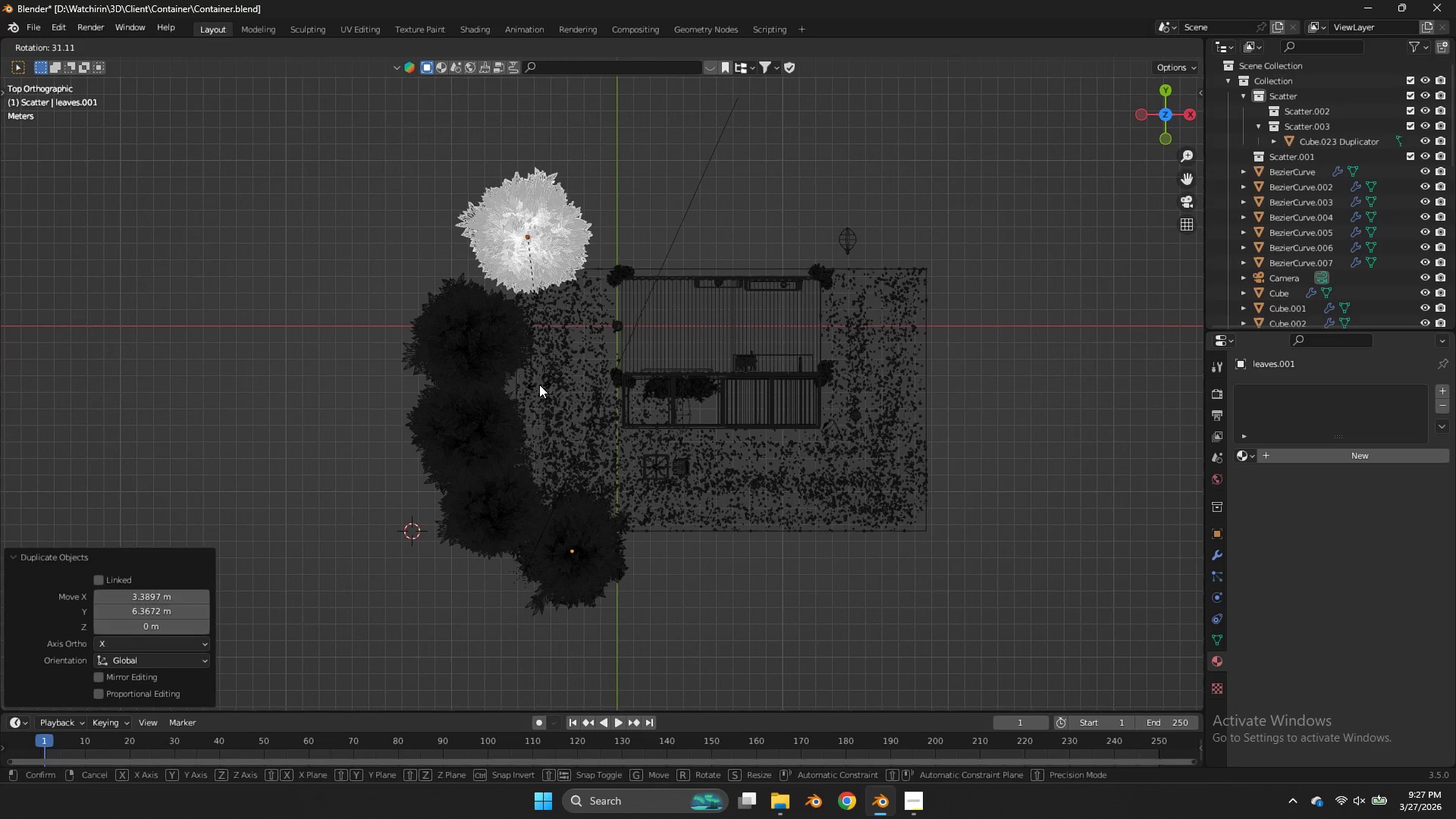 
left_click([539, 384])
 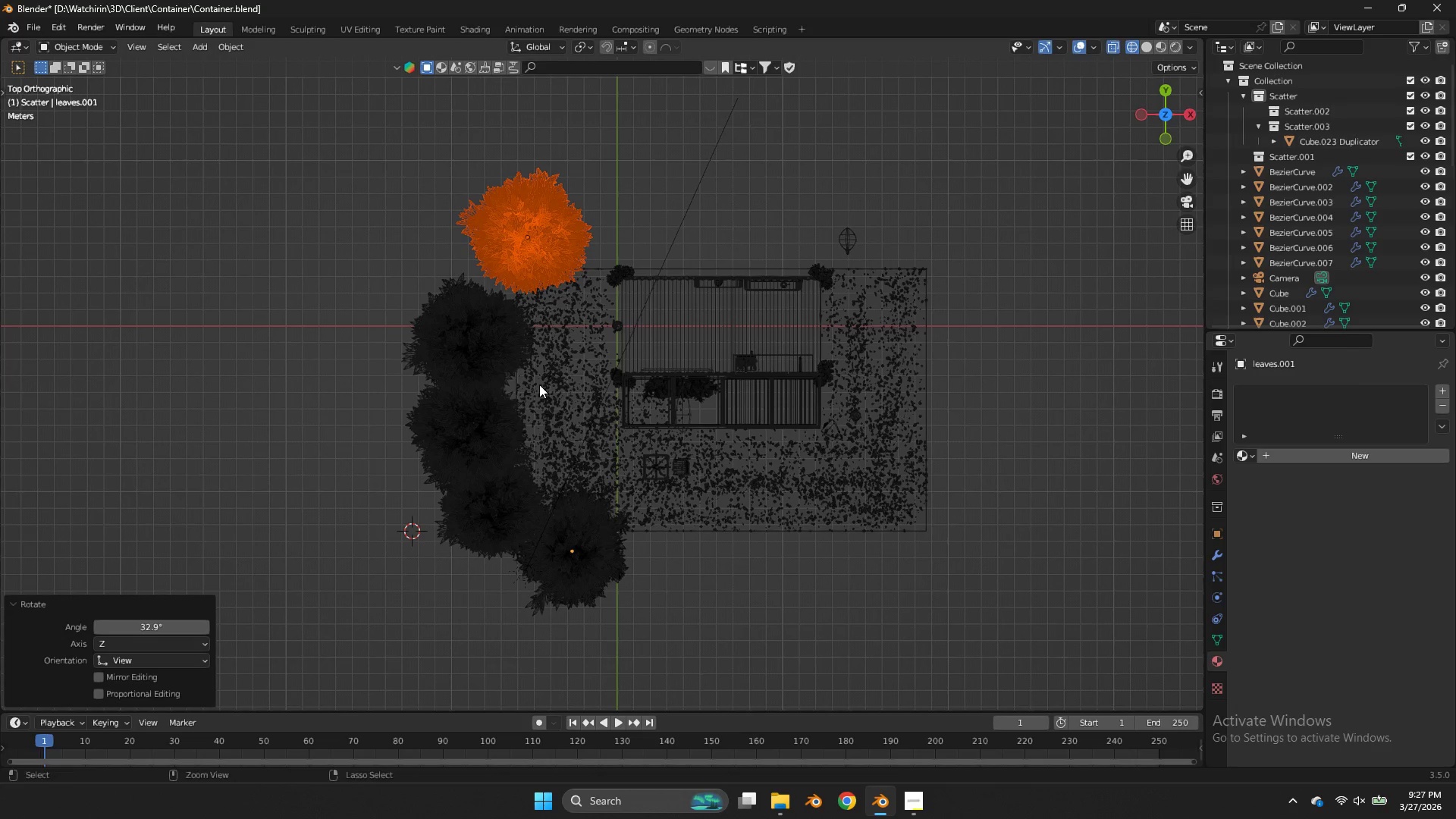 
key(Control+ControlLeft)
 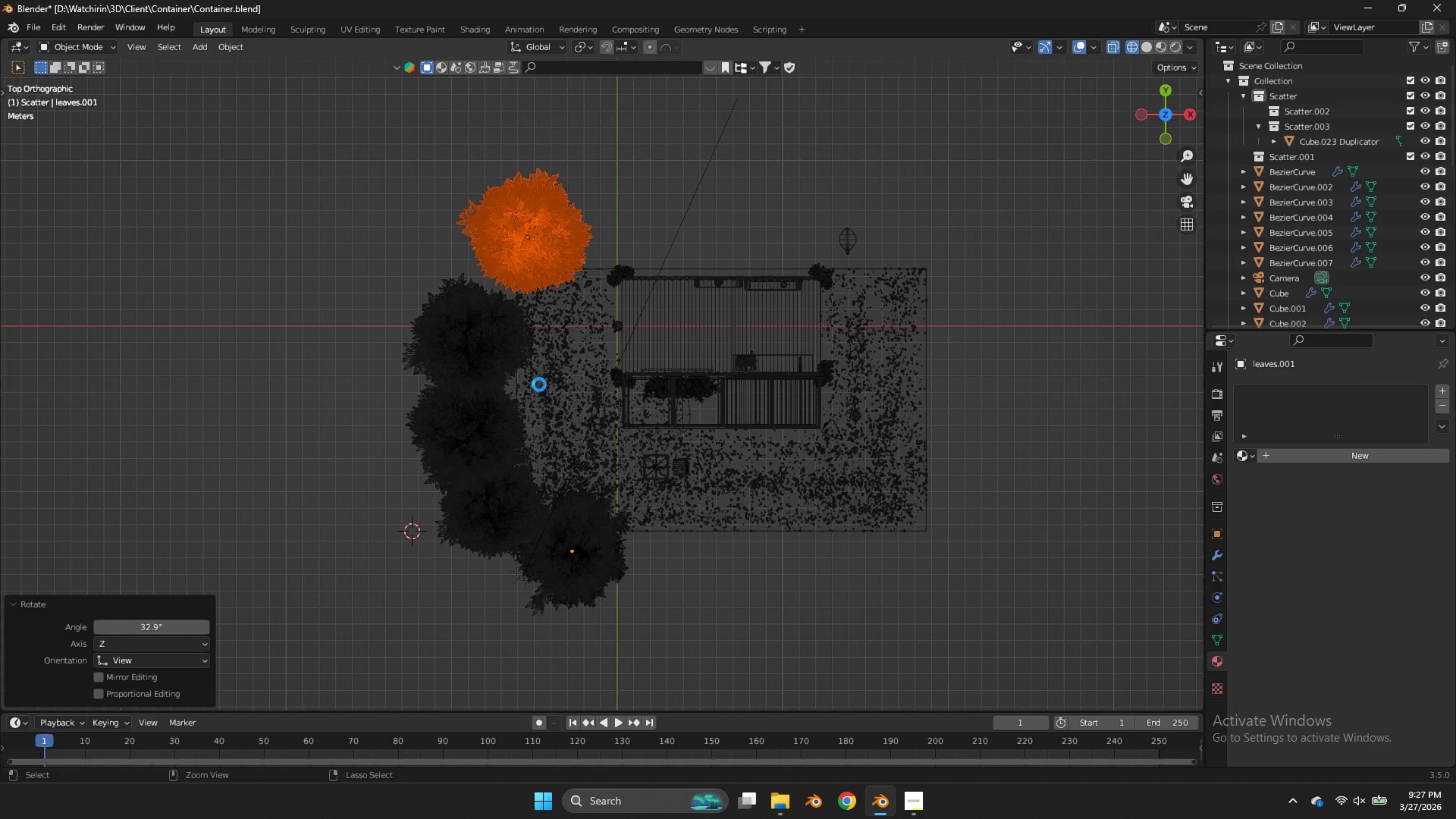 
key(Control+S)
 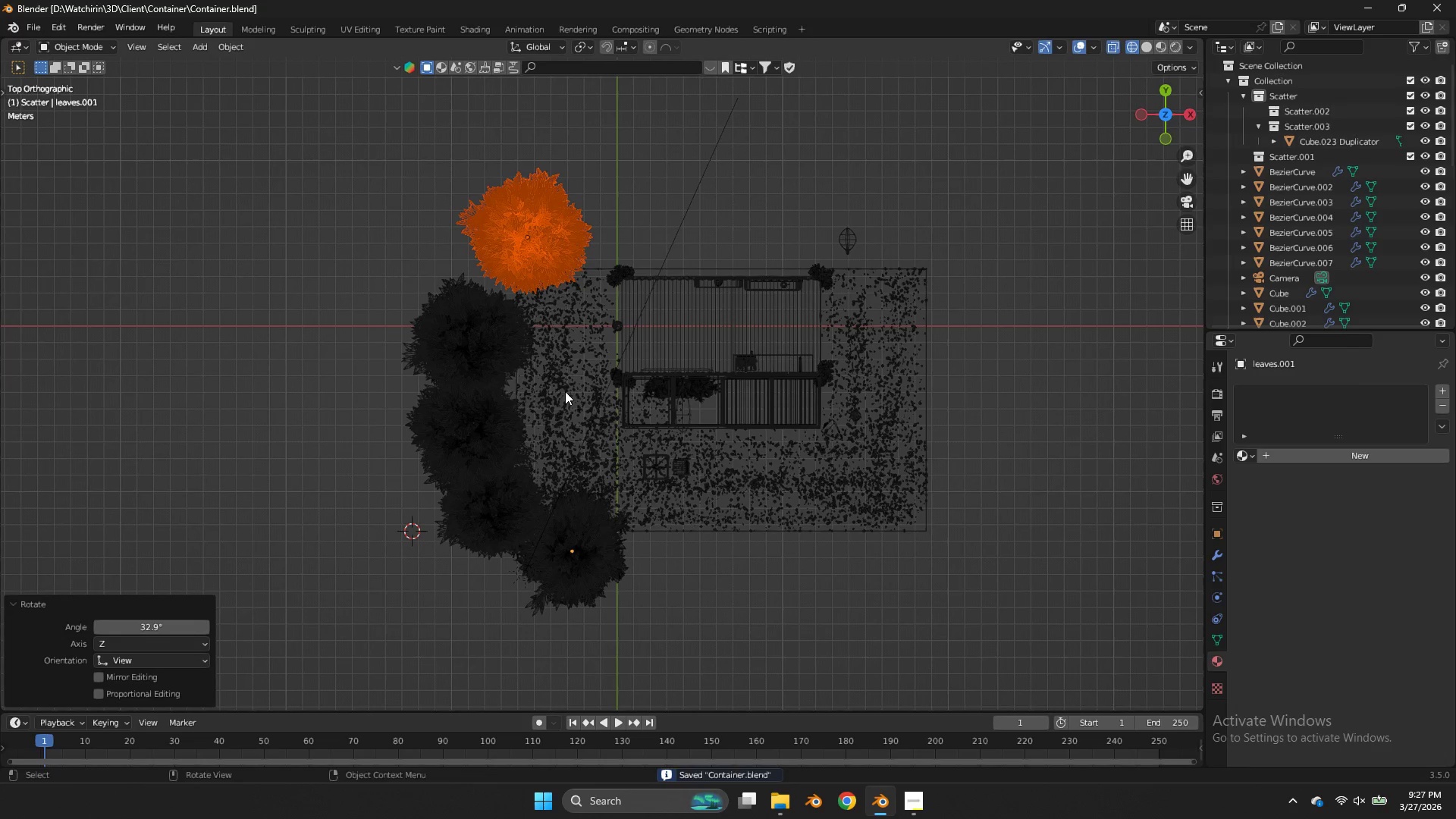 
key(G)
 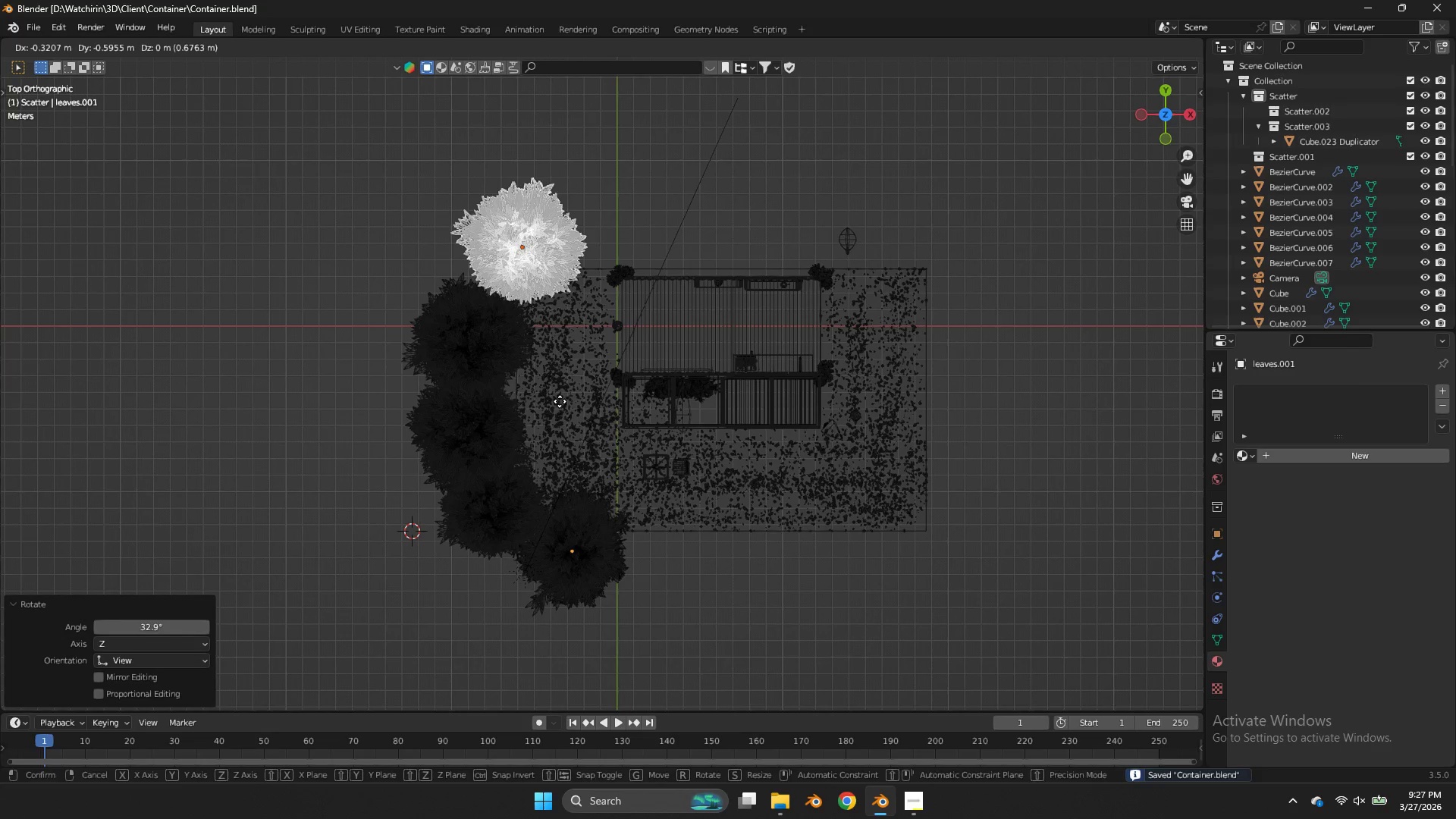 
left_click([560, 401])
 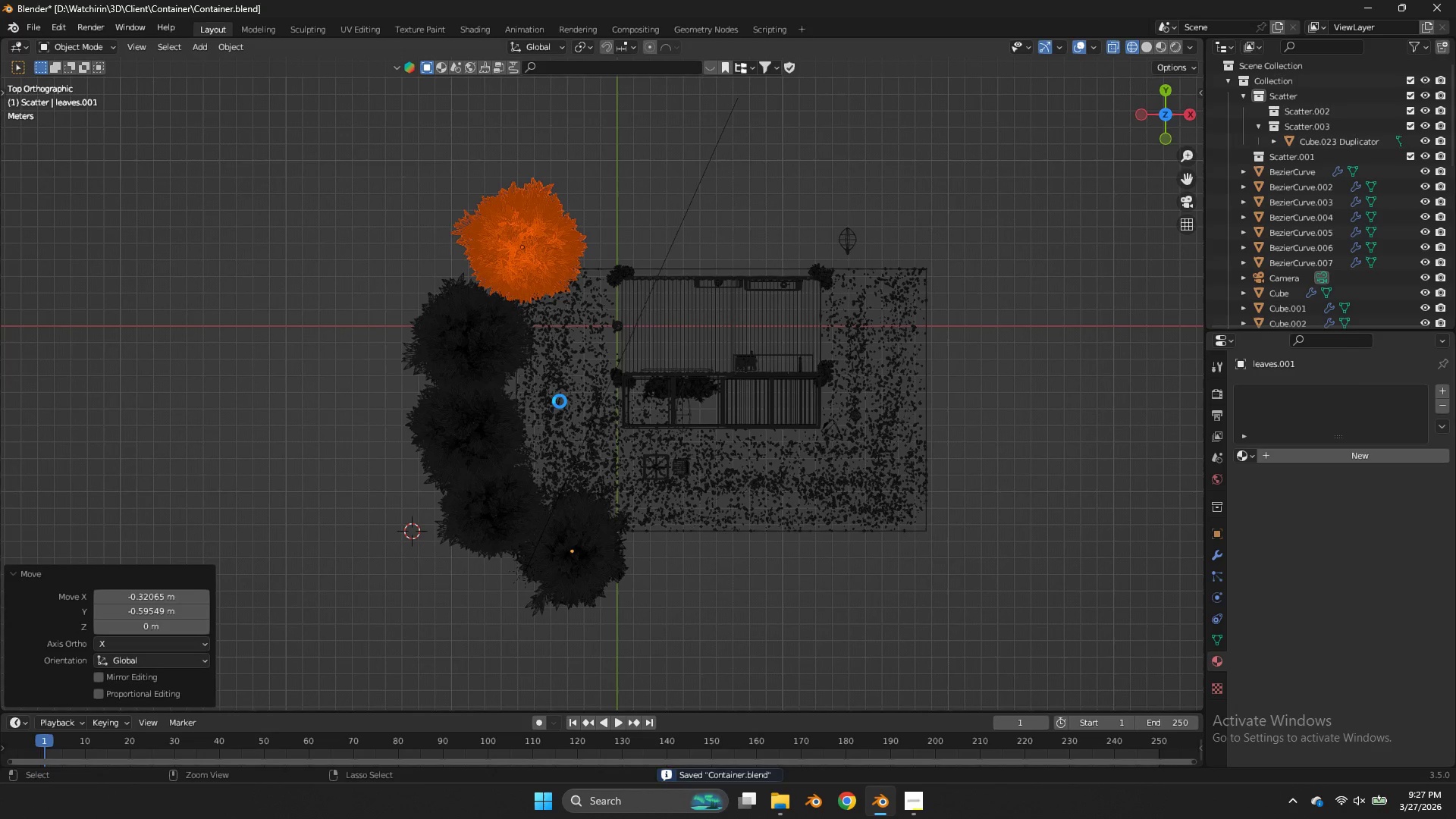 
key(Control+ControlLeft)
 